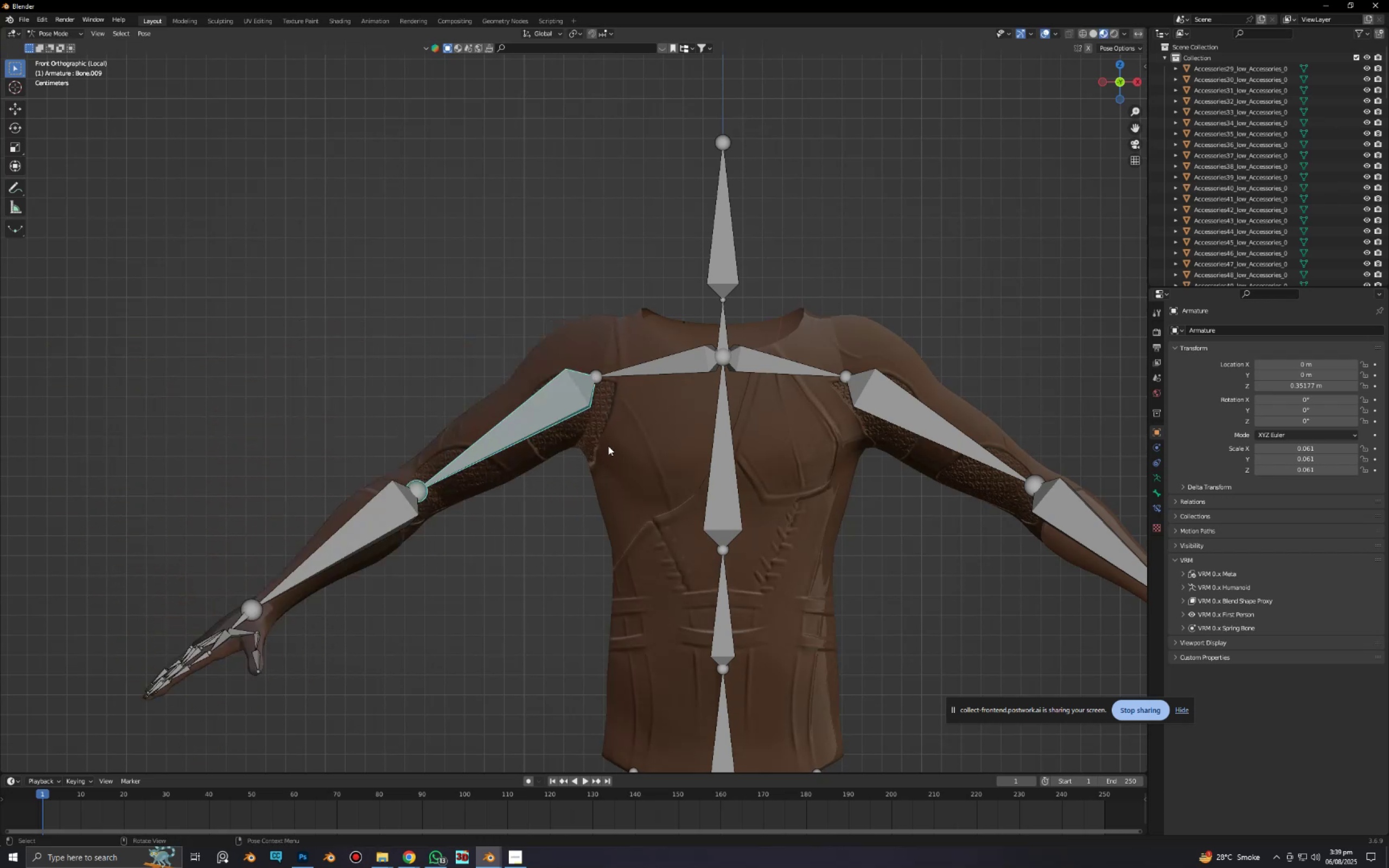 
key(Control+Tab)
 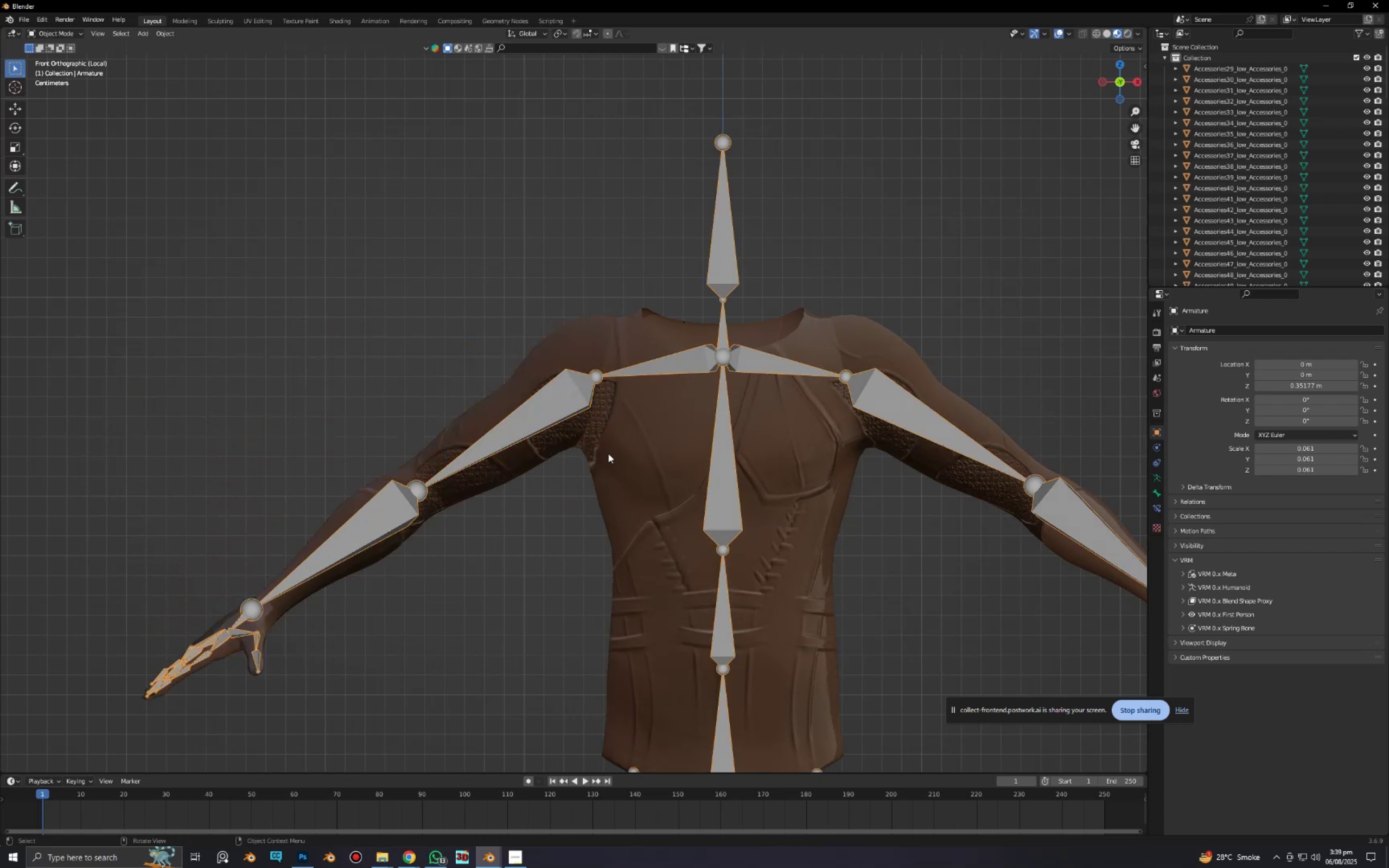 
hold_key(key=ShiftLeft, duration=0.3)
left_click([626, 454])
 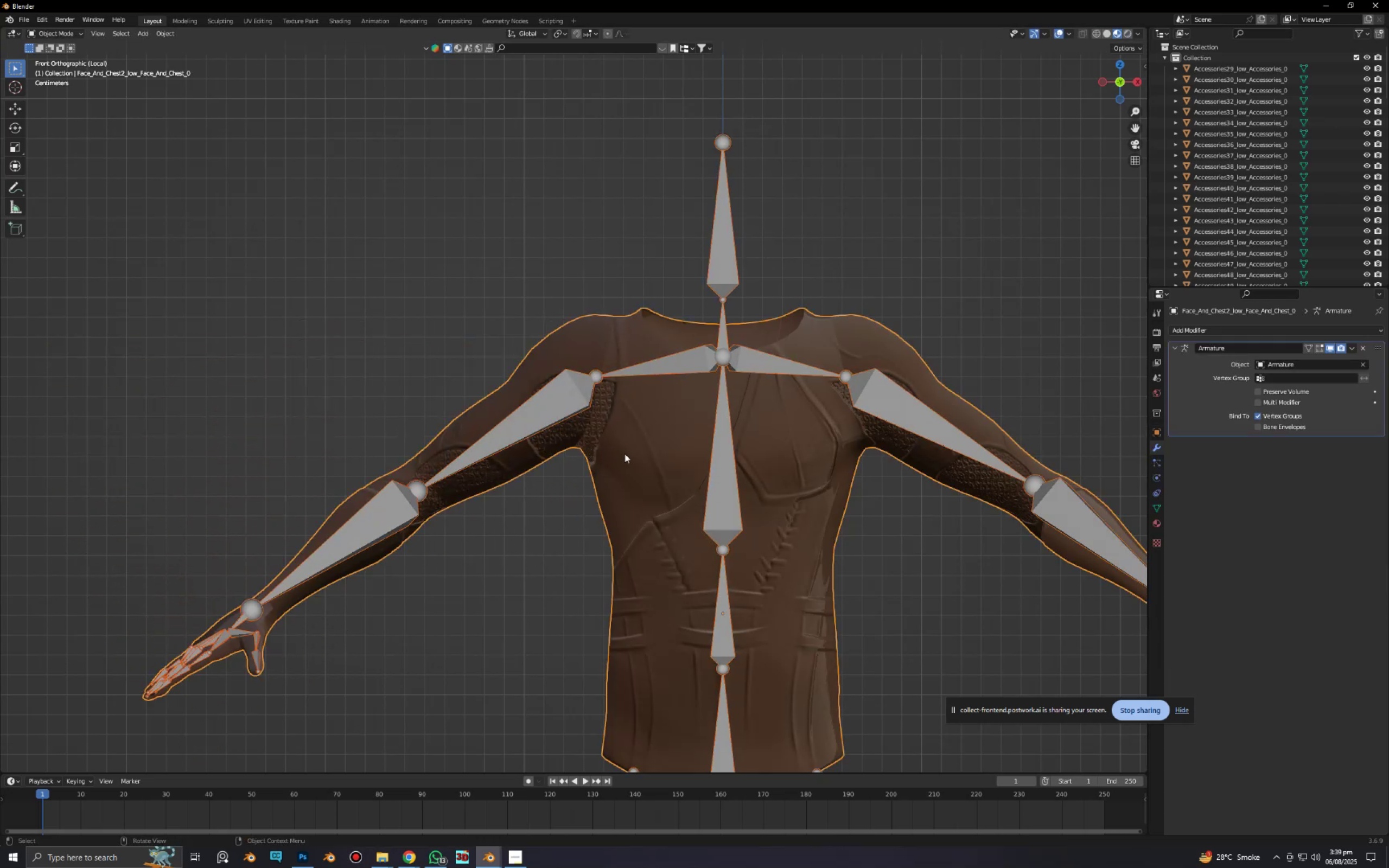 
hold_key(key=ControlLeft, duration=0.5)
 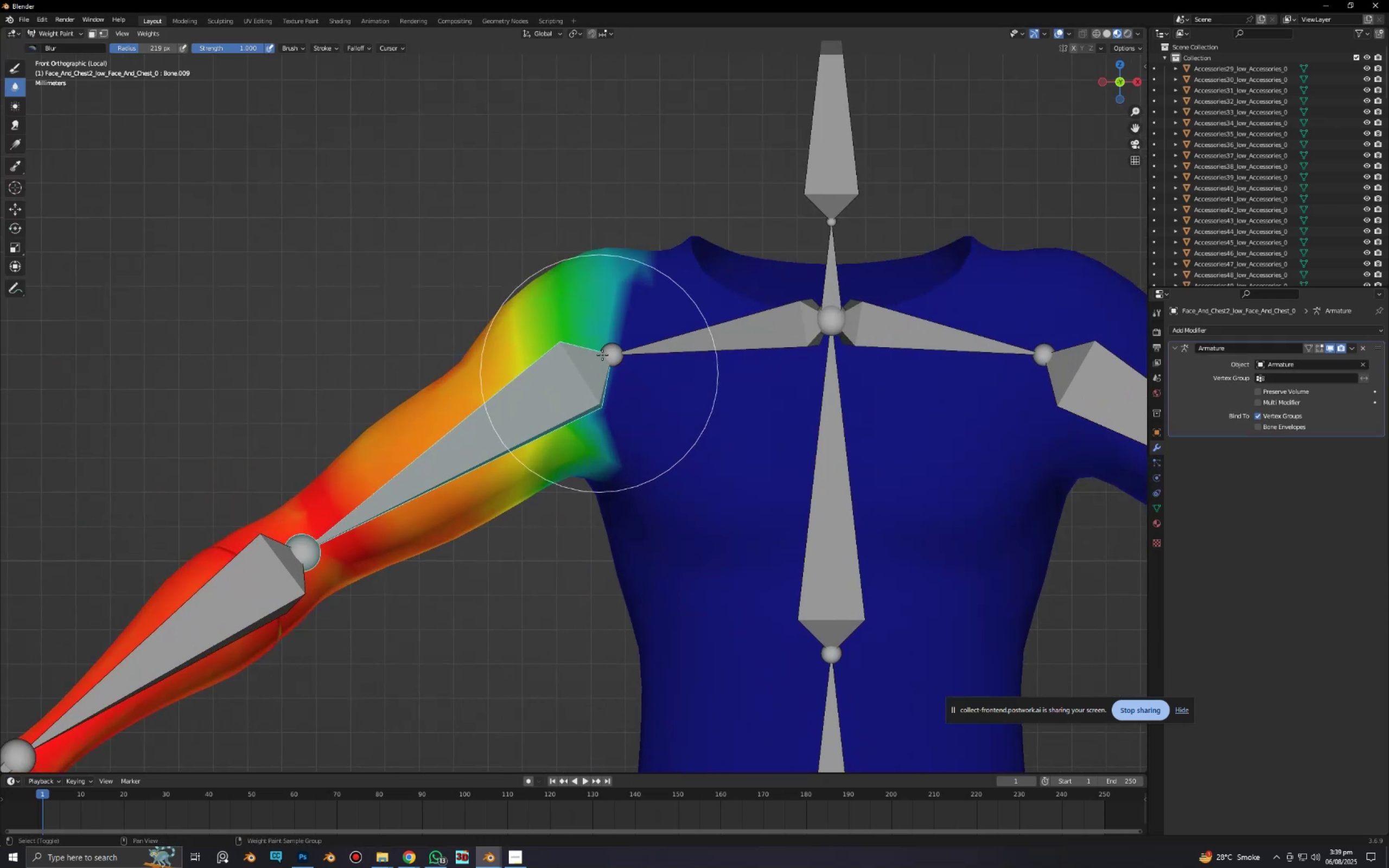 
hold_key(key=Tab, duration=0.3)
 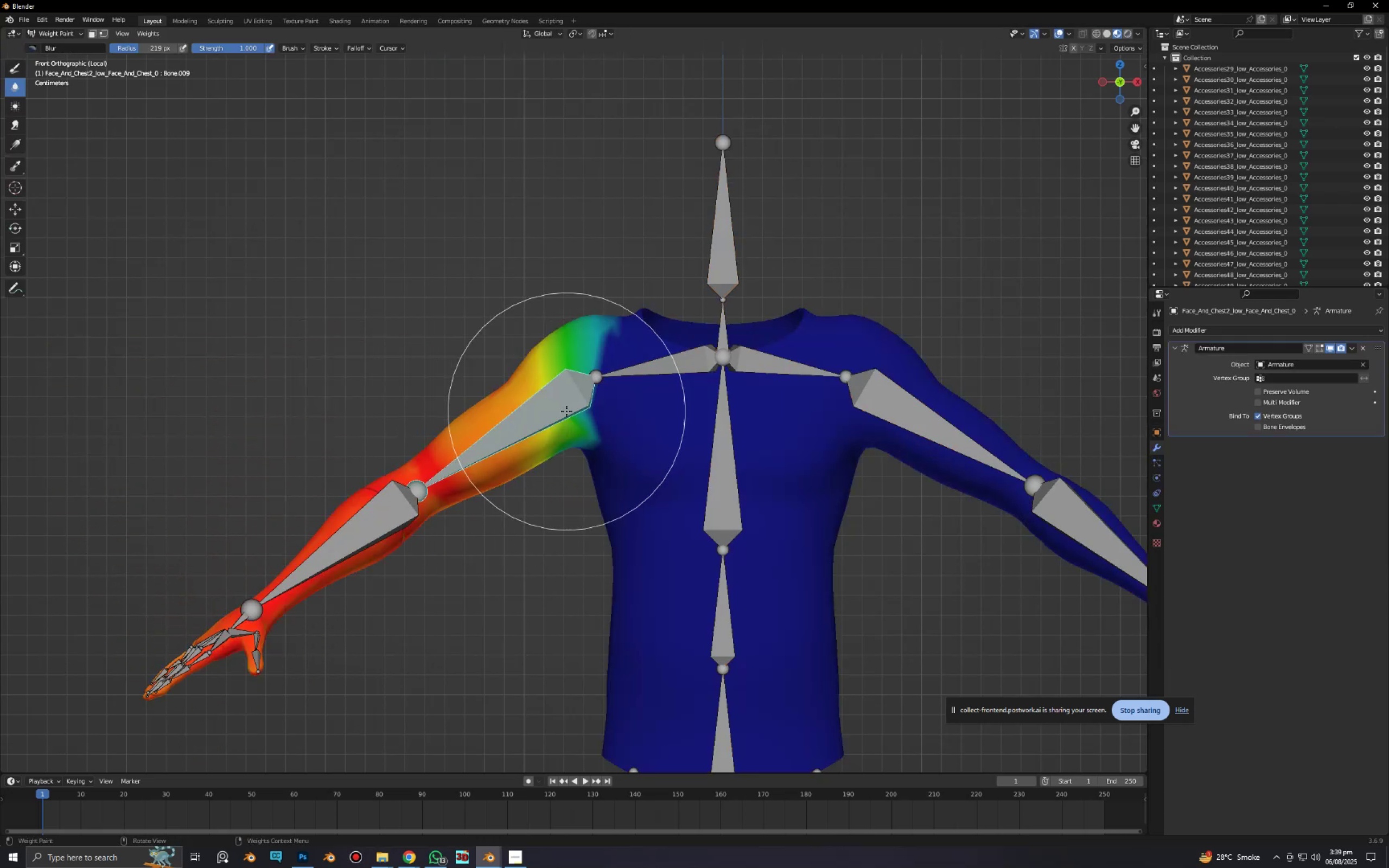 
scroll: coordinate [566, 411], scroll_direction: up, amount: 3.0
 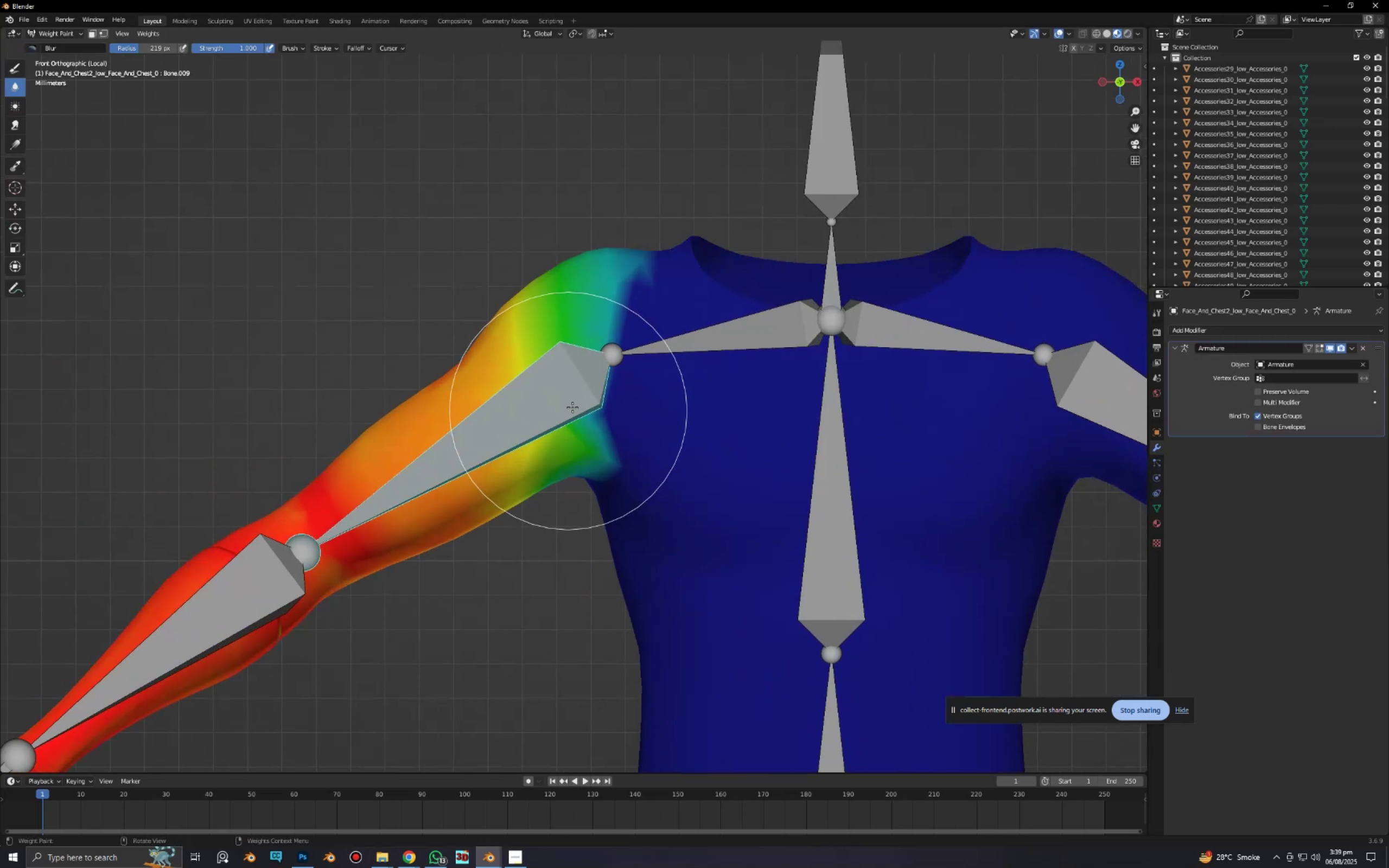 
key(Shift+ShiftLeft)
 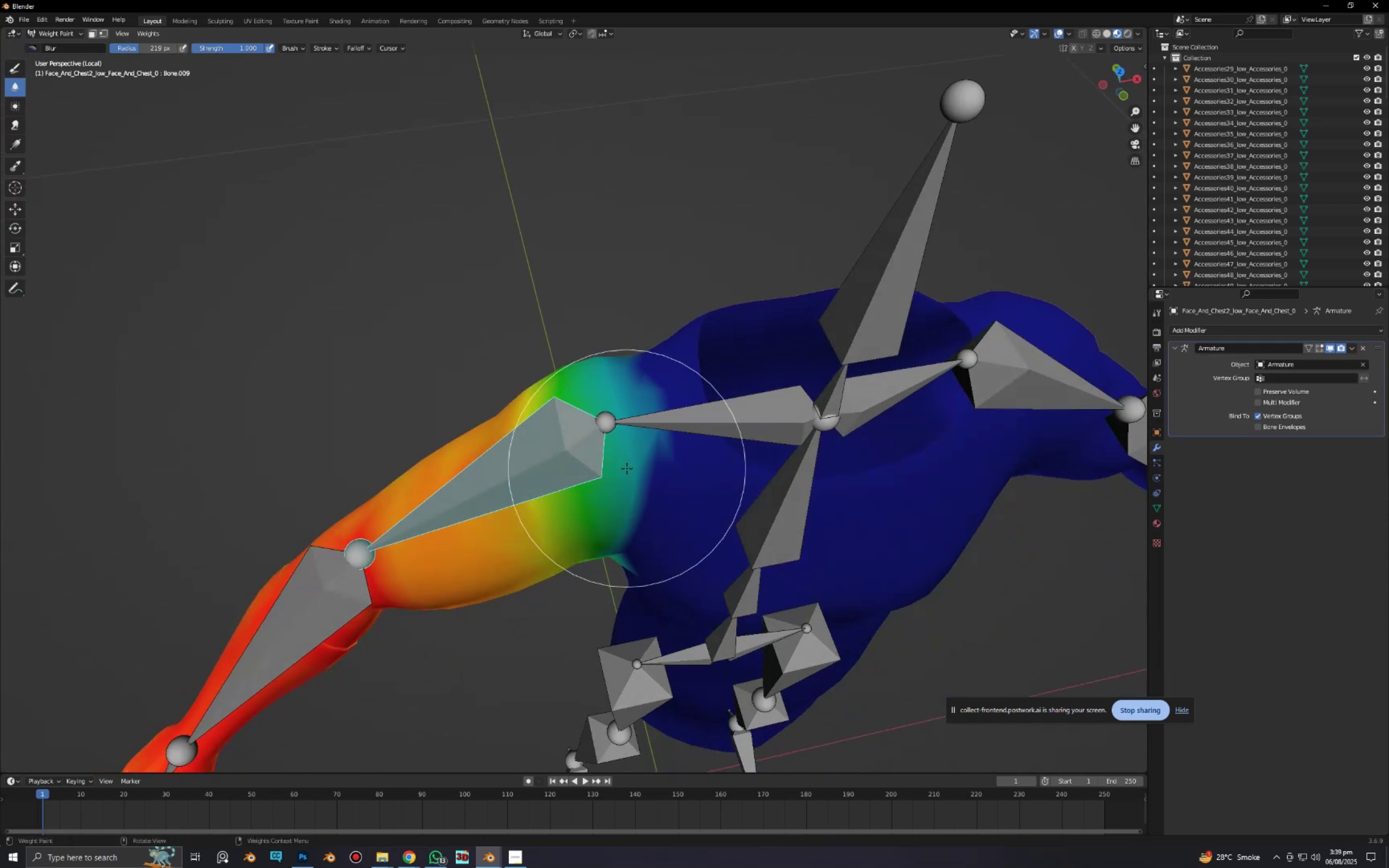 
left_click_drag(start_coordinate=[633, 398], to_coordinate=[646, 454])
 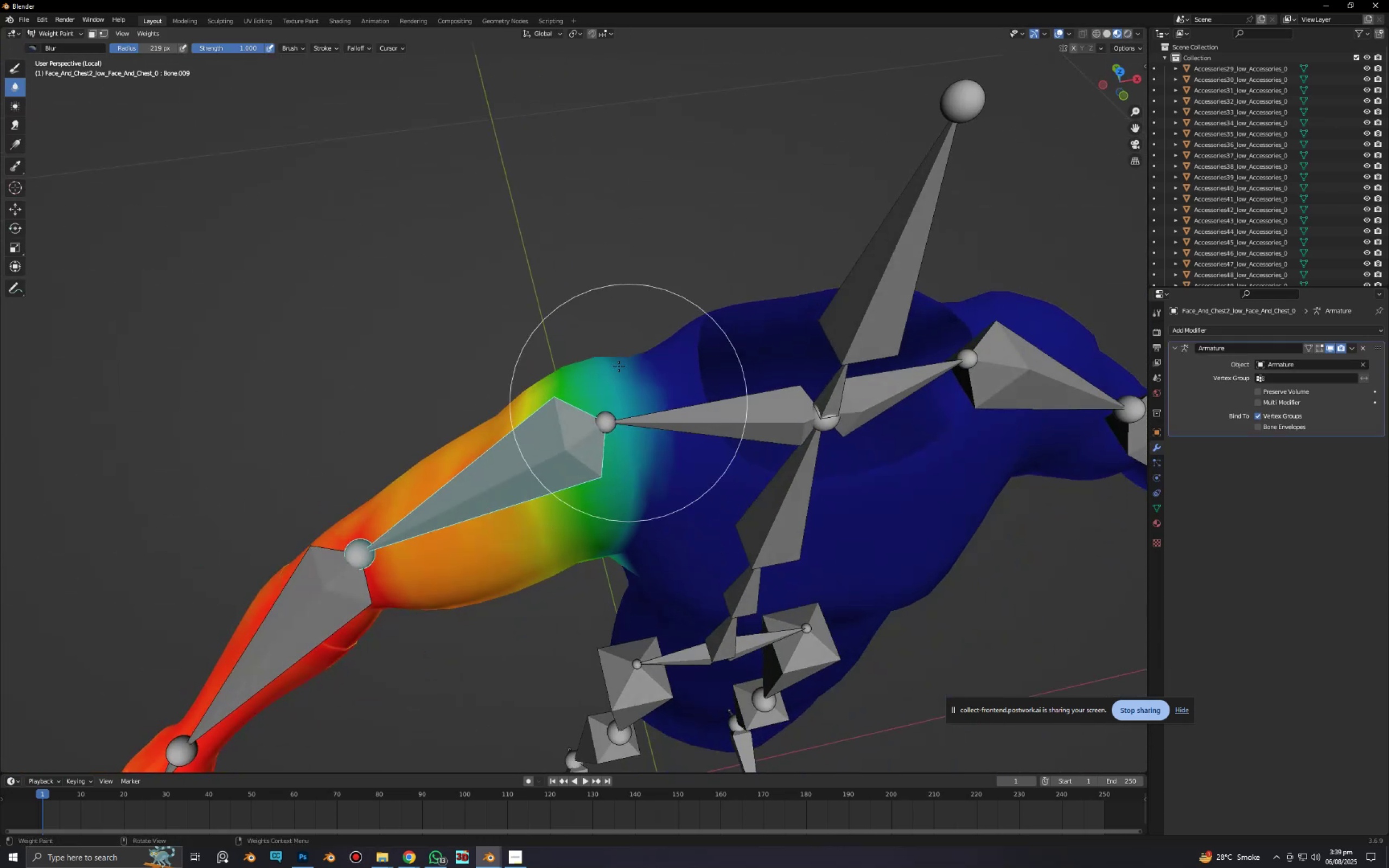 
left_click_drag(start_coordinate=[619, 365], to_coordinate=[629, 401])
 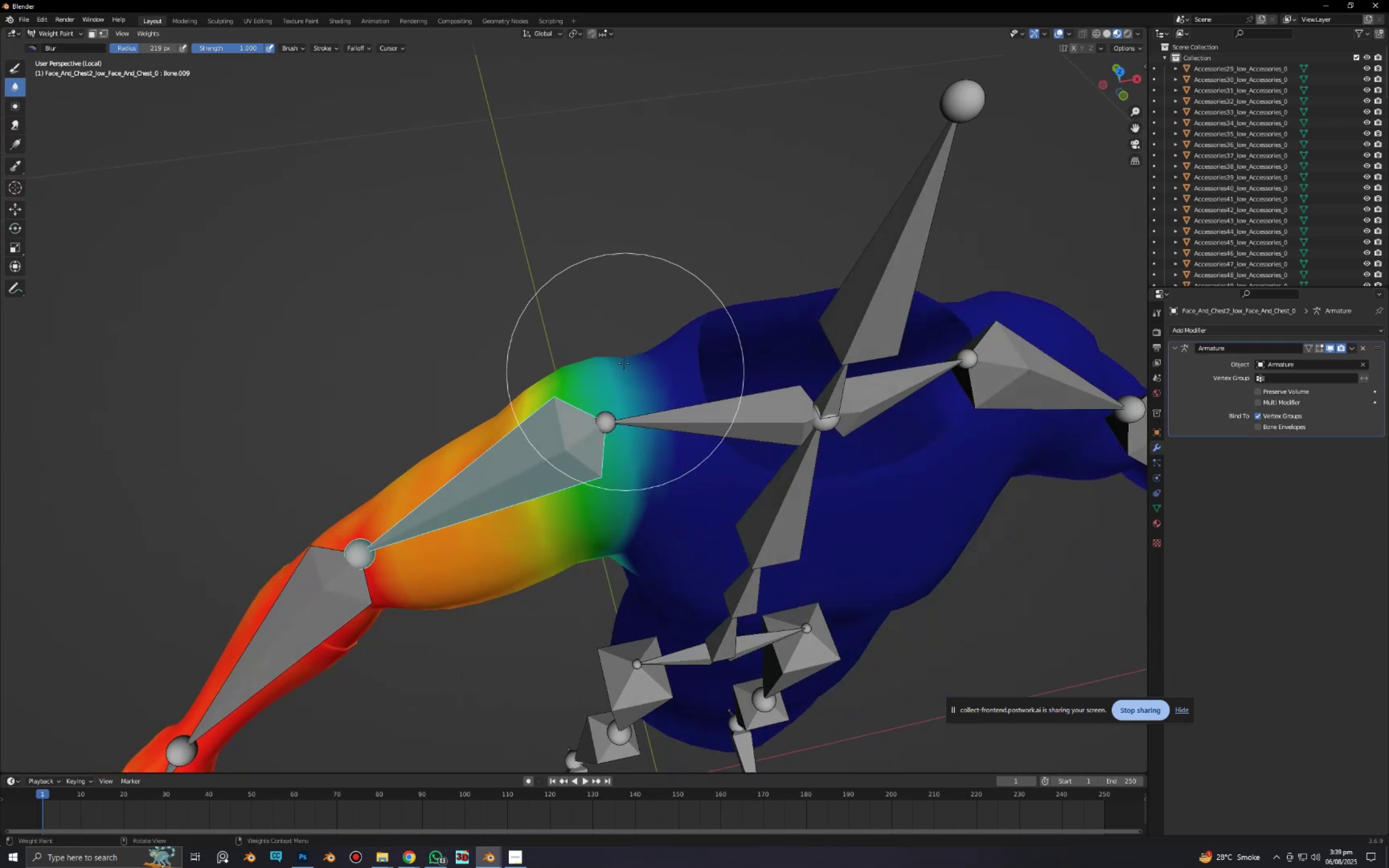 
left_click_drag(start_coordinate=[623, 363], to_coordinate=[639, 447])
 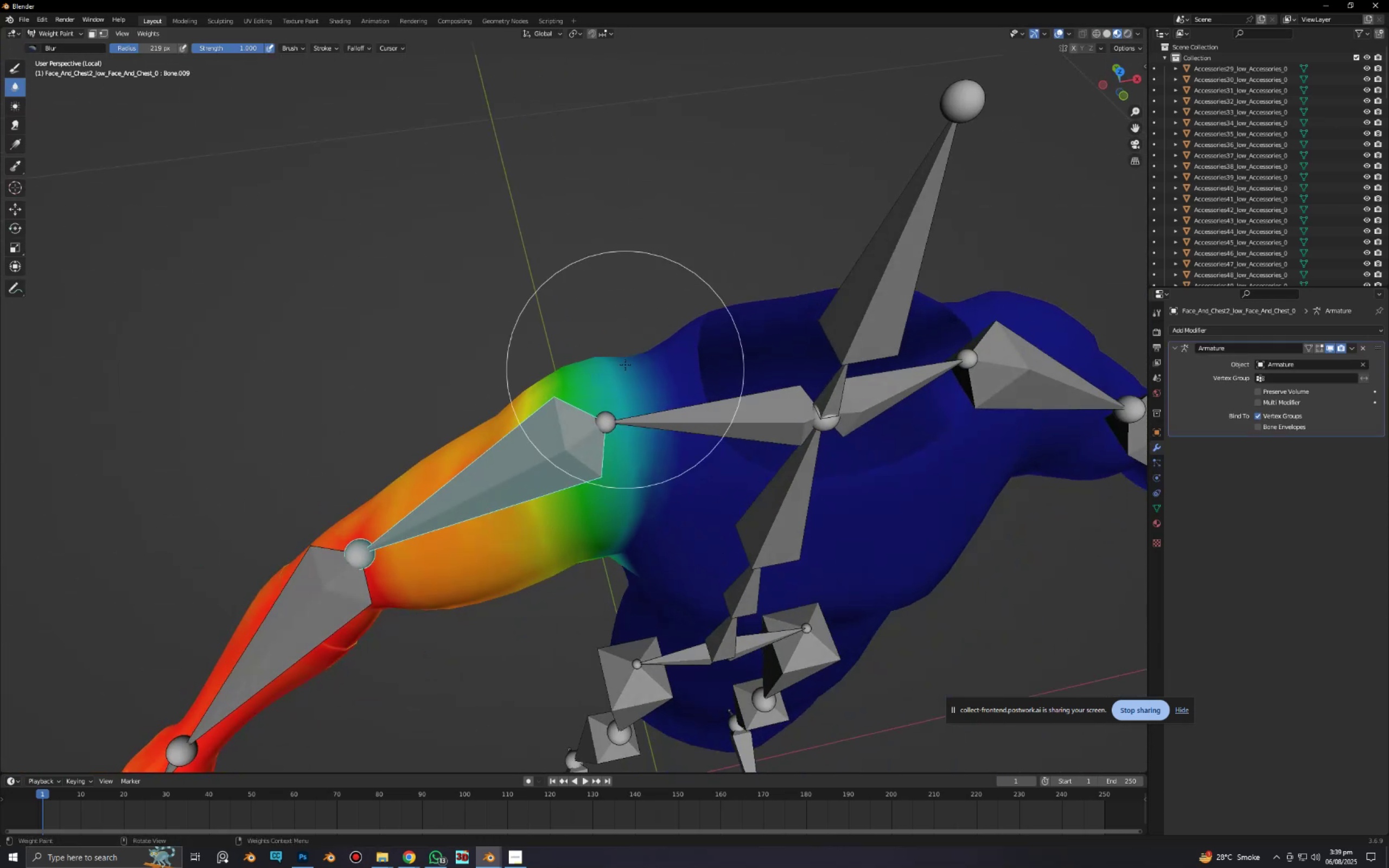 
left_click_drag(start_coordinate=[625, 365], to_coordinate=[645, 448])
 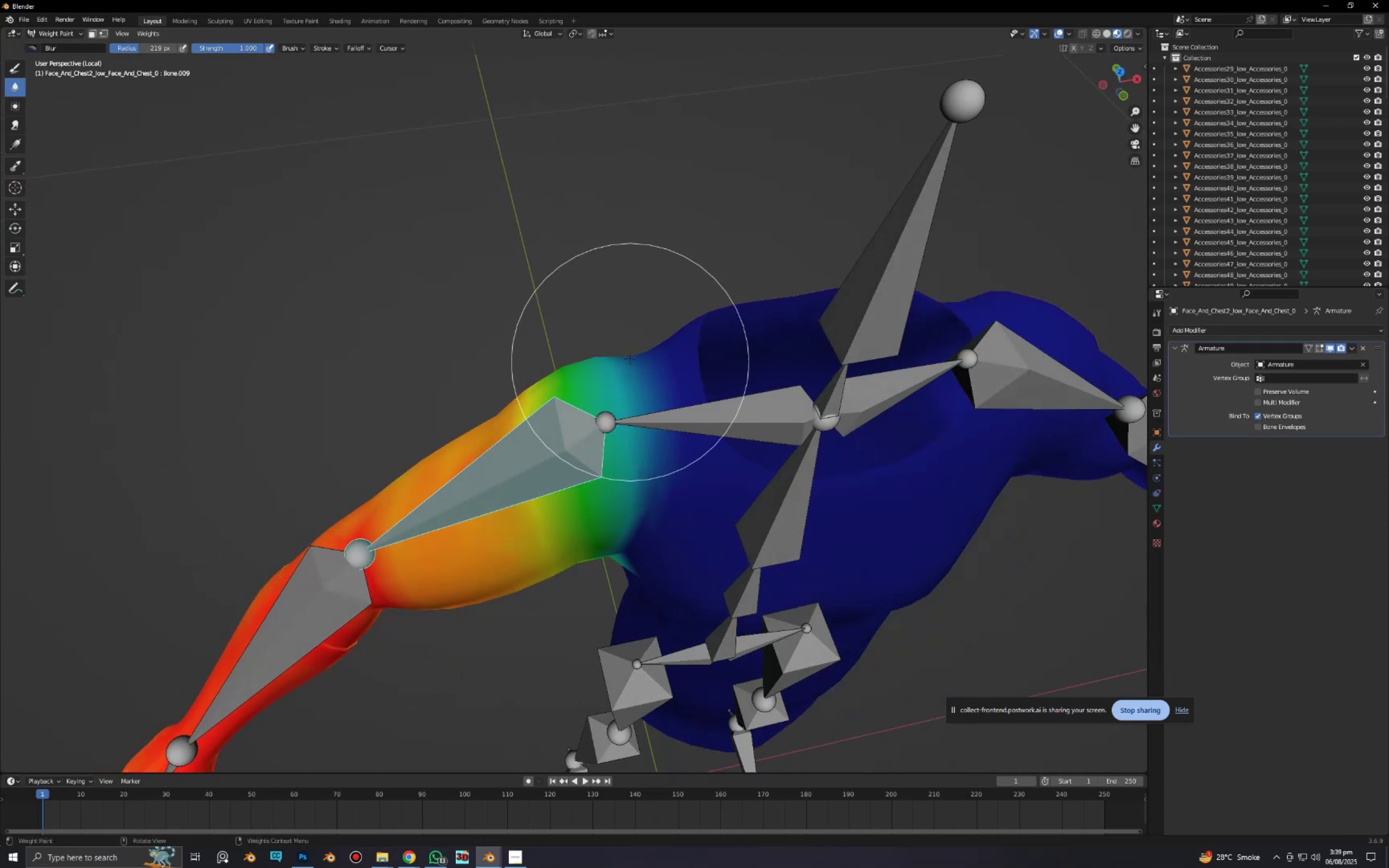 
left_click_drag(start_coordinate=[631, 360], to_coordinate=[642, 451])
 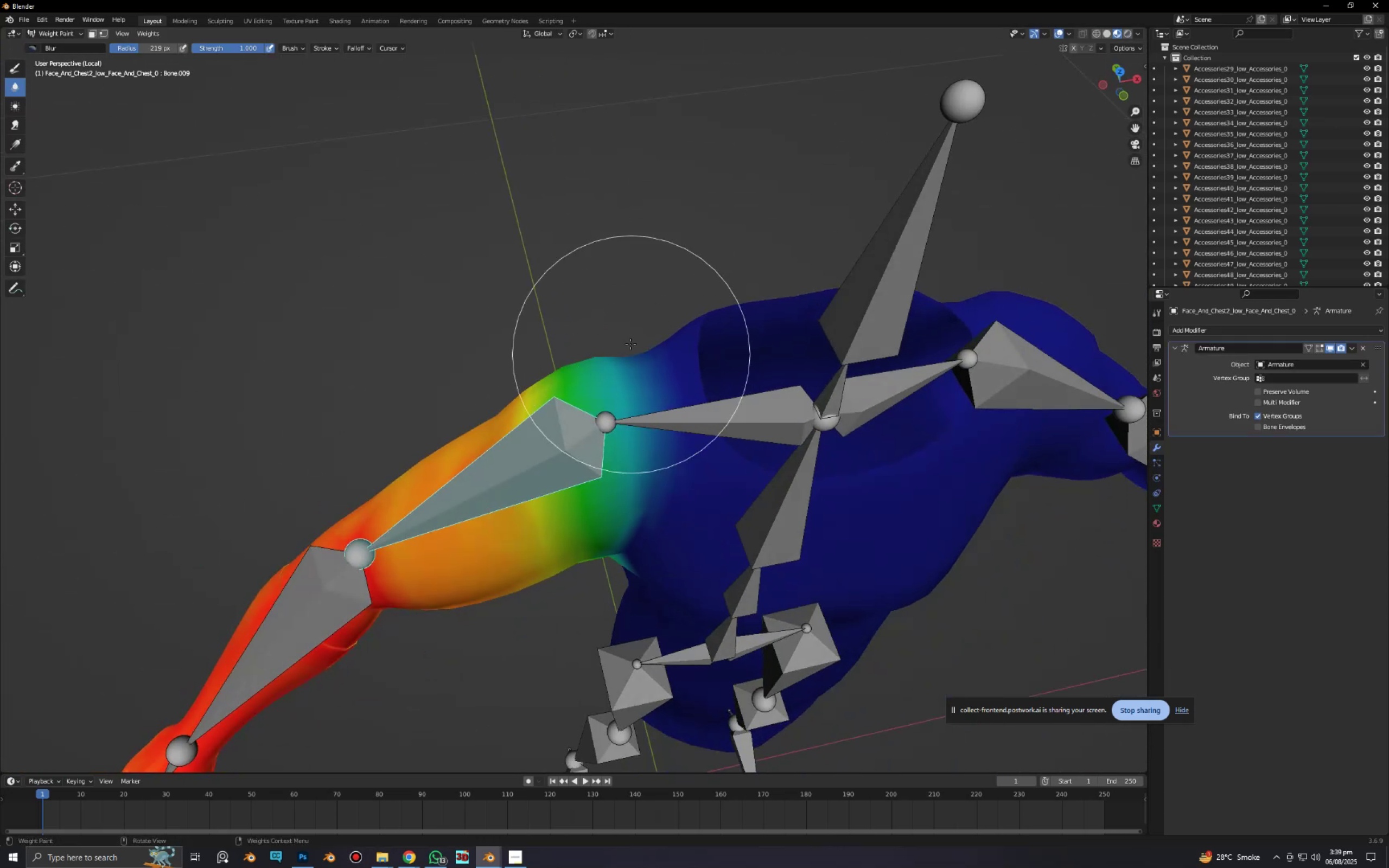 
left_click_drag(start_coordinate=[632, 347], to_coordinate=[645, 456])
 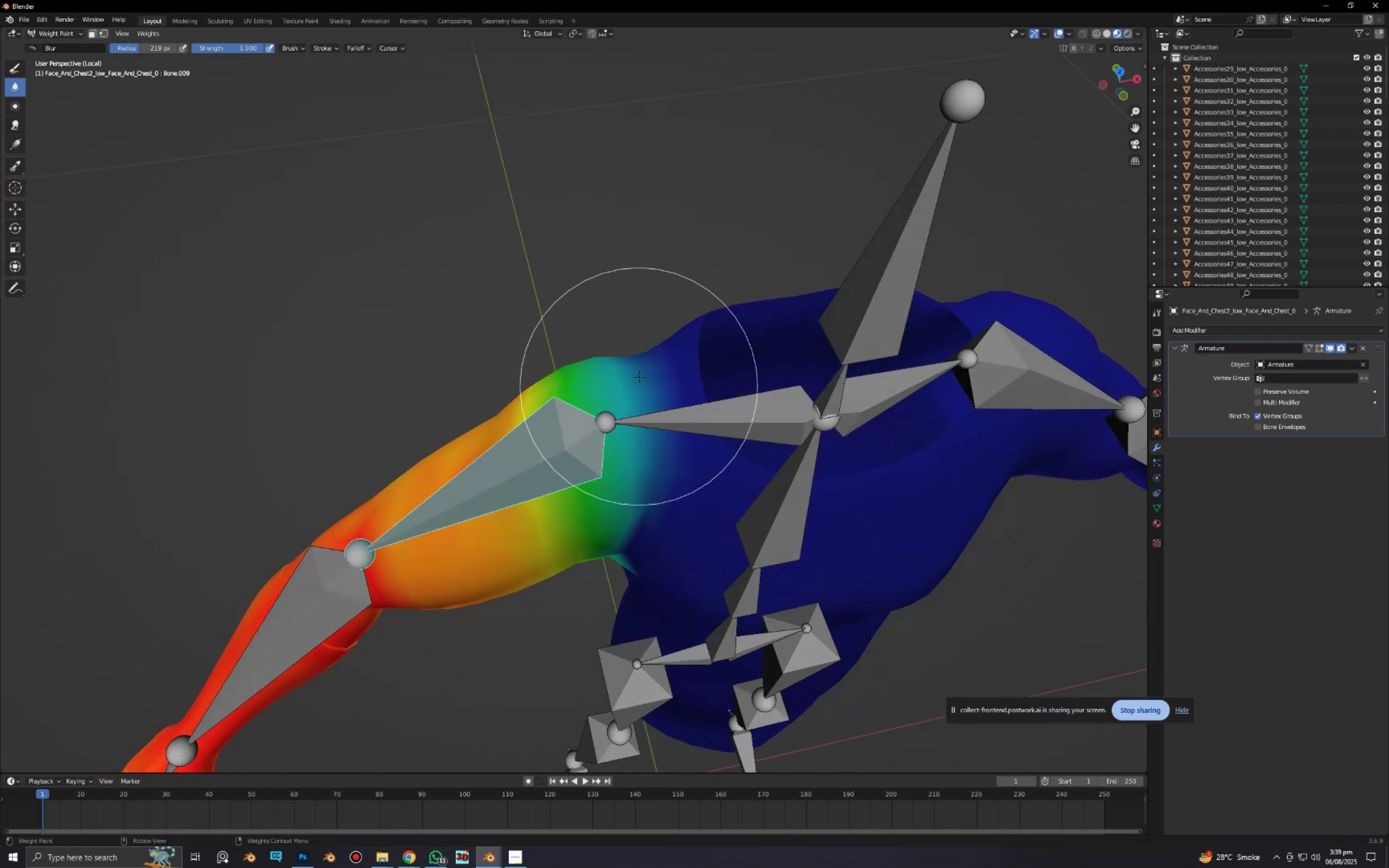 
left_click_drag(start_coordinate=[640, 380], to_coordinate=[657, 506])
 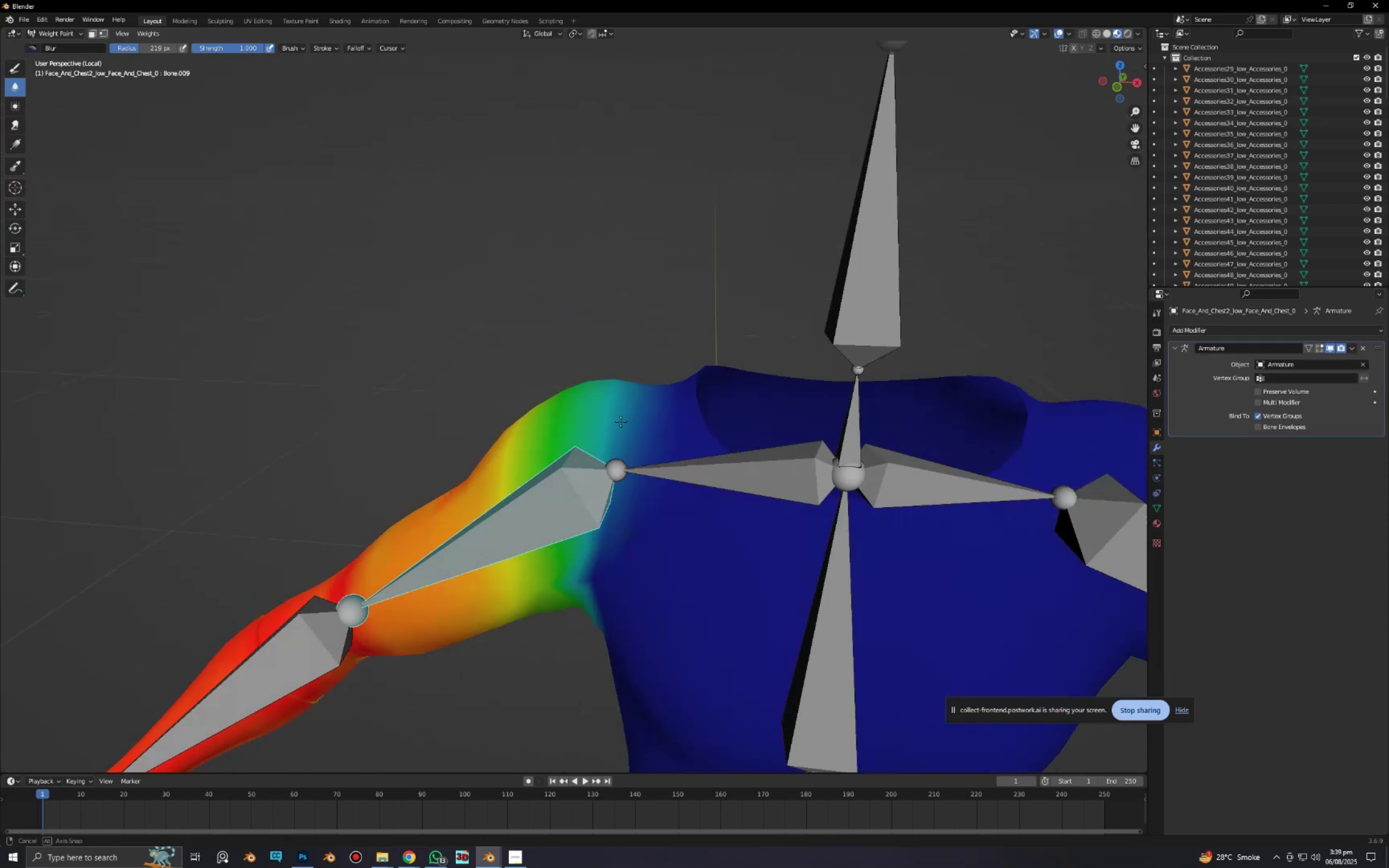 
scroll: coordinate [638, 415], scroll_direction: up, amount: 4.0
 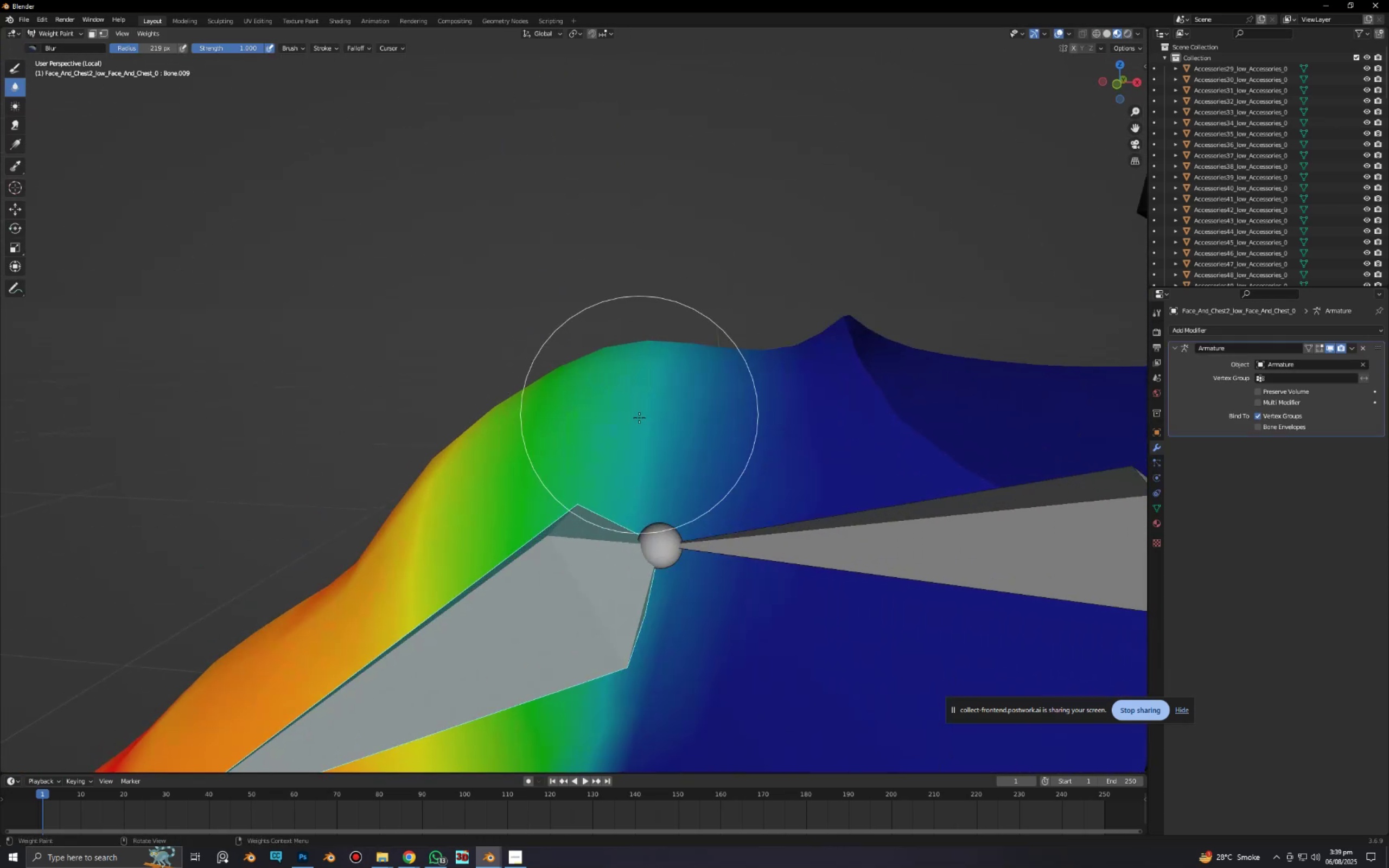 
hold_key(key=ShiftLeft, duration=0.36)
 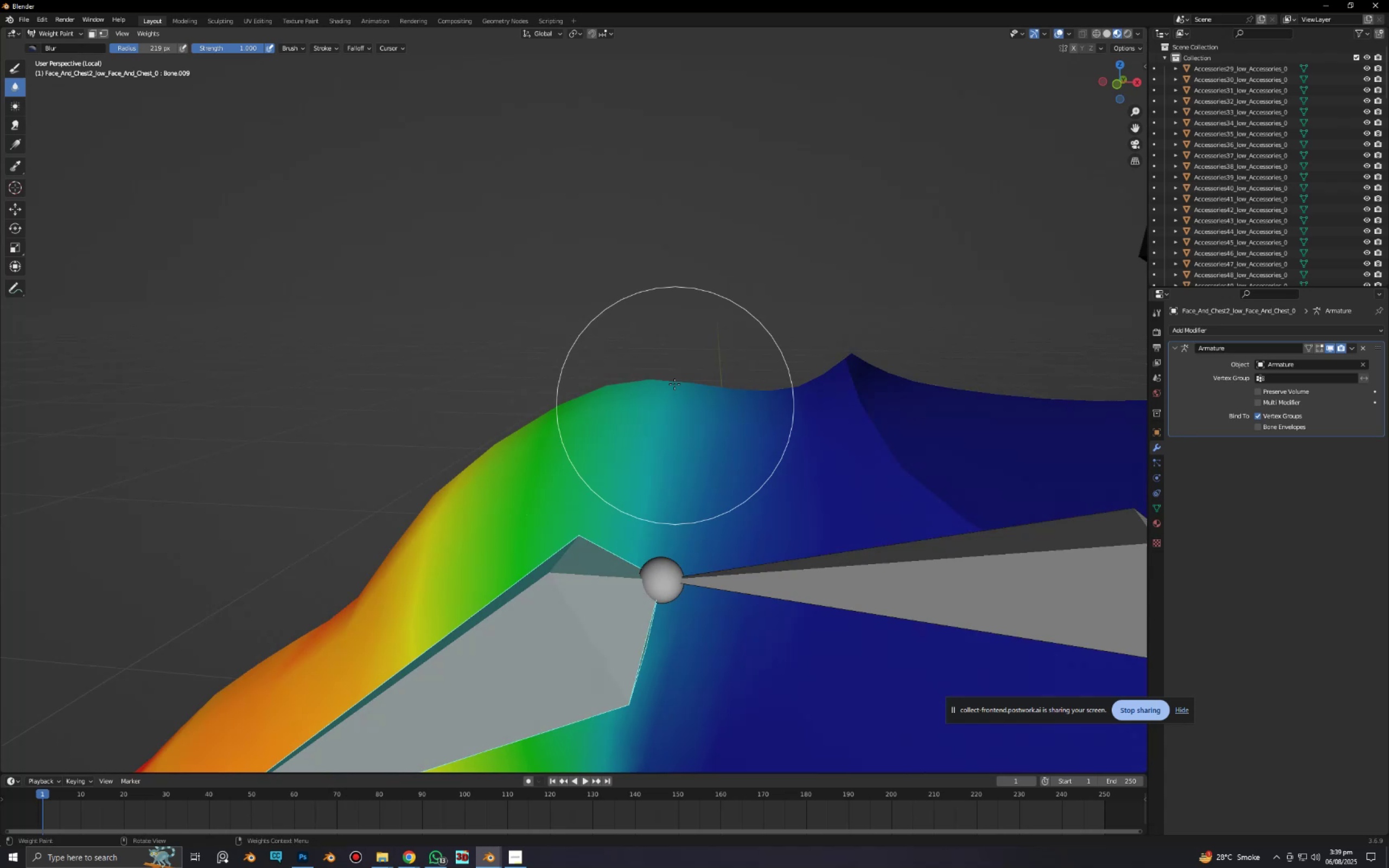 
left_click_drag(start_coordinate=[670, 374], to_coordinate=[591, 422])
 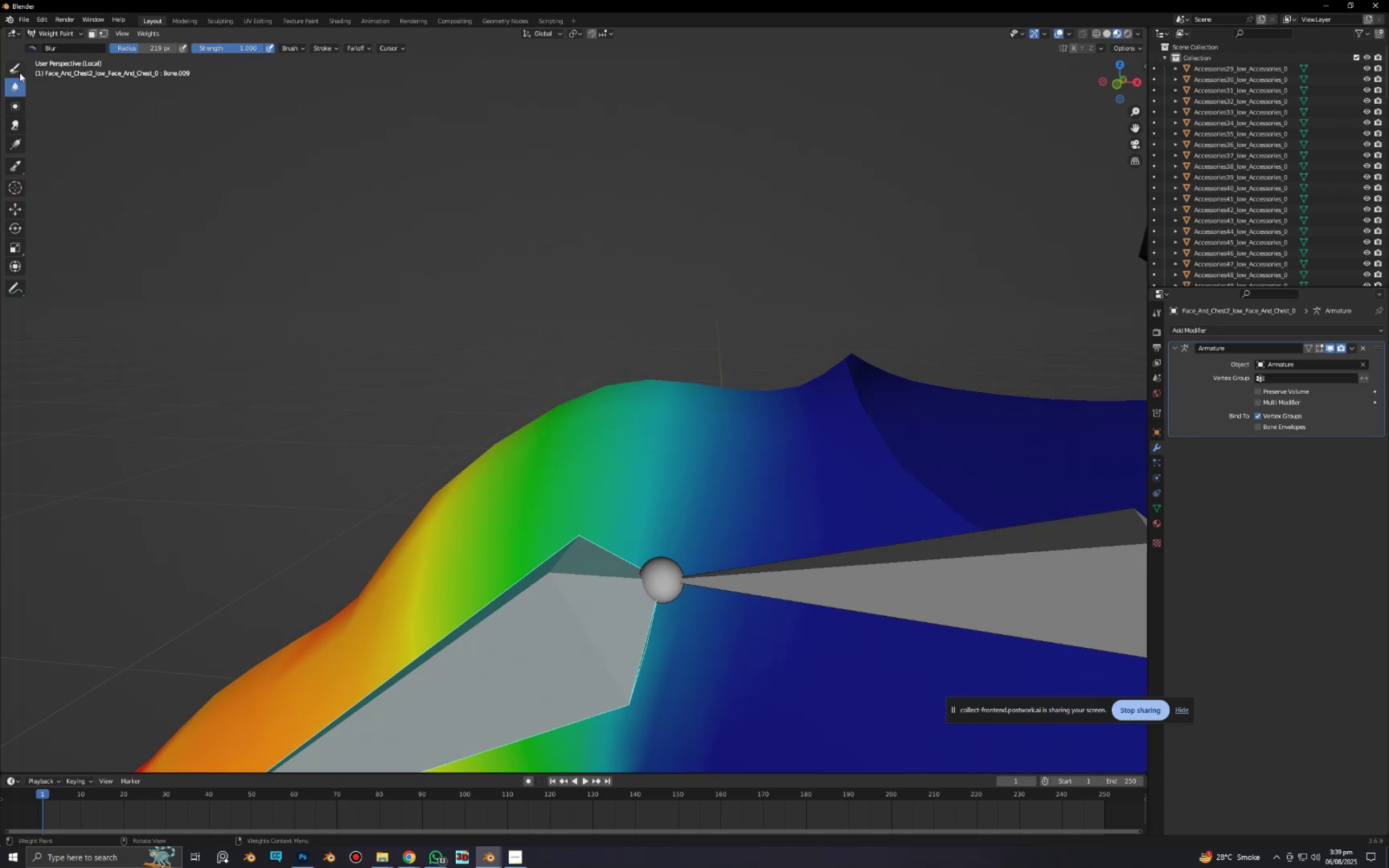 
left_click([18, 65])
 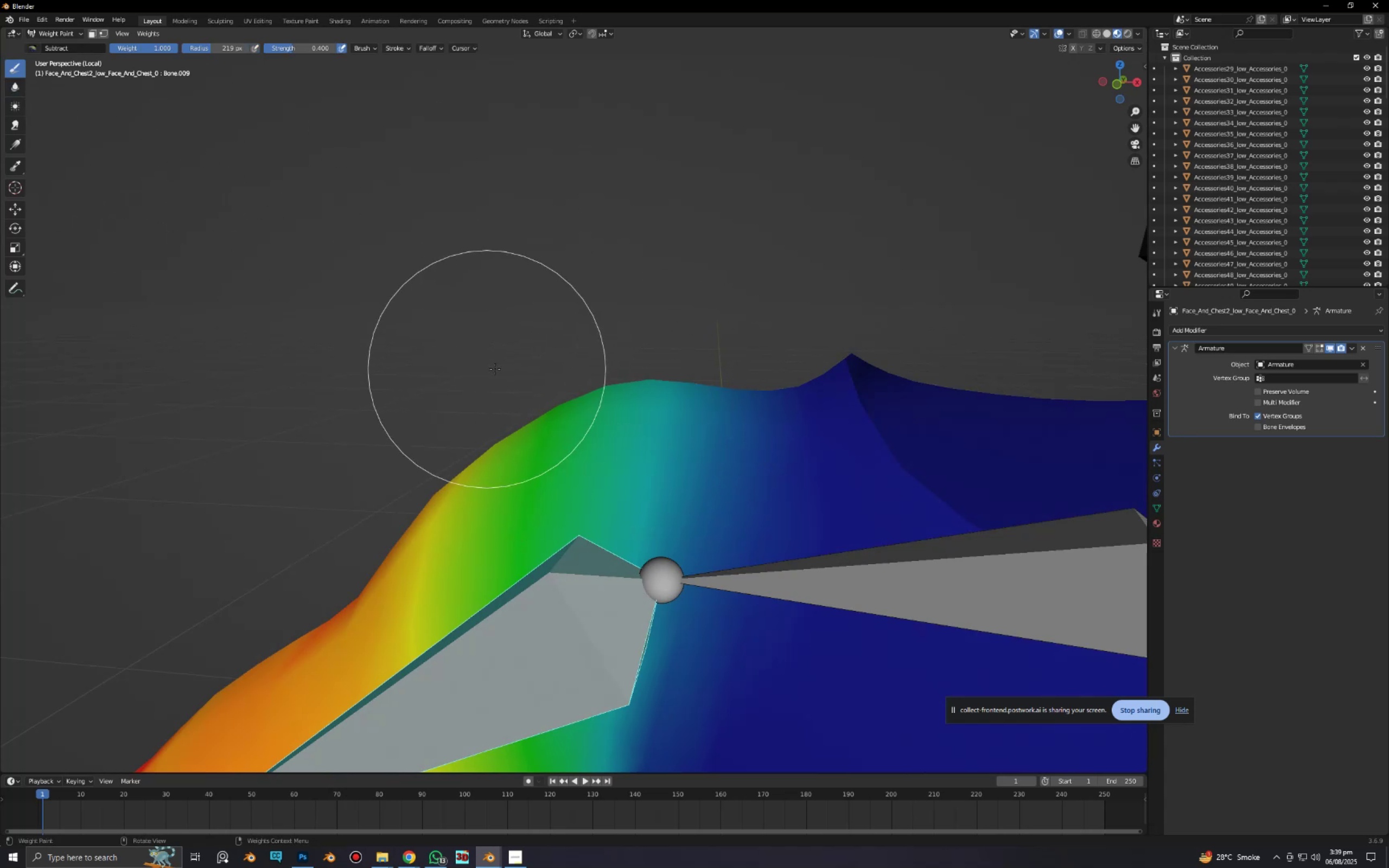 
key(Shift+ShiftLeft)
 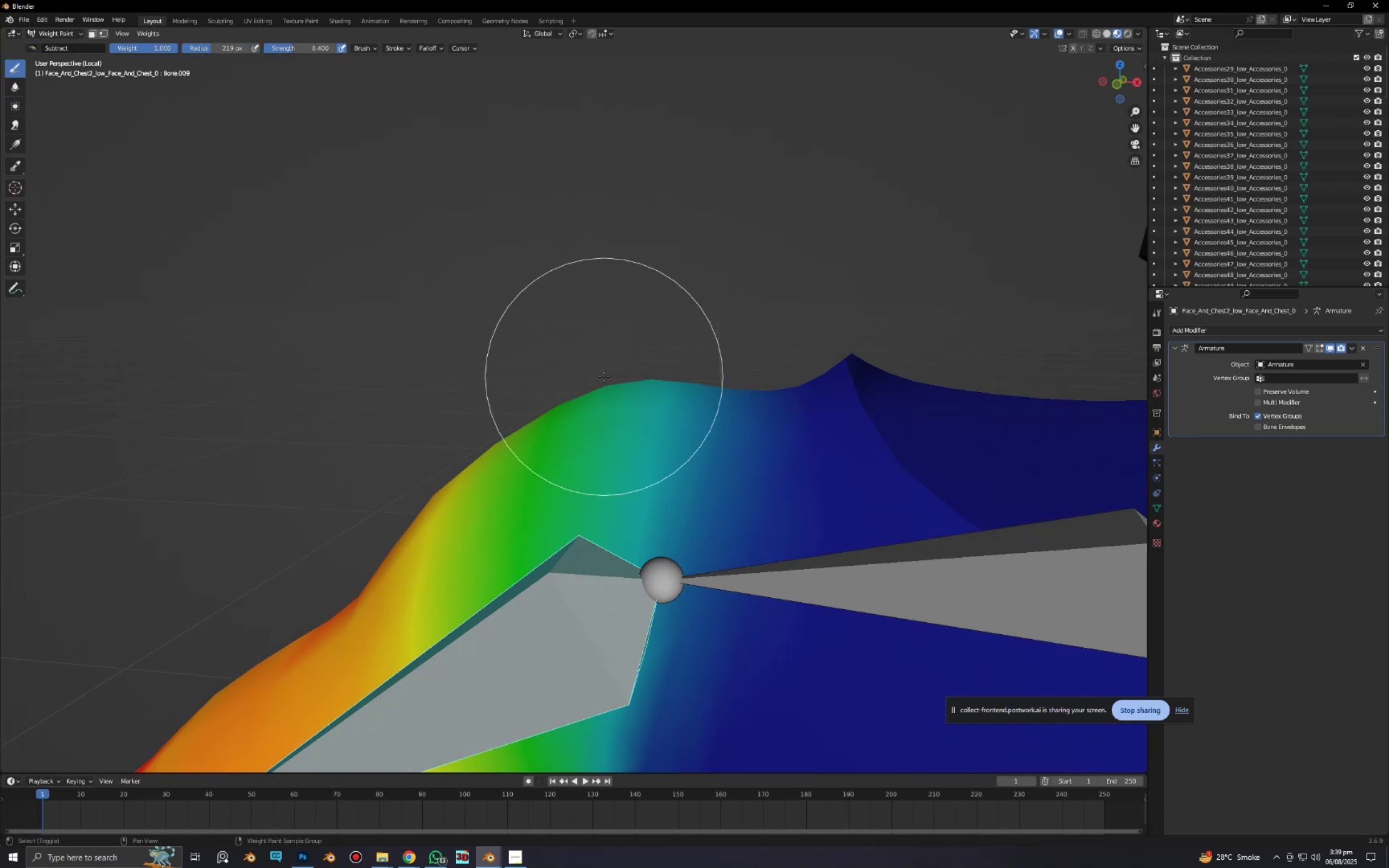 
key(Shift+F)
 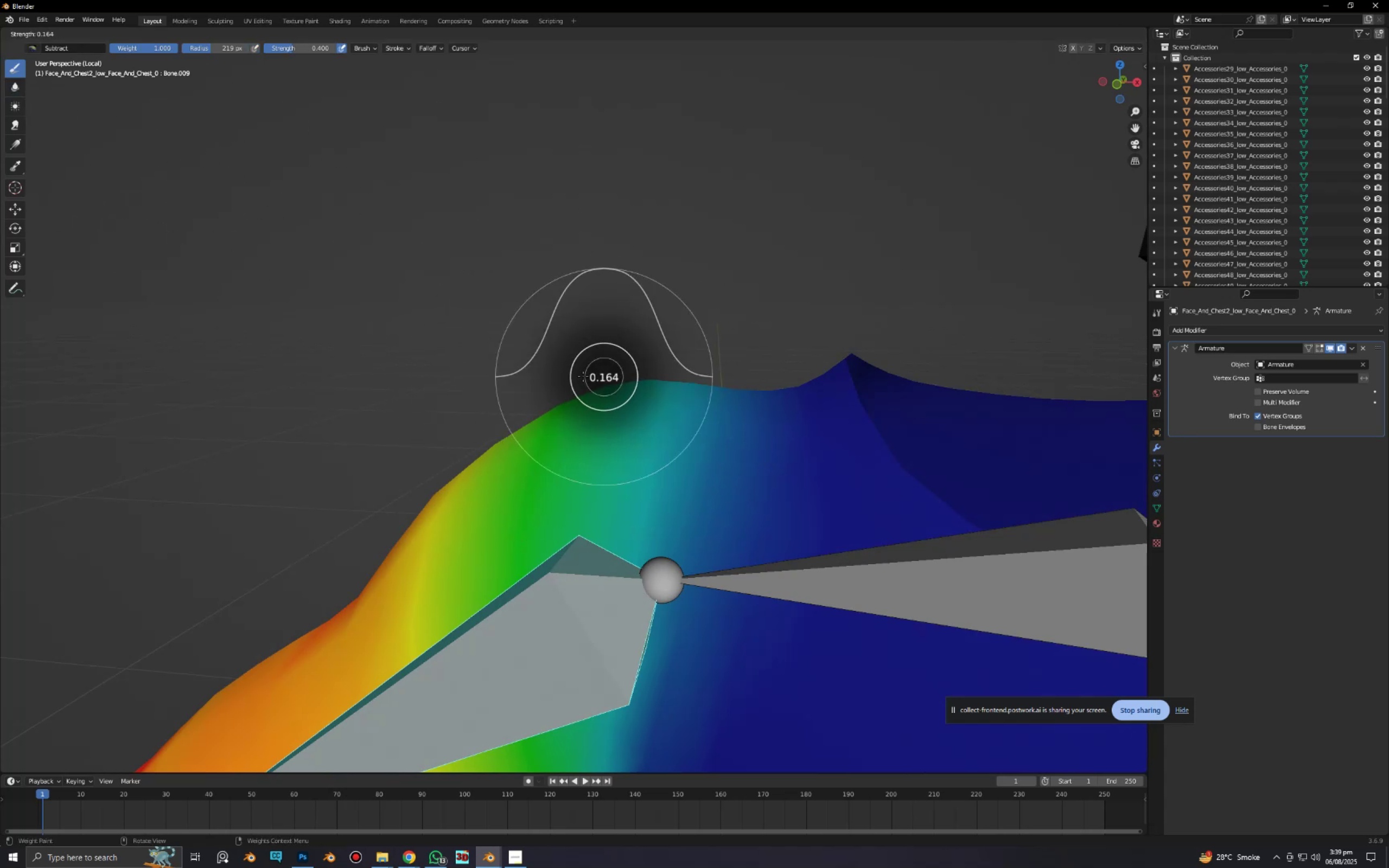 
left_click([583, 376])
 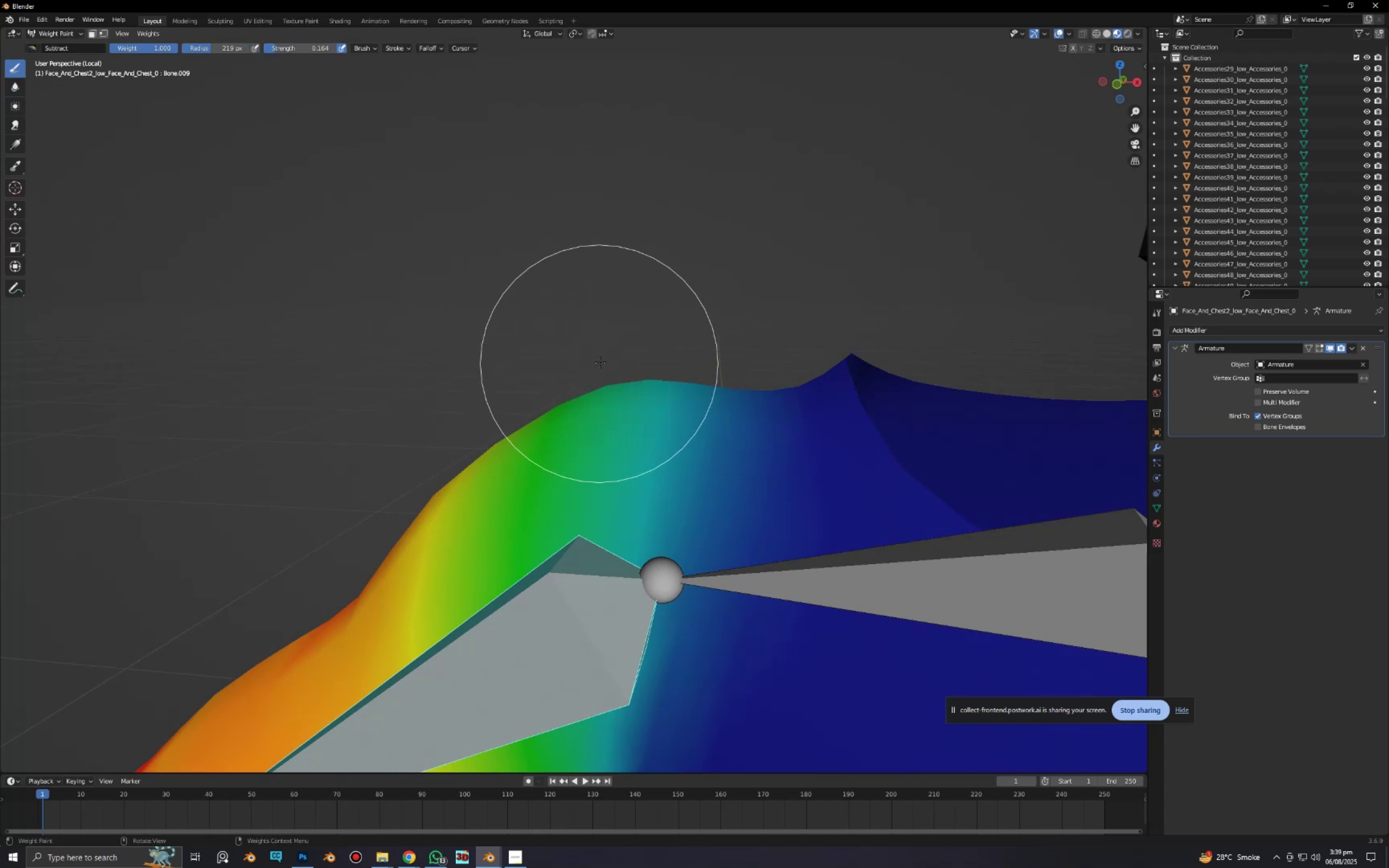 
scroll: coordinate [600, 375], scroll_direction: down, amount: 4.0
 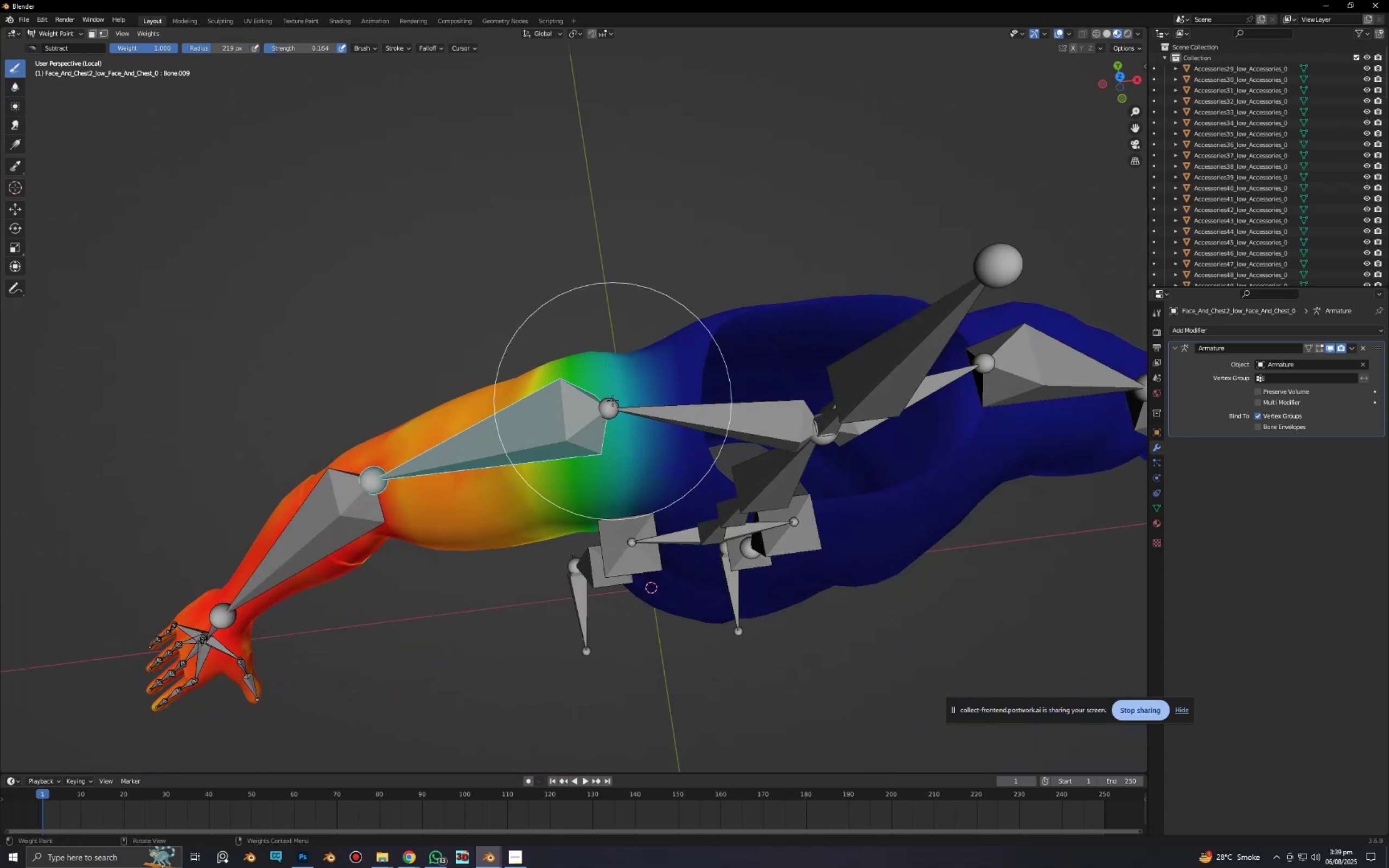 
left_click_drag(start_coordinate=[614, 401], to_coordinate=[616, 409])
 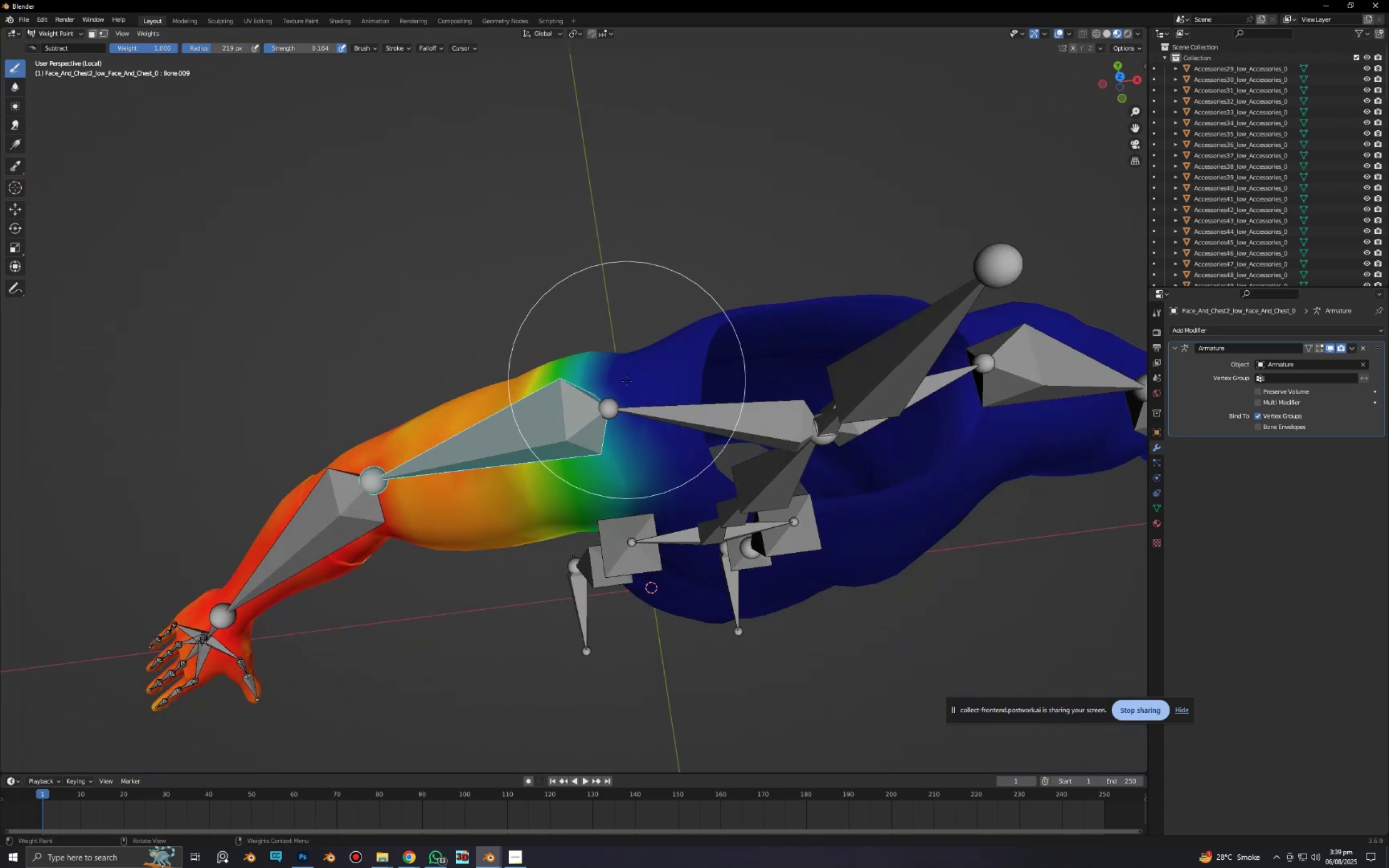 
left_click_drag(start_coordinate=[632, 451], to_coordinate=[633, 469])
 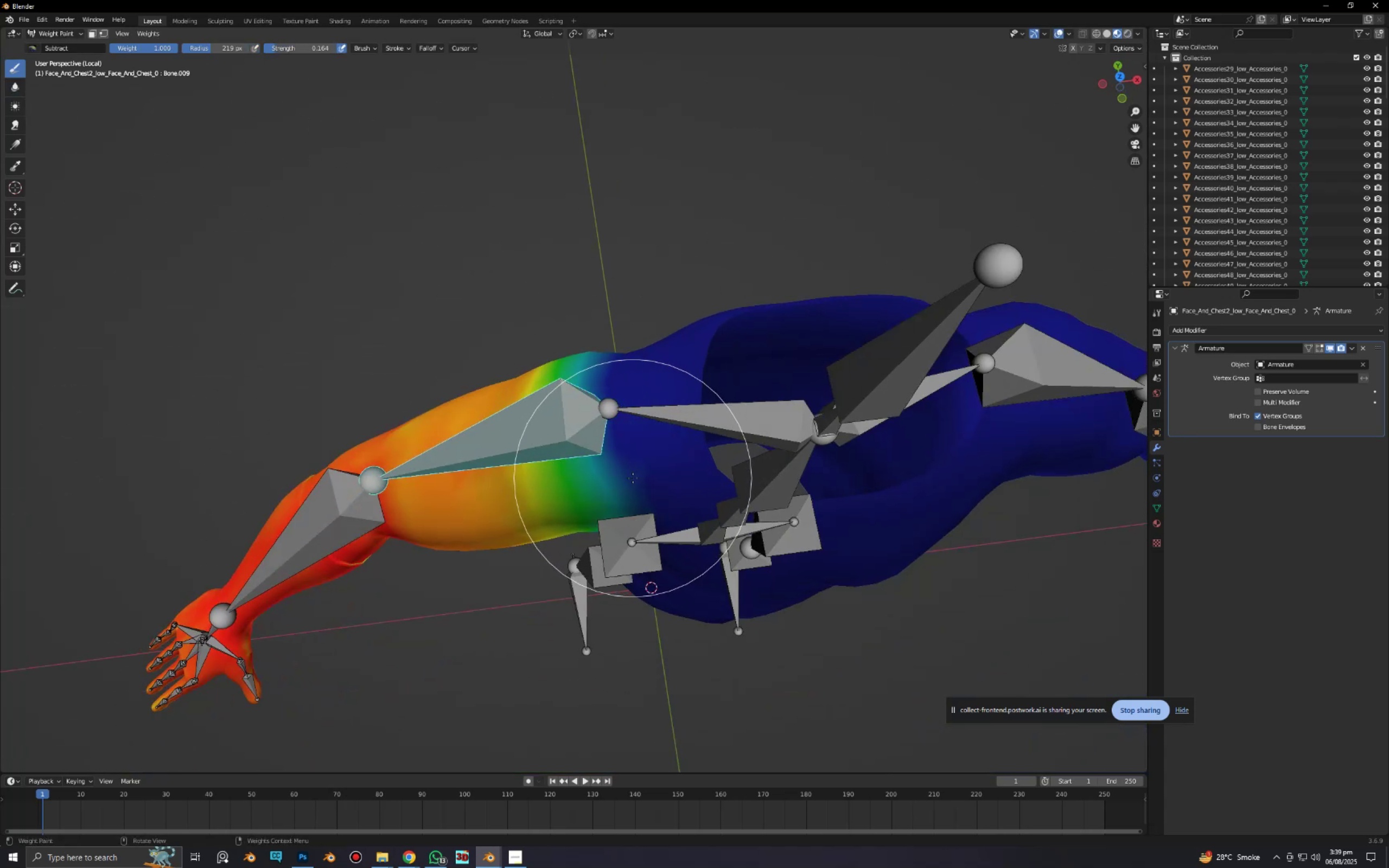 
left_click_drag(start_coordinate=[633, 478], to_coordinate=[639, 497])
 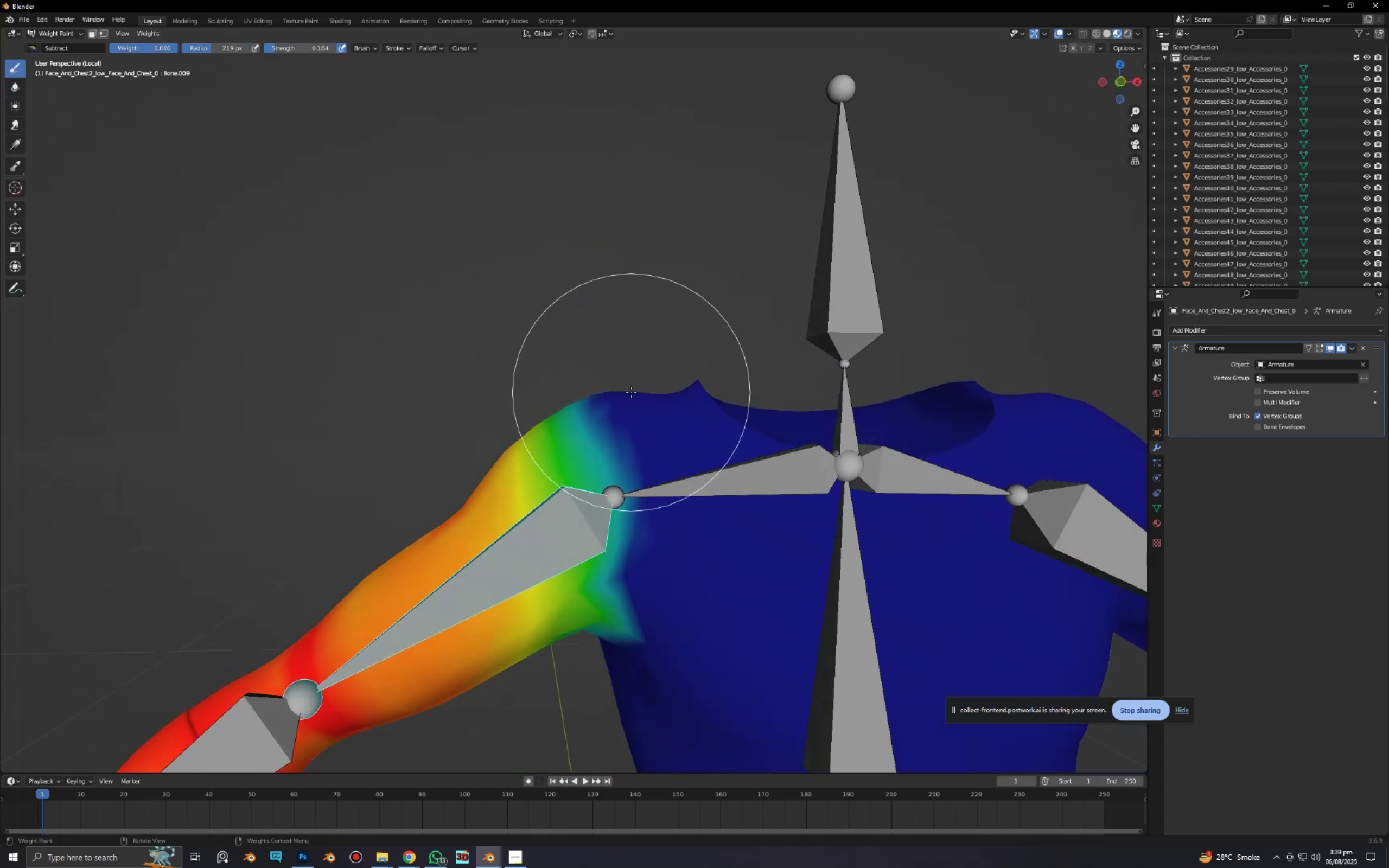 
left_click_drag(start_coordinate=[637, 450], to_coordinate=[645, 485])
 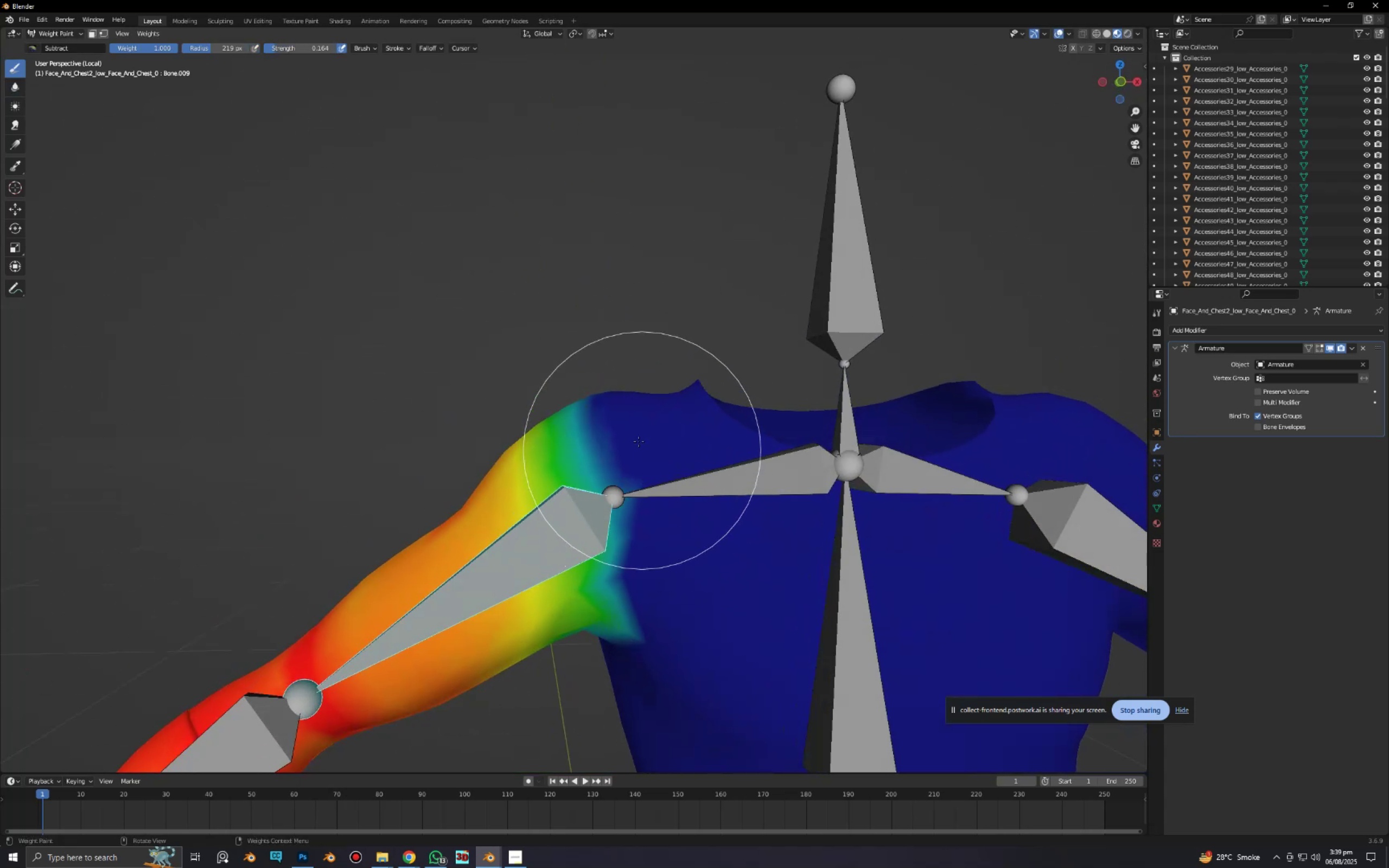 
left_click_drag(start_coordinate=[639, 441], to_coordinate=[639, 507])
 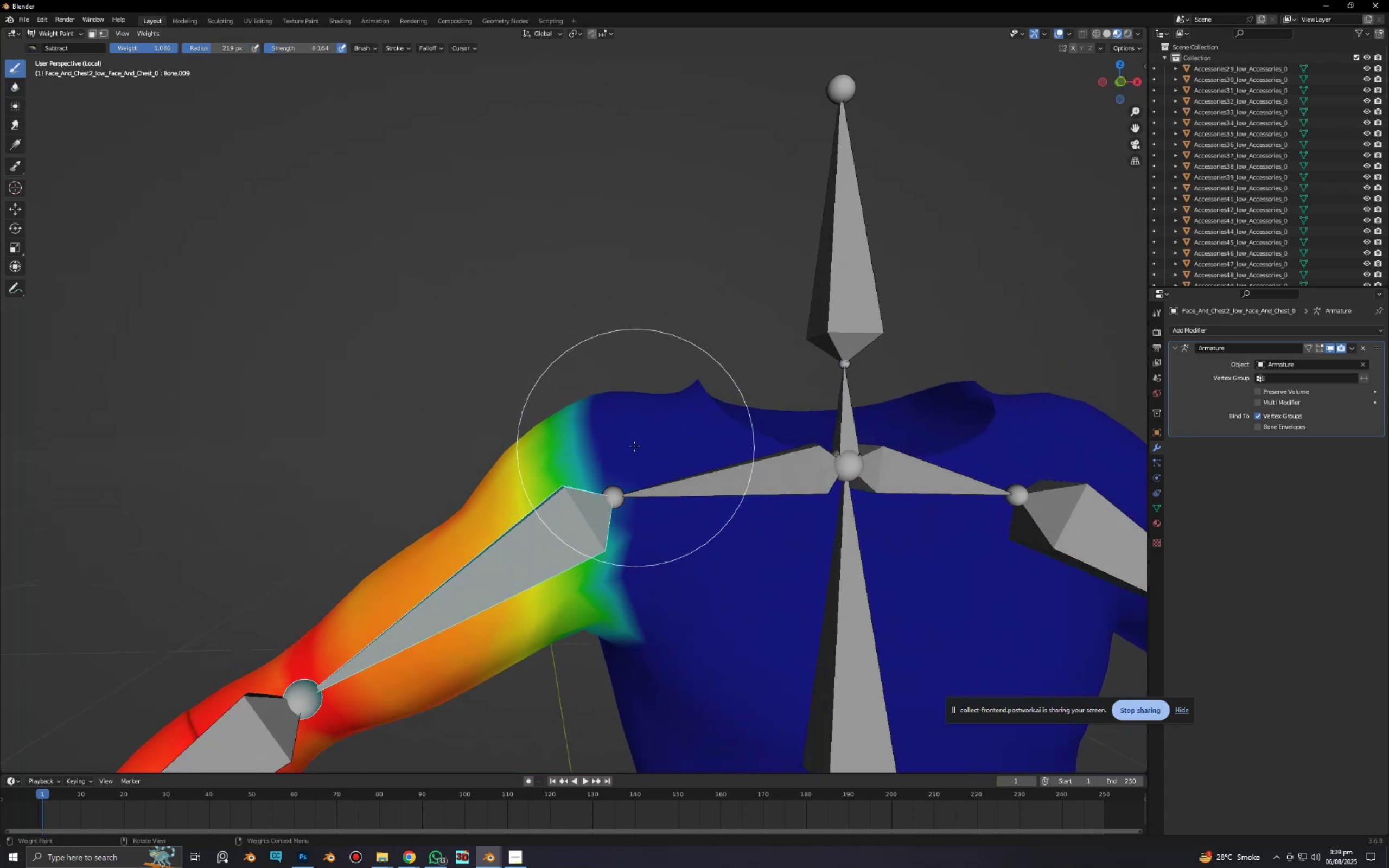 
left_click_drag(start_coordinate=[633, 446], to_coordinate=[604, 387])
 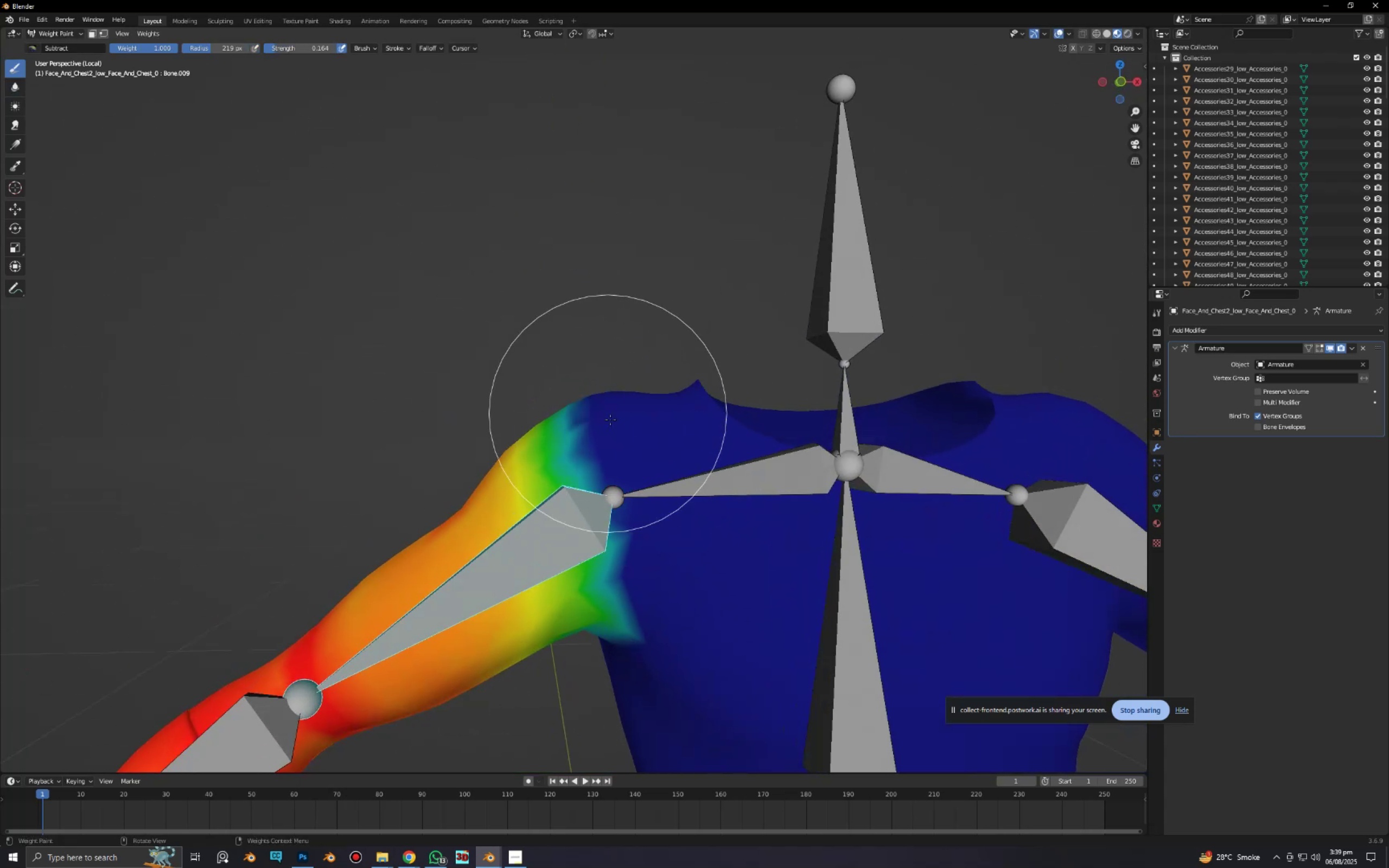 
left_click_drag(start_coordinate=[610, 421], to_coordinate=[569, 349])
 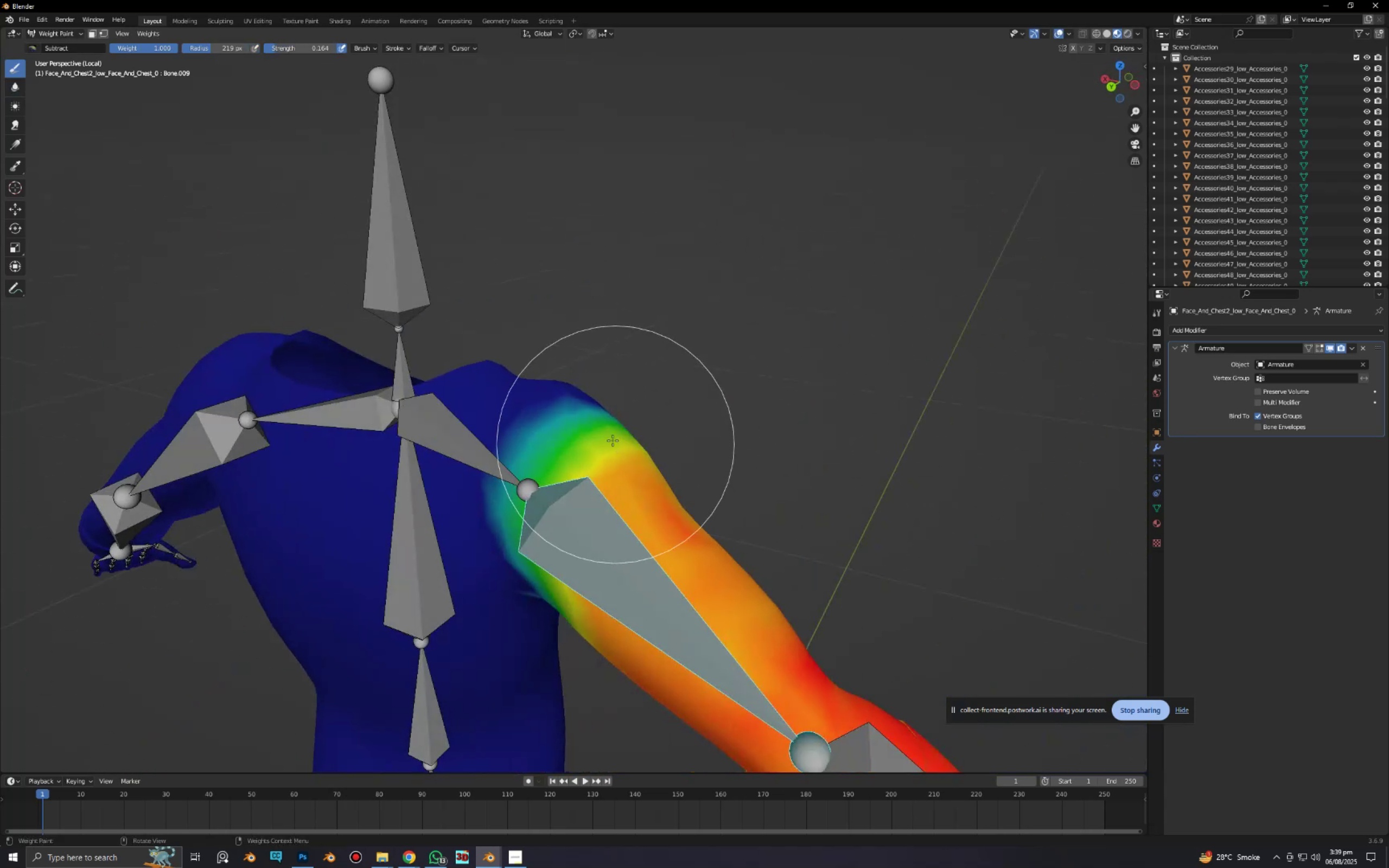 
left_click_drag(start_coordinate=[540, 398], to_coordinate=[519, 431])
 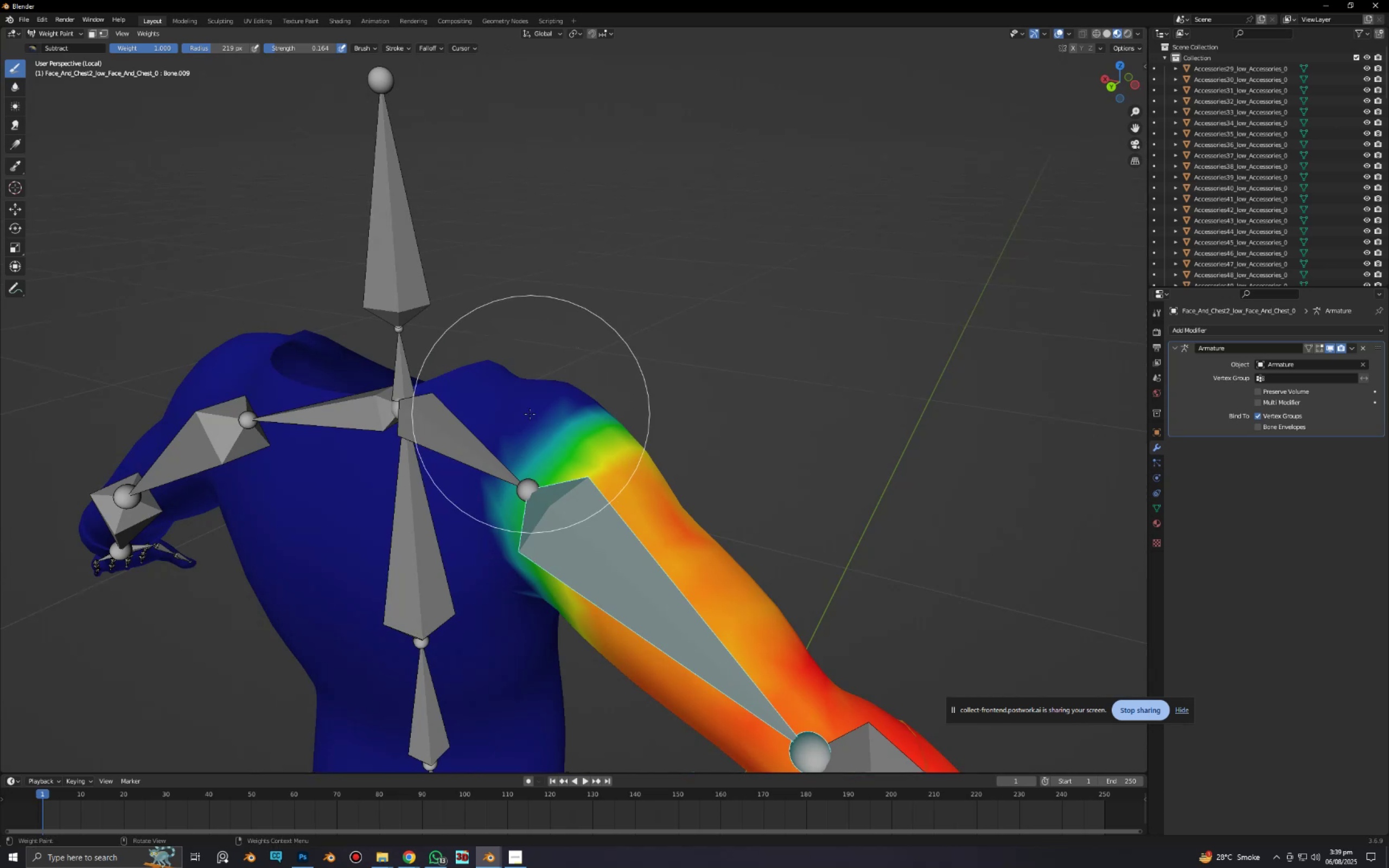 
left_click_drag(start_coordinate=[515, 431], to_coordinate=[477, 507])
 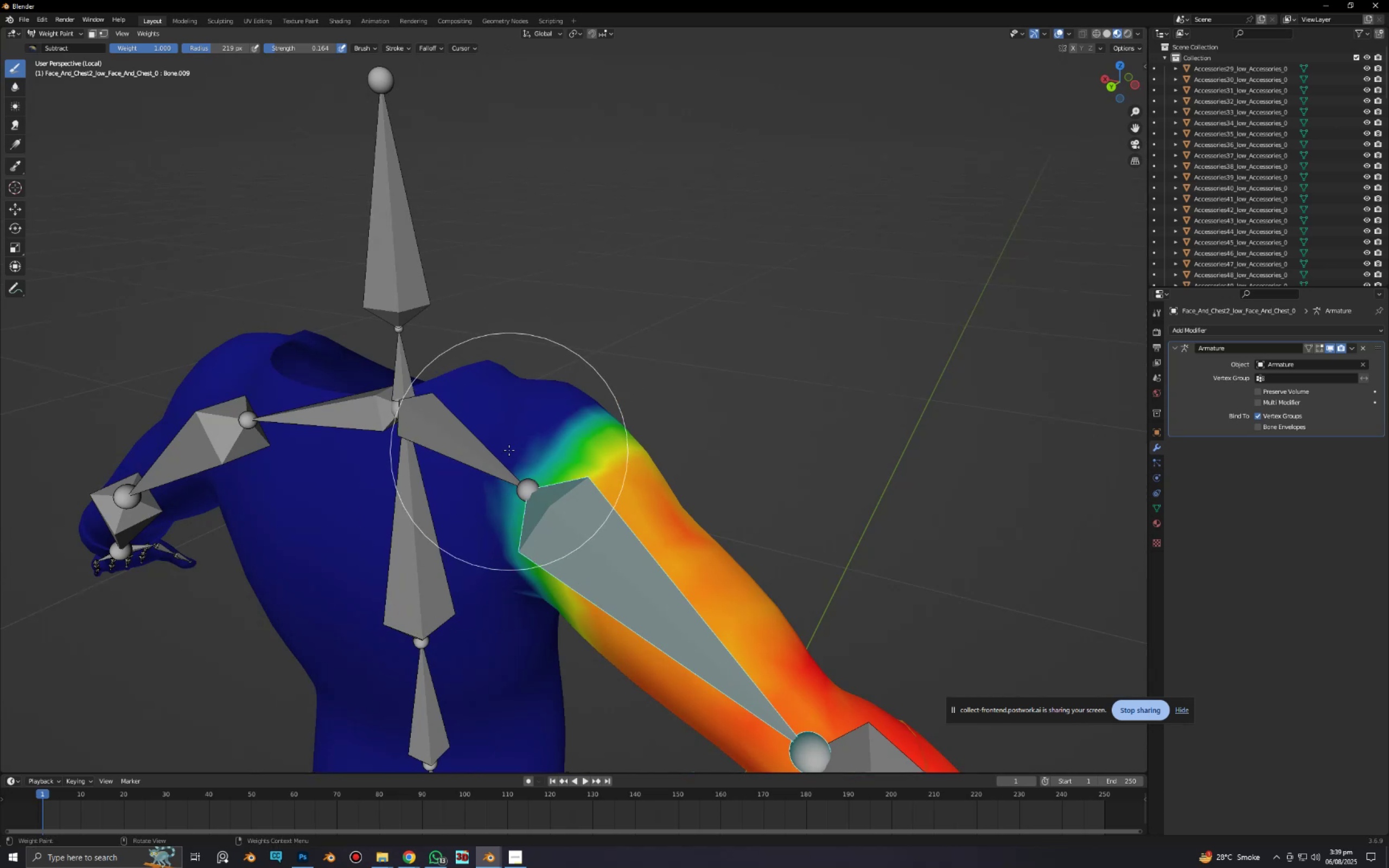 
left_click_drag(start_coordinate=[509, 450], to_coordinate=[476, 556])
 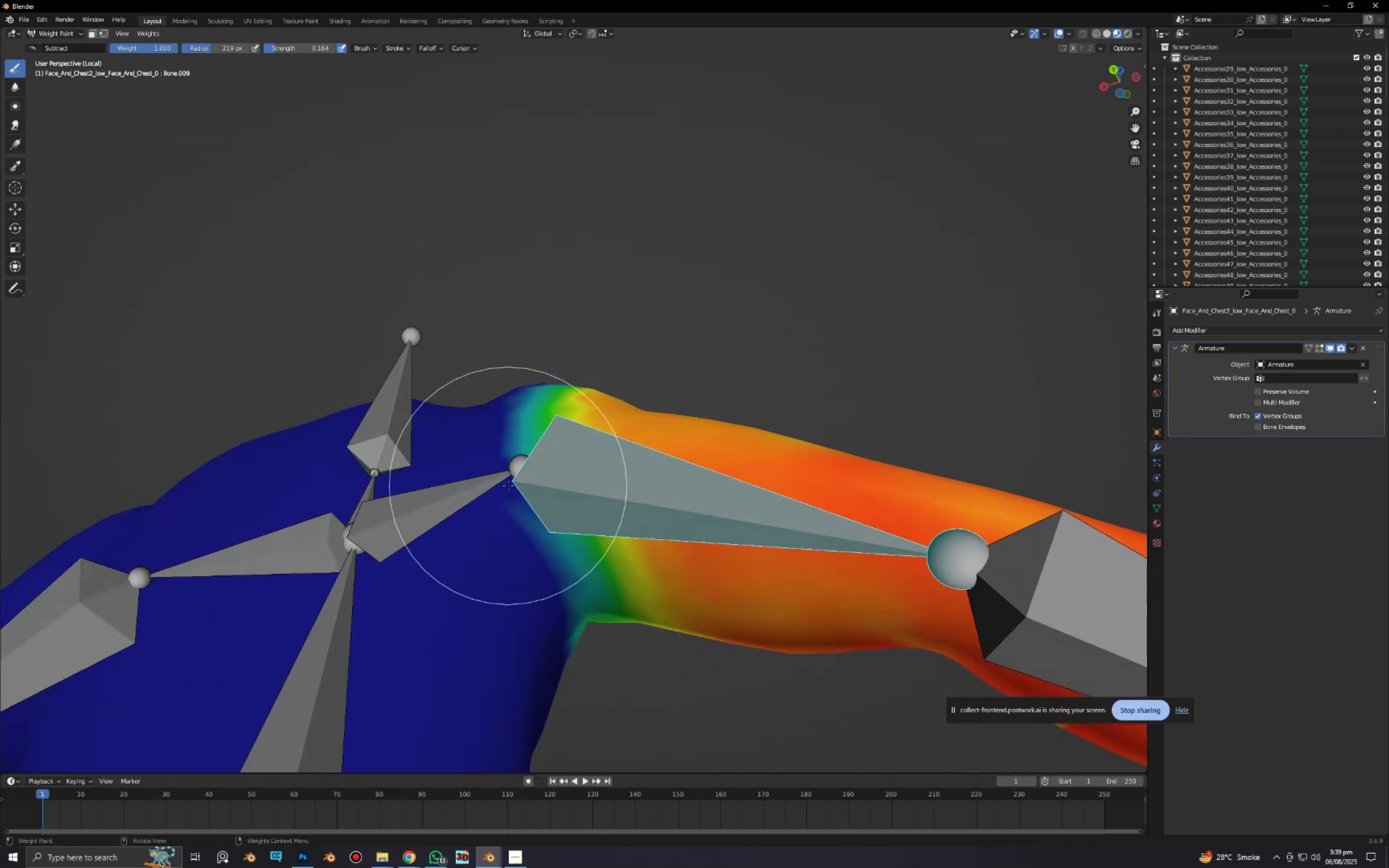 
left_click_drag(start_coordinate=[492, 524], to_coordinate=[509, 559])
 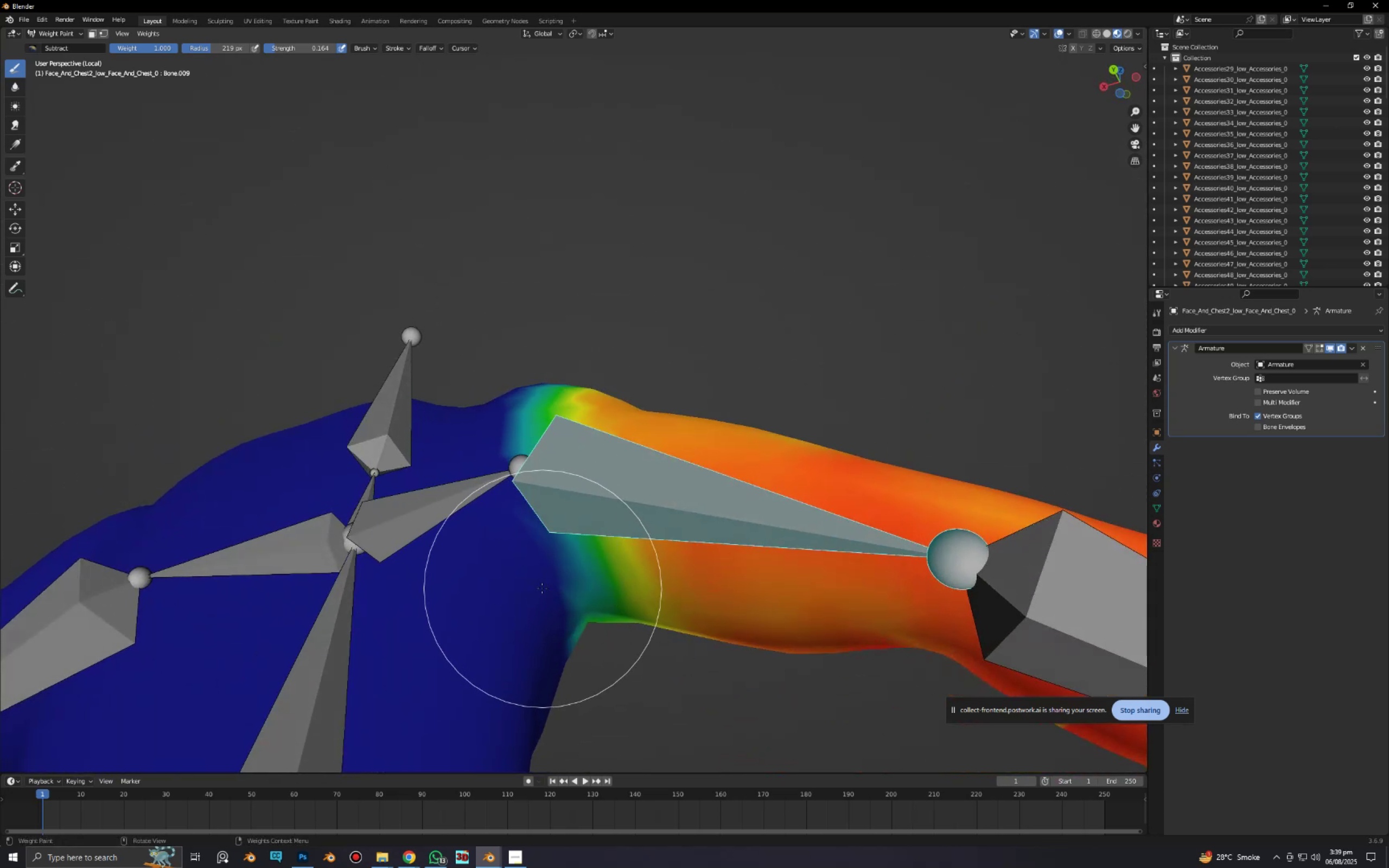 
left_click_drag(start_coordinate=[536, 590], to_coordinate=[541, 625])
 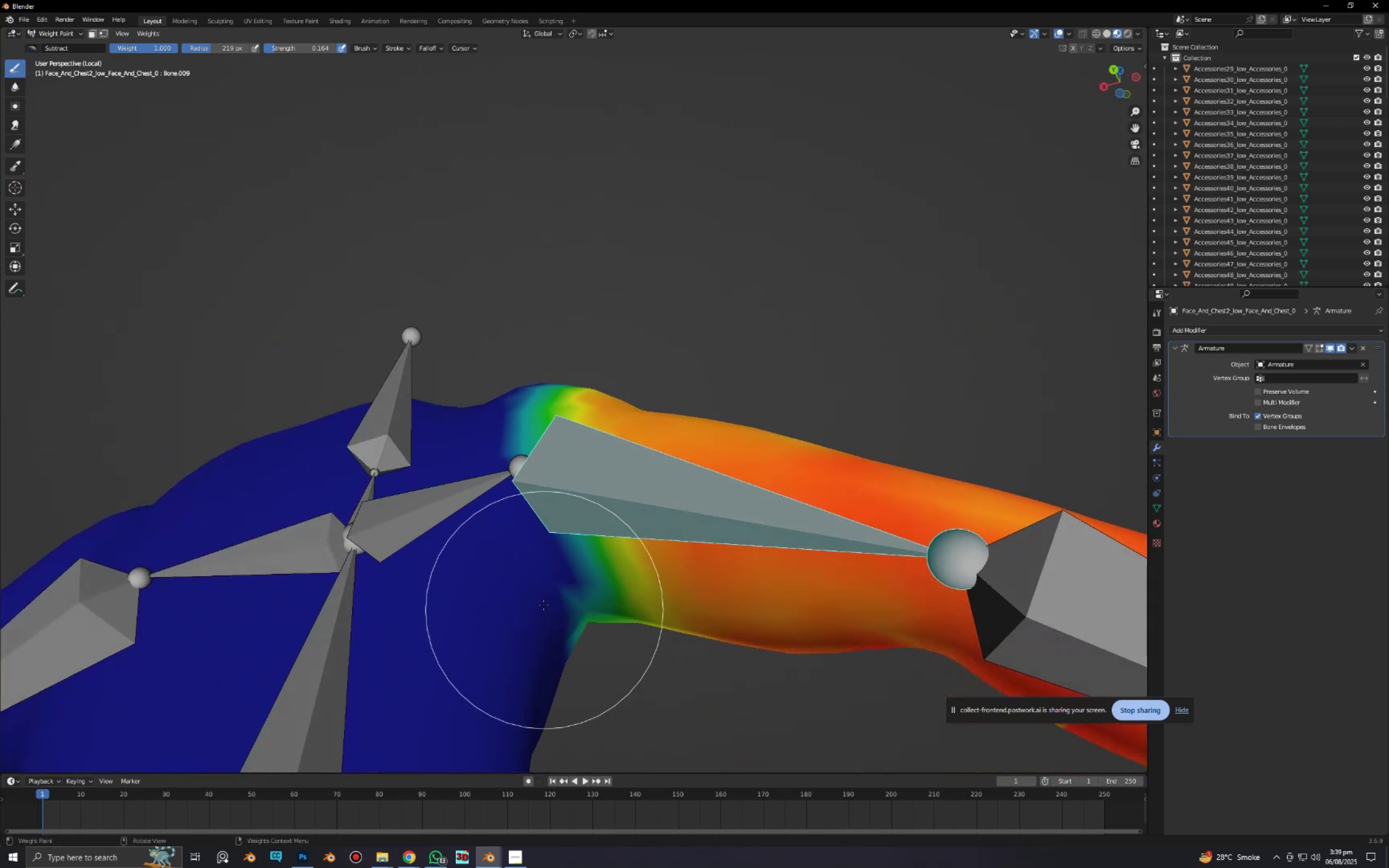 
left_click_drag(start_coordinate=[544, 605], to_coordinate=[556, 659])
 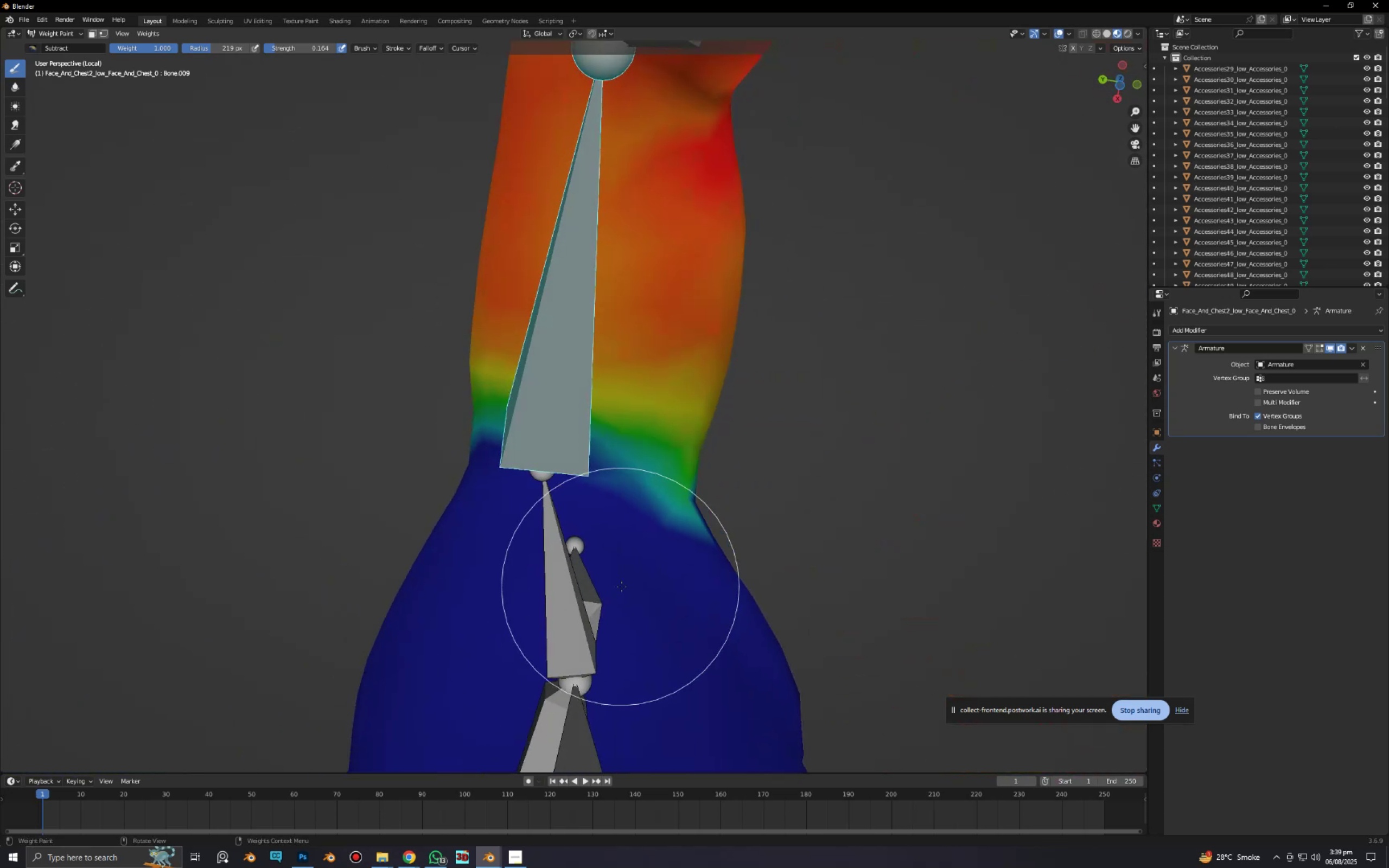 
left_click_drag(start_coordinate=[640, 561], to_coordinate=[685, 564])
 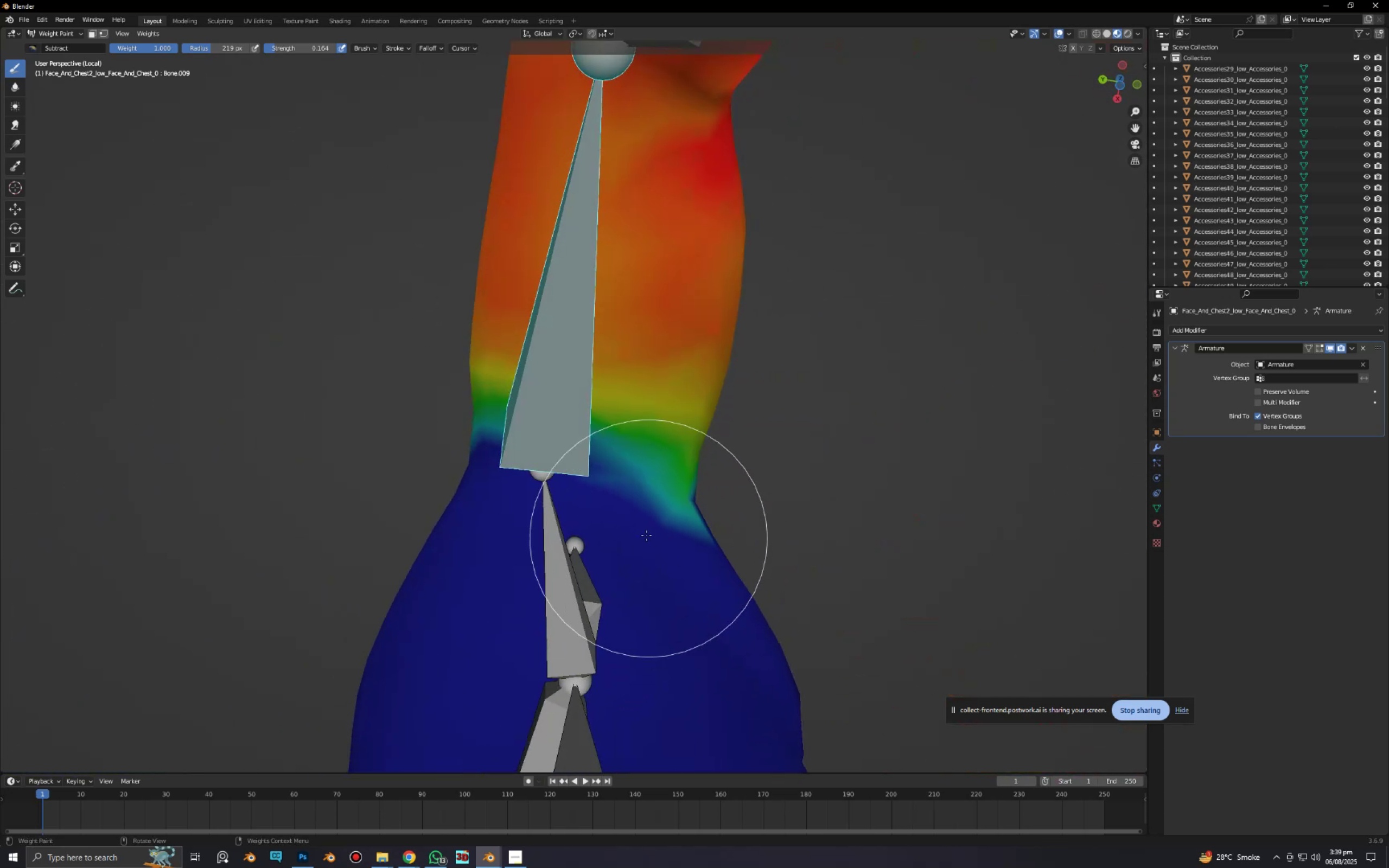 
left_click_drag(start_coordinate=[651, 529], to_coordinate=[695, 532])
 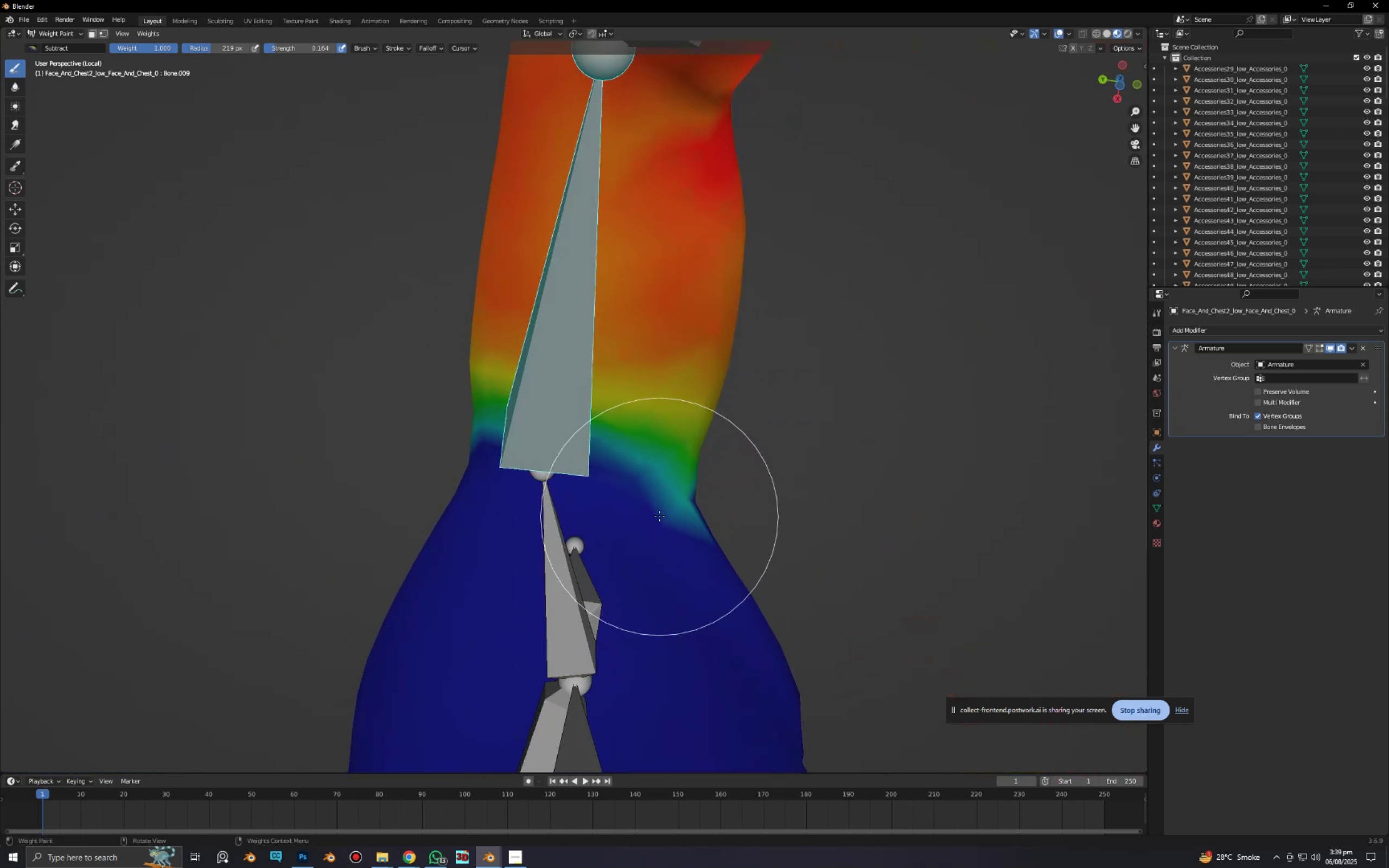 
left_click_drag(start_coordinate=[664, 516], to_coordinate=[693, 519])
 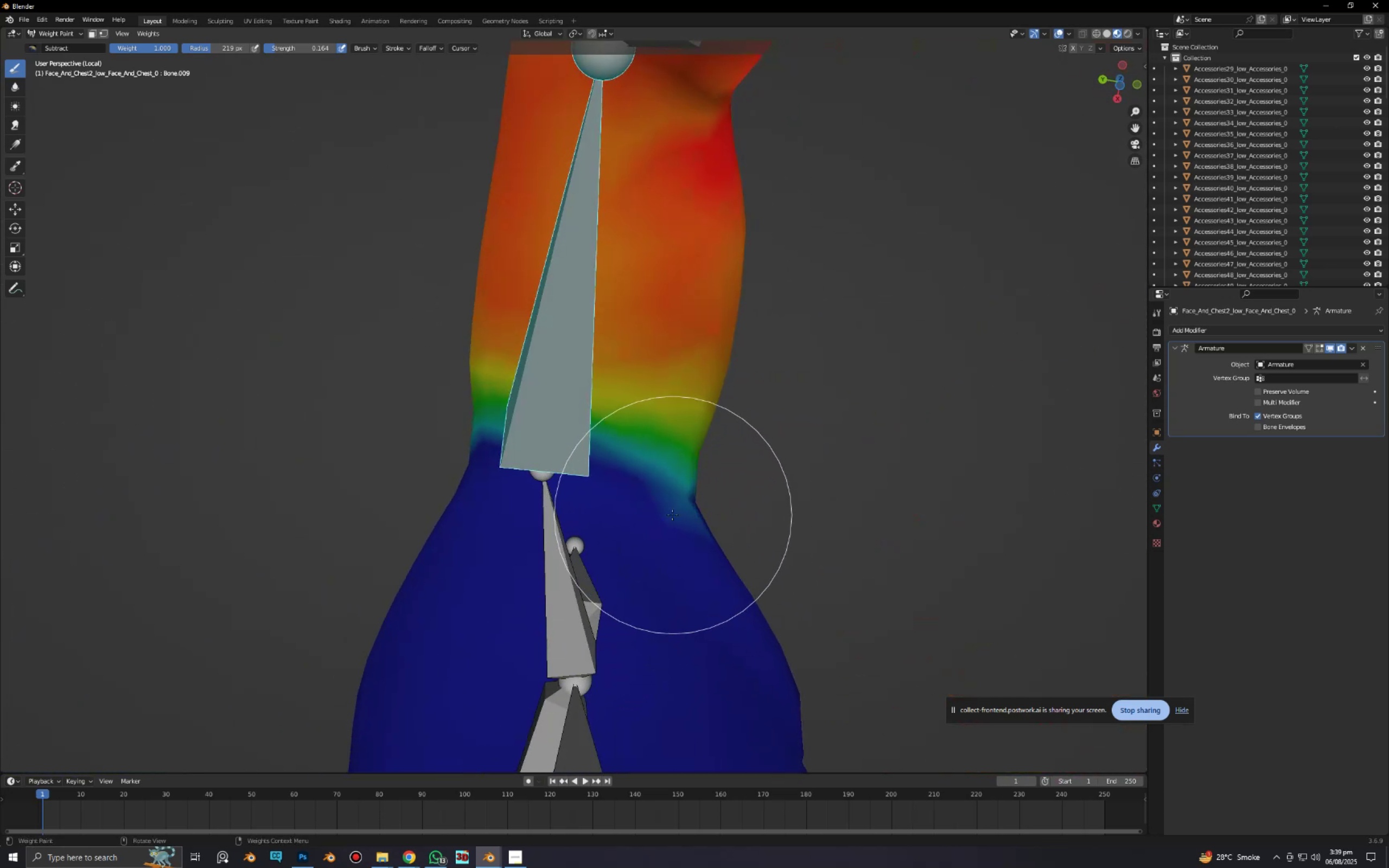 
left_click_drag(start_coordinate=[677, 515], to_coordinate=[728, 524])
 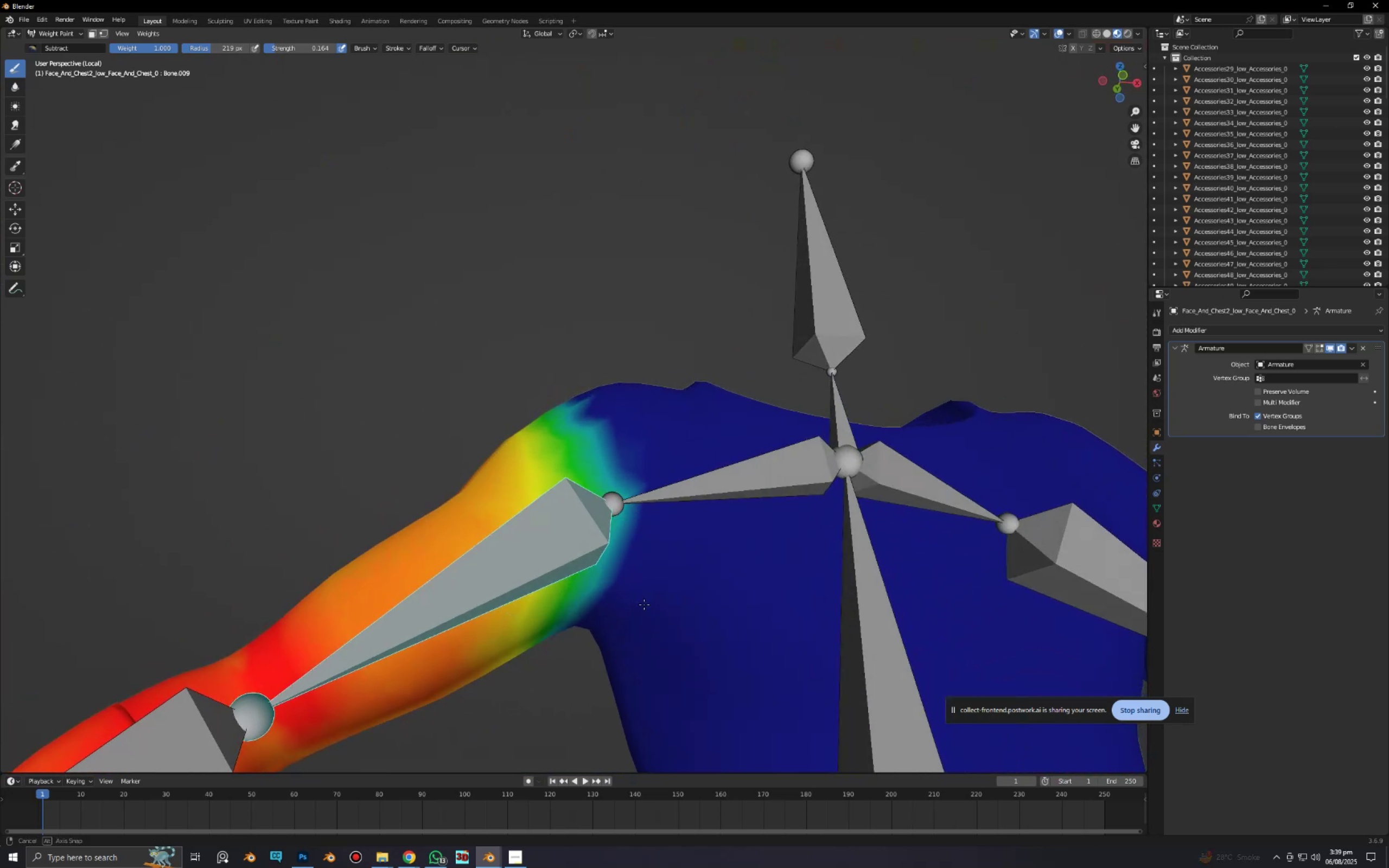 
left_click_drag(start_coordinate=[659, 519], to_coordinate=[666, 481])
 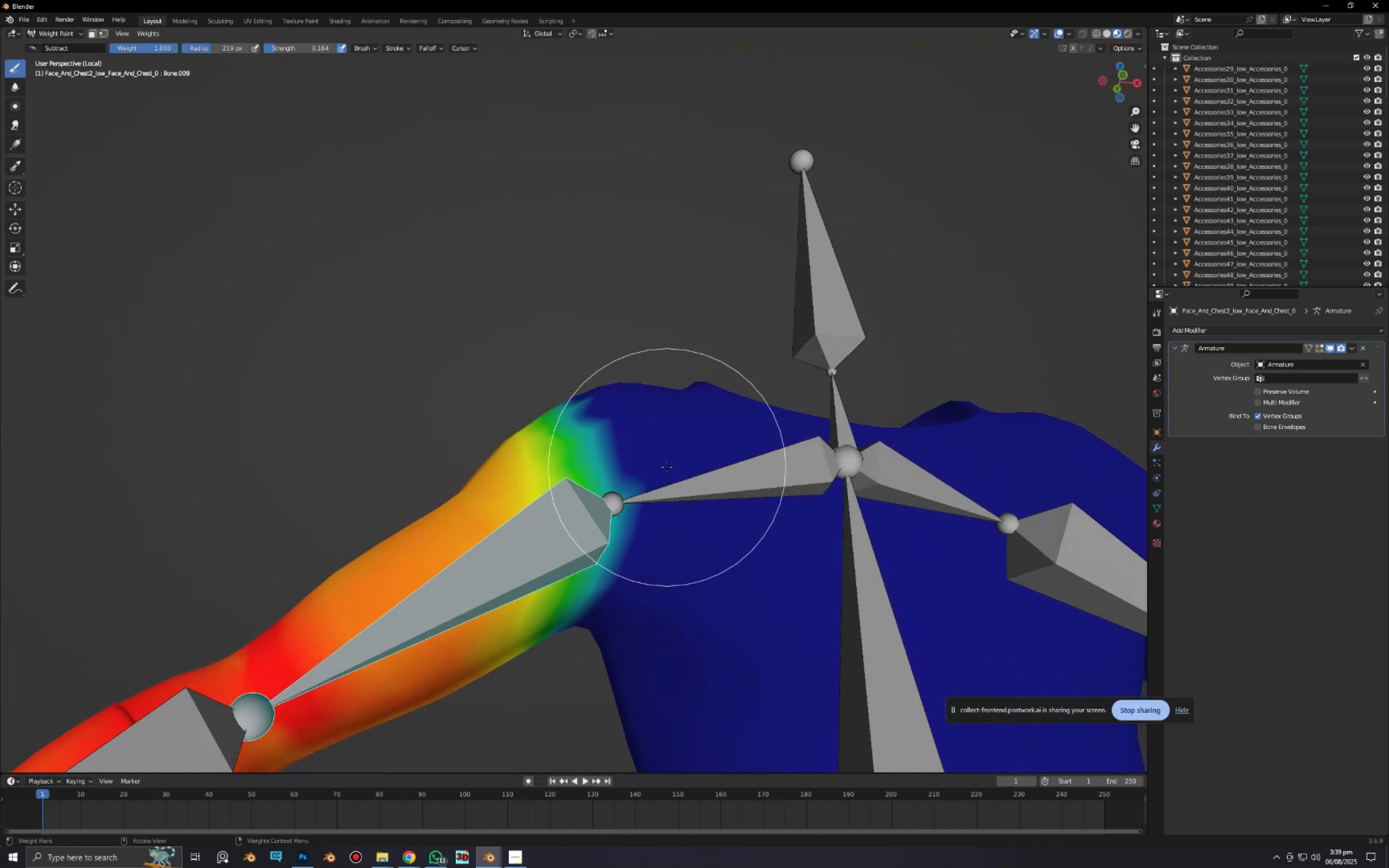 
left_click_drag(start_coordinate=[666, 467], to_coordinate=[627, 403])
 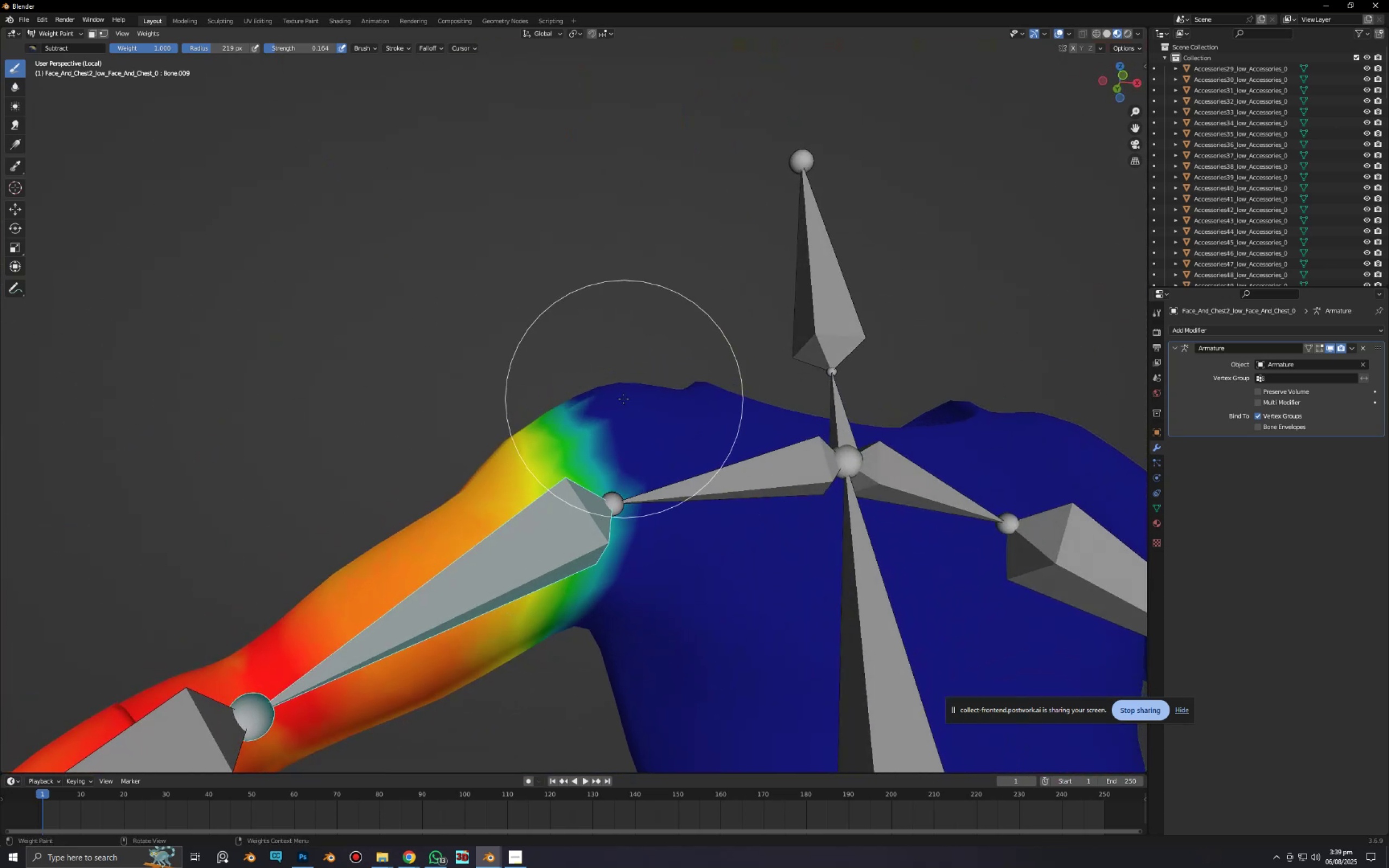 
left_click_drag(start_coordinate=[623, 399], to_coordinate=[610, 375])
 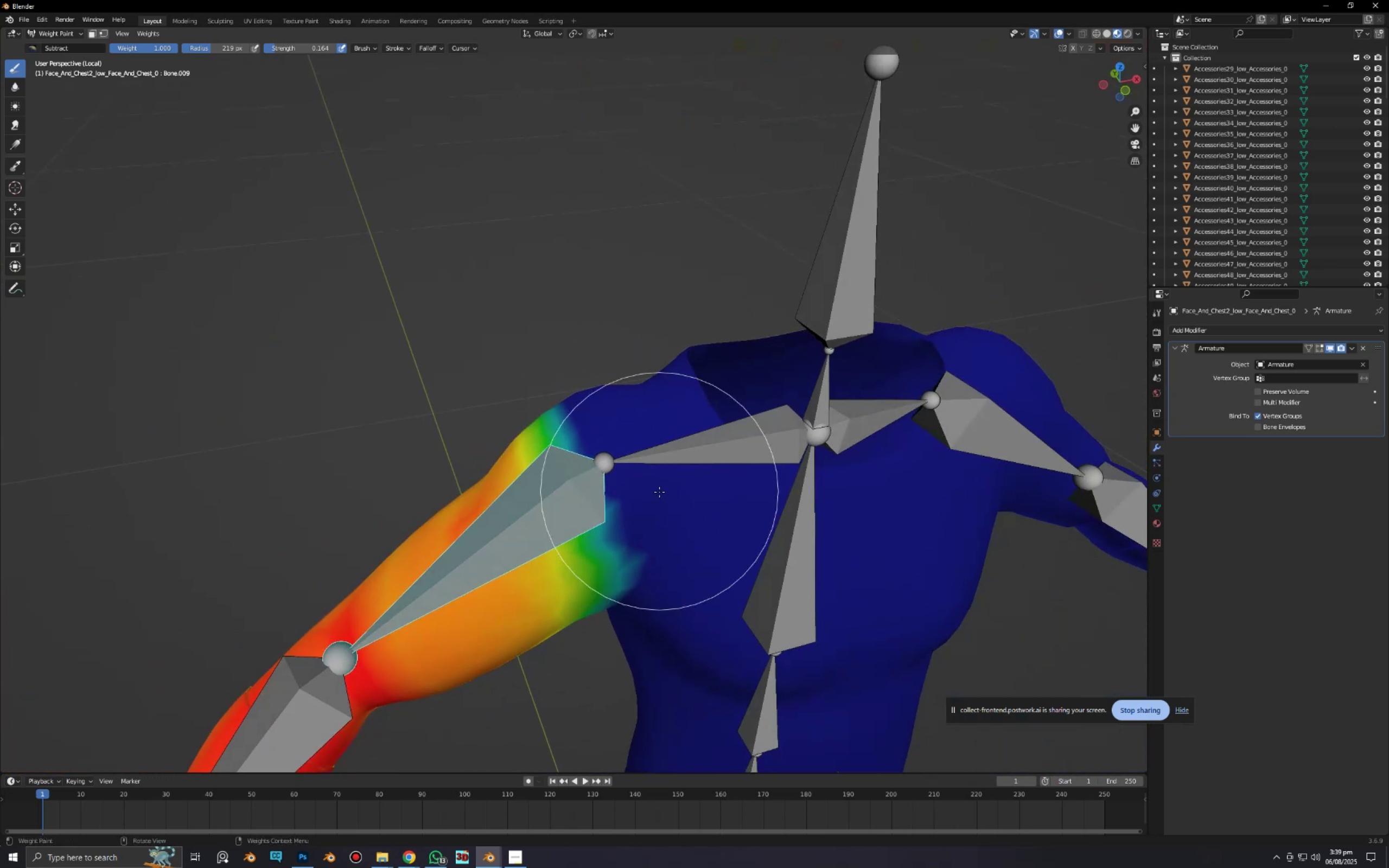 
left_click_drag(start_coordinate=[652, 489], to_coordinate=[657, 524])
 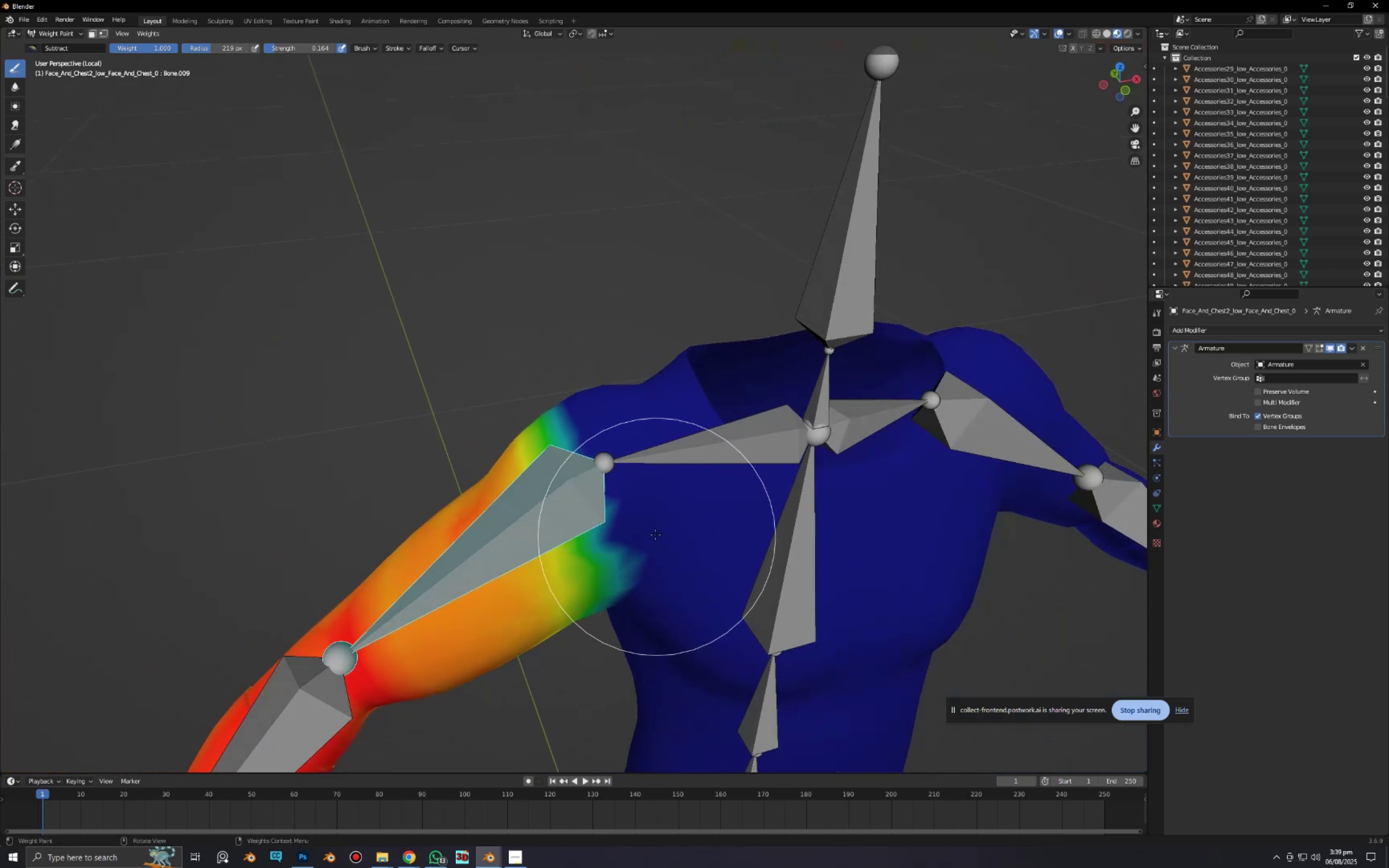 
left_click_drag(start_coordinate=[655, 534], to_coordinate=[669, 567])
 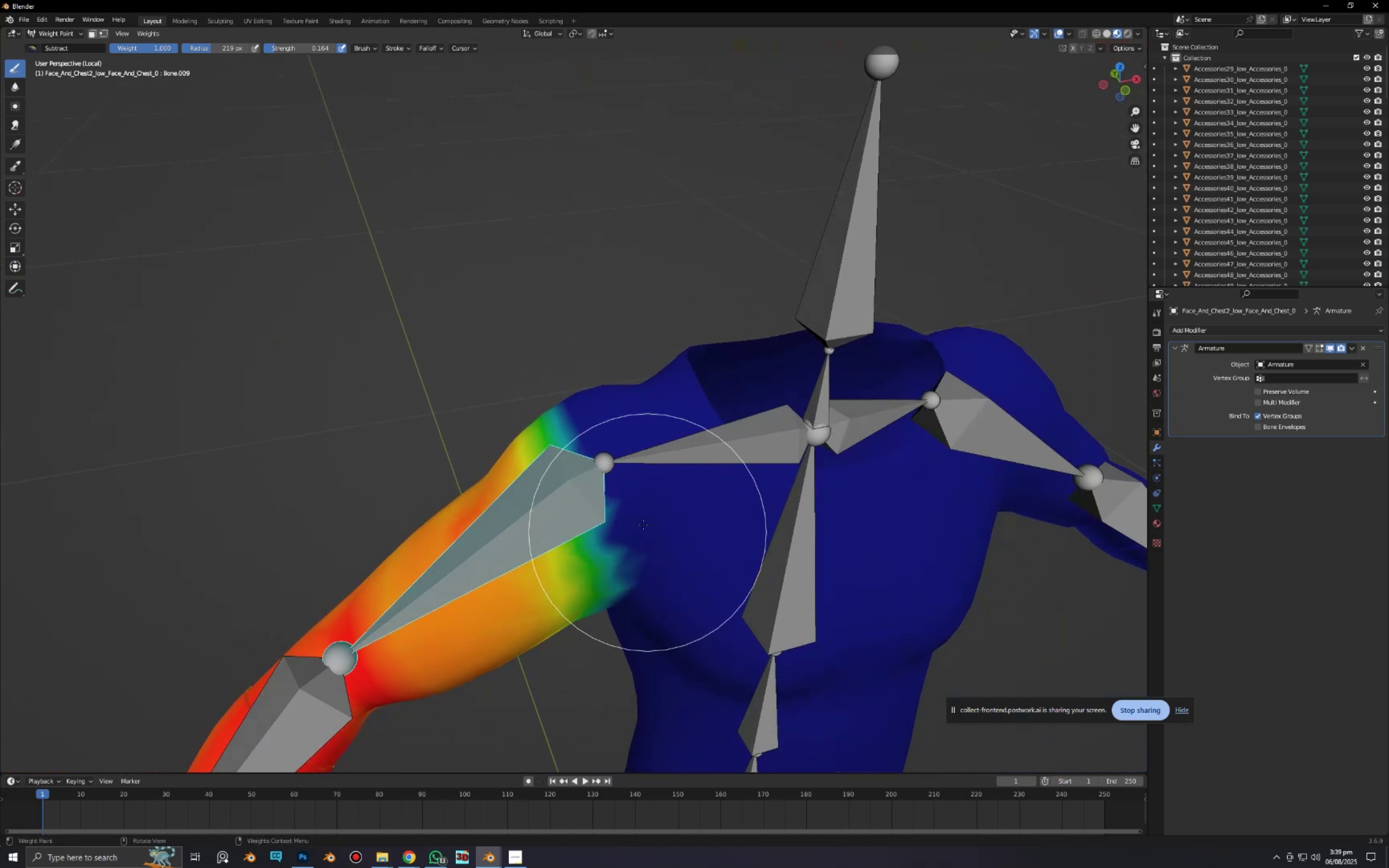 
left_click_drag(start_coordinate=[641, 521], to_coordinate=[653, 548])
 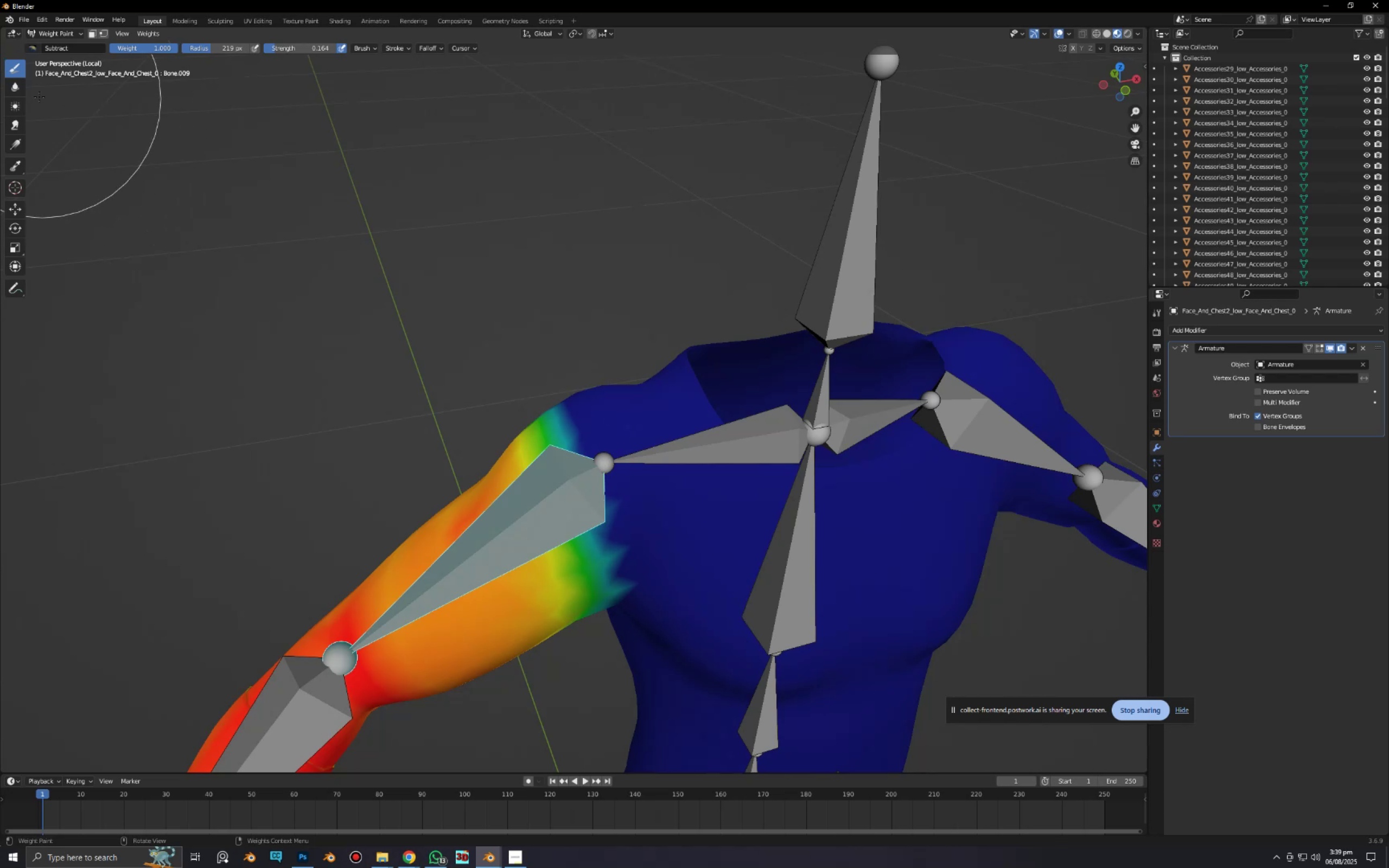 
left_click([23, 88])
 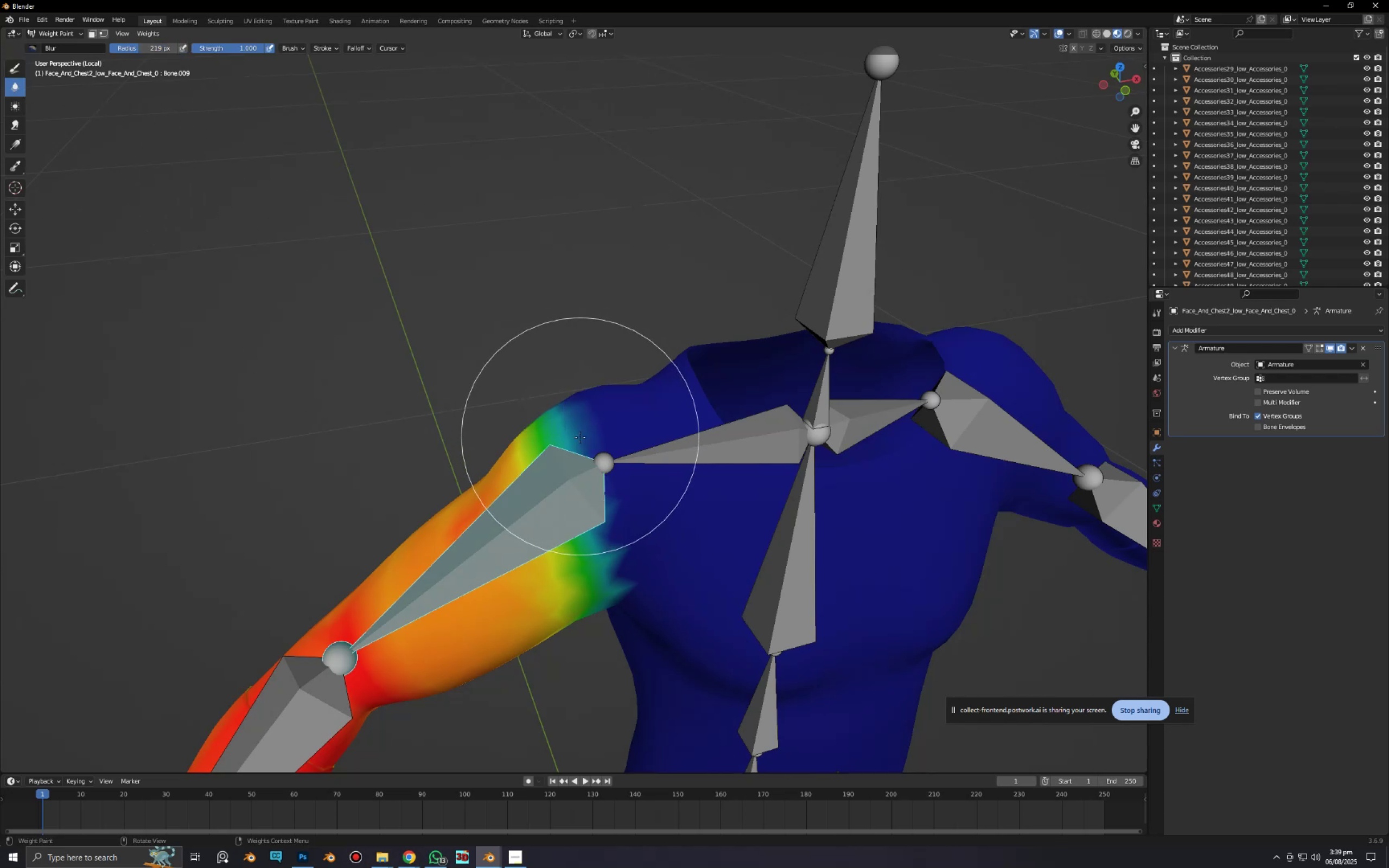 
left_click_drag(start_coordinate=[581, 475], to_coordinate=[589, 501])
 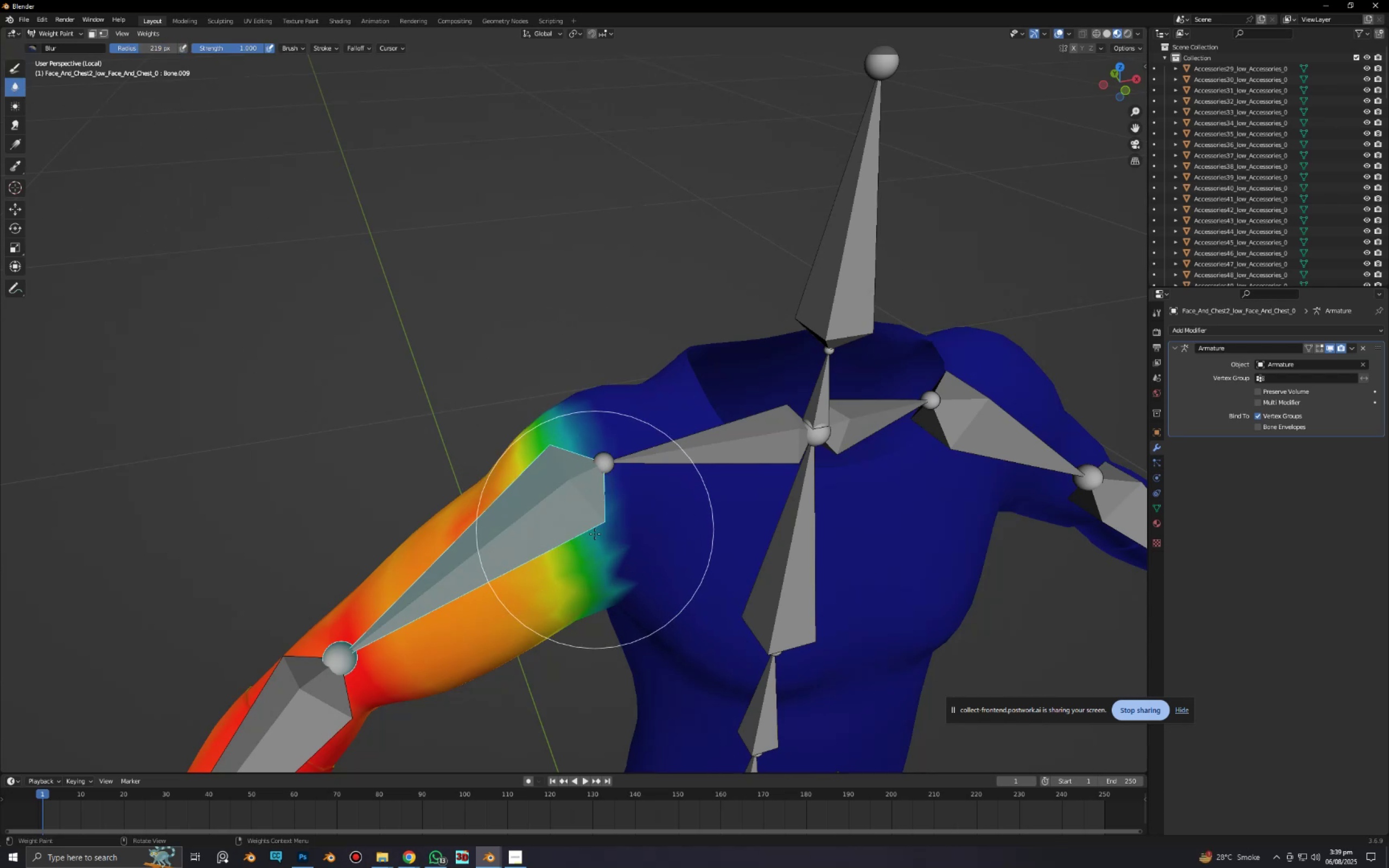 
left_click_drag(start_coordinate=[595, 534], to_coordinate=[595, 546])
 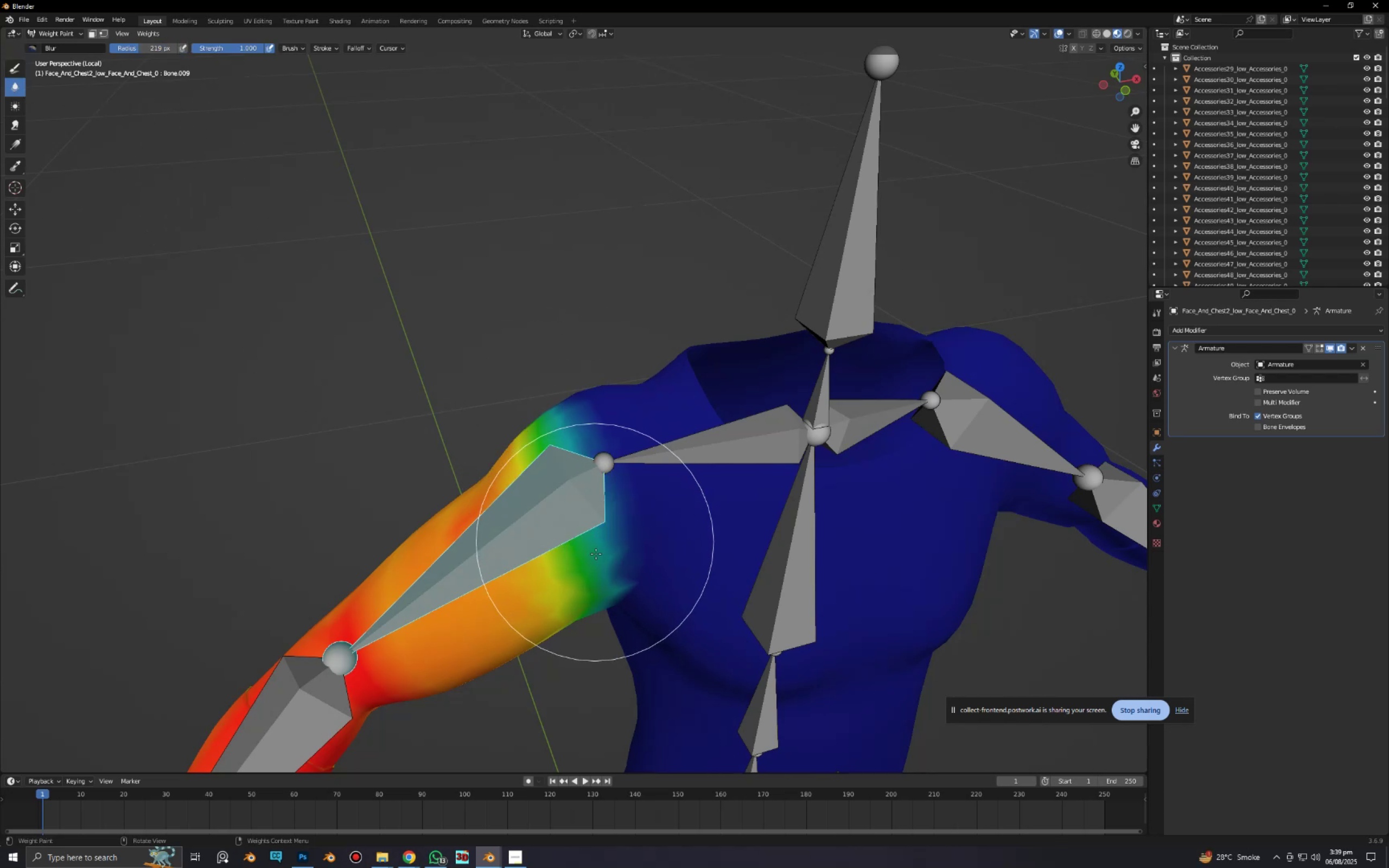 
left_click_drag(start_coordinate=[597, 562], to_coordinate=[596, 576])
 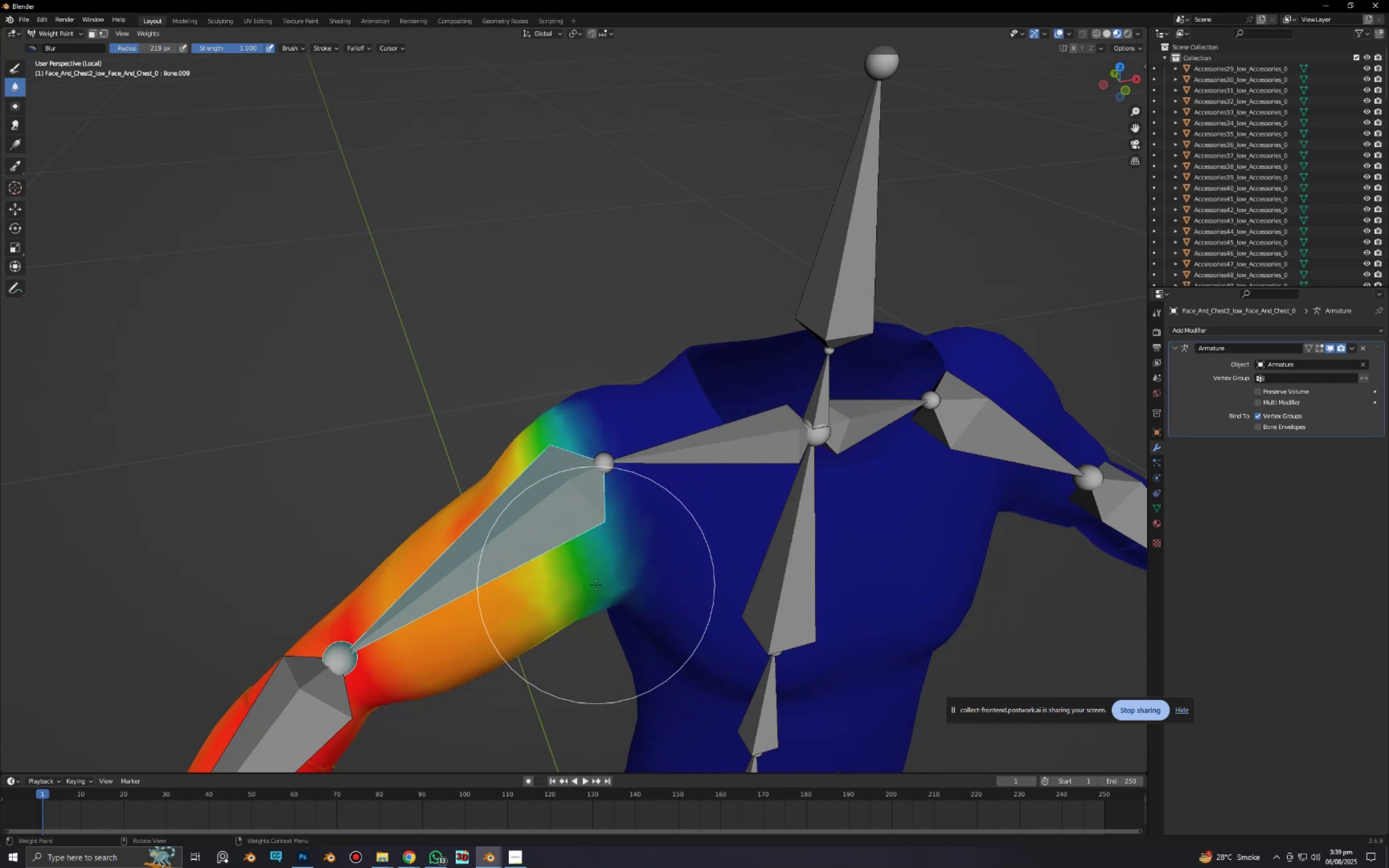 
triple_click([596, 585])
 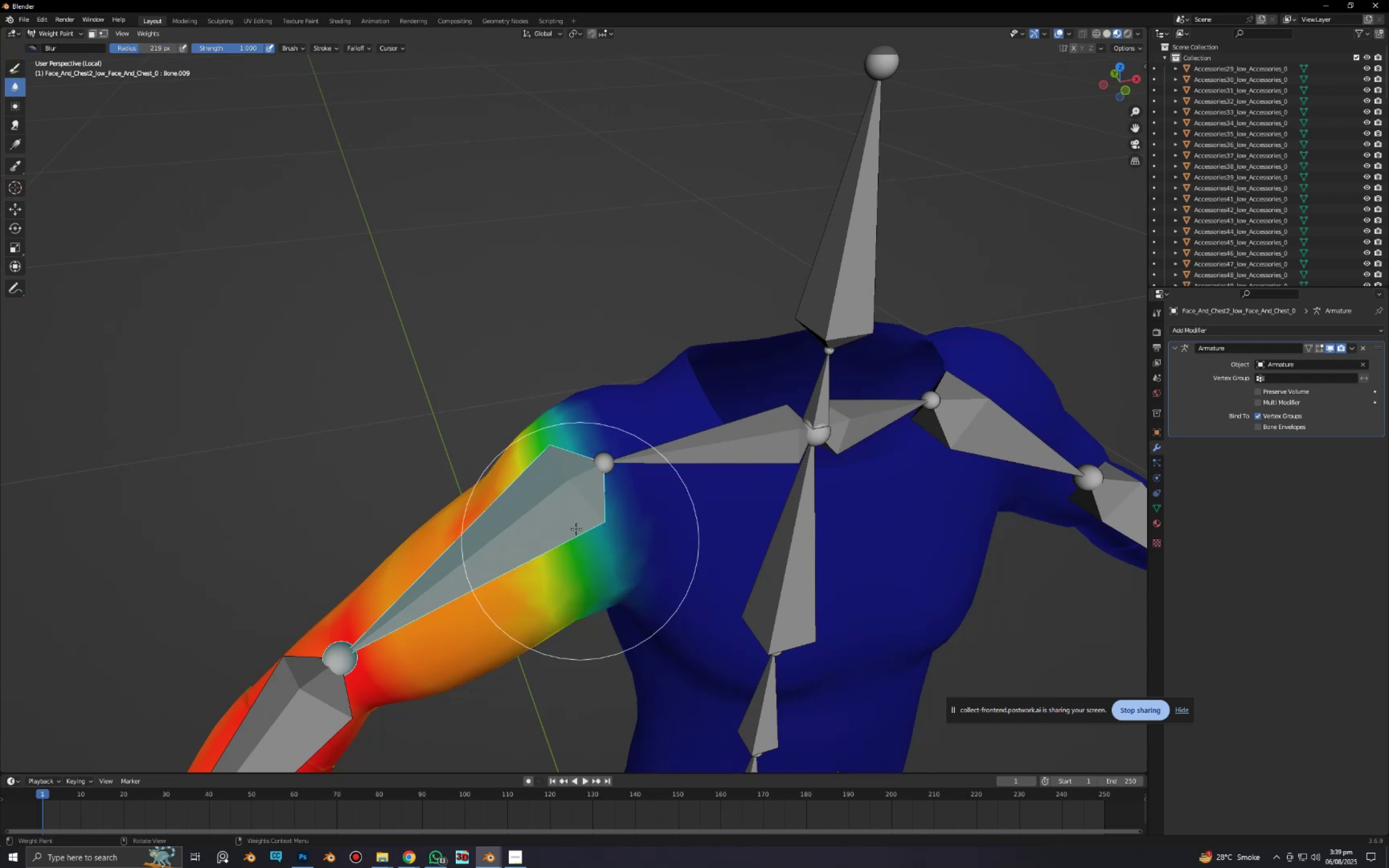 
left_click_drag(start_coordinate=[576, 528], to_coordinate=[564, 503])
 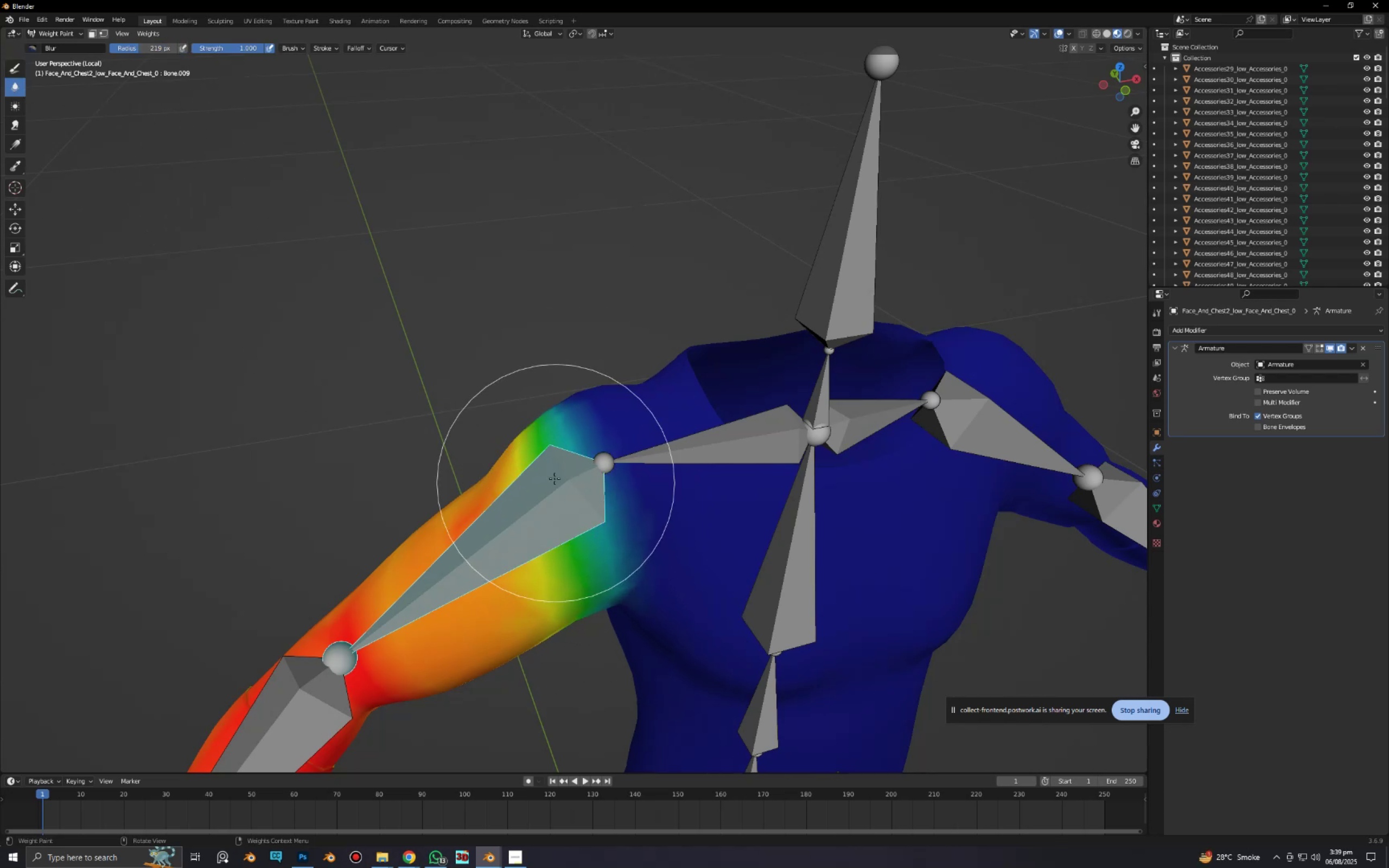 
left_click_drag(start_coordinate=[555, 478], to_coordinate=[545, 459])
 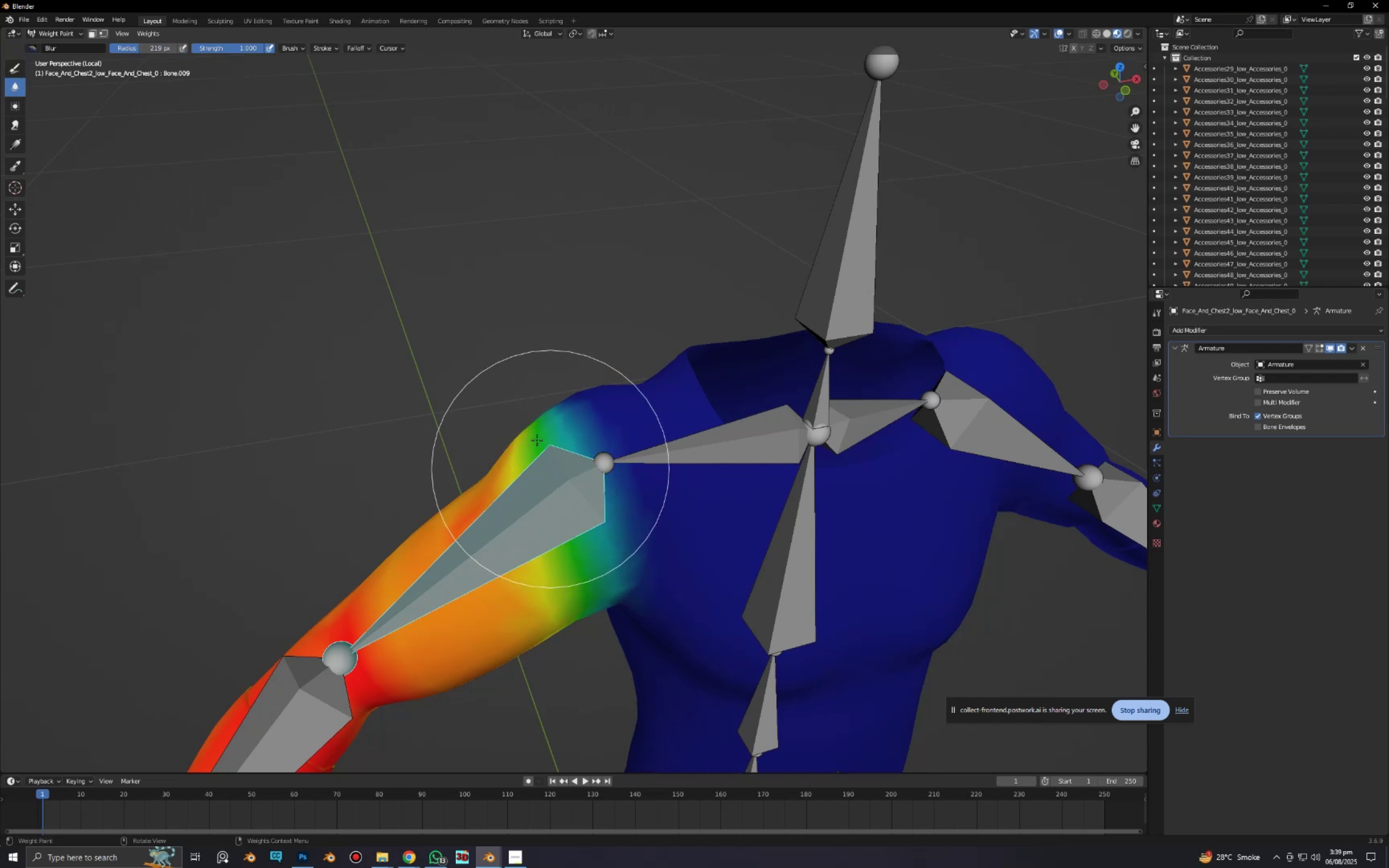 
left_click_drag(start_coordinate=[536, 438], to_coordinate=[530, 413])
 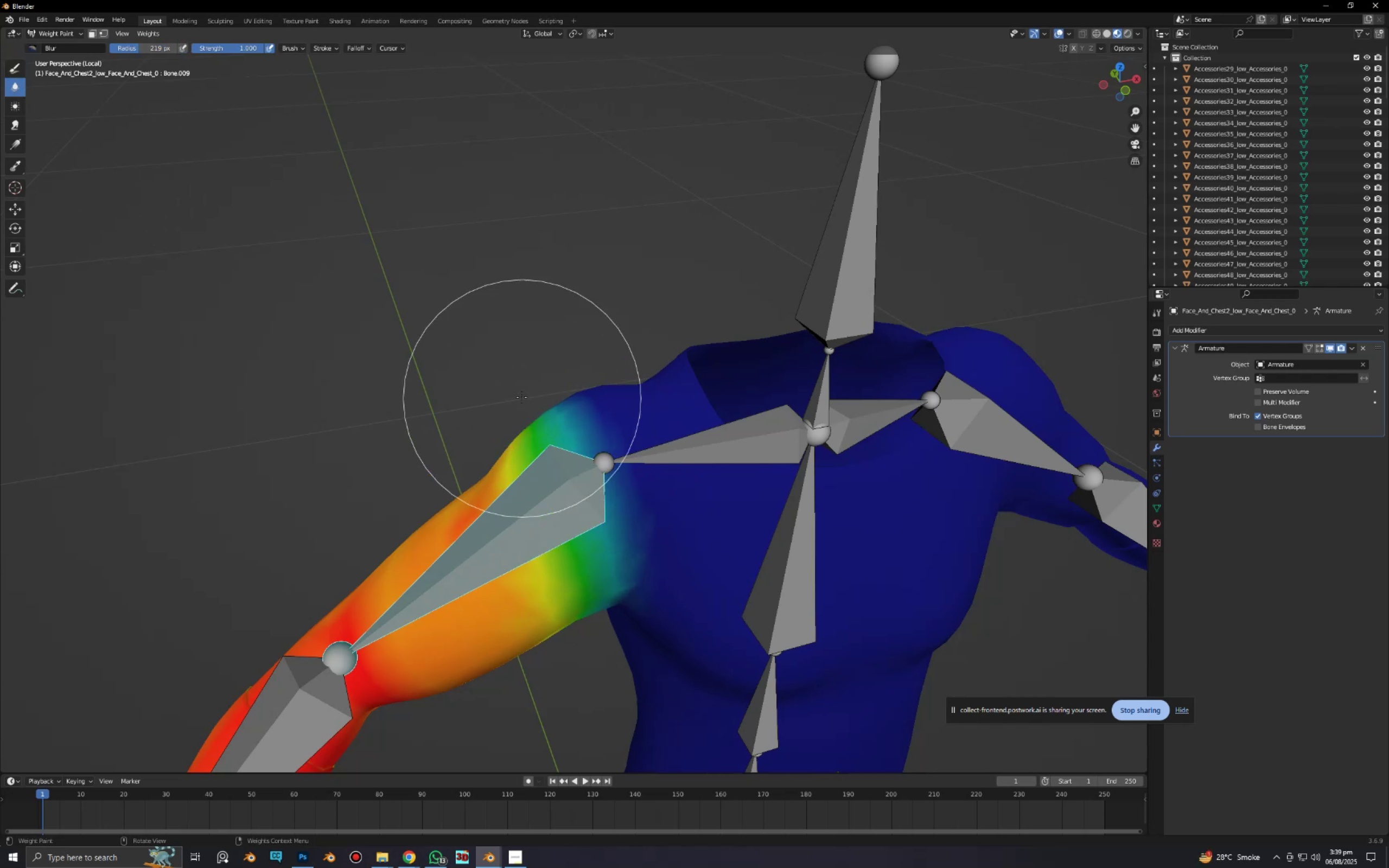 
left_click_drag(start_coordinate=[521, 397], to_coordinate=[531, 438])
 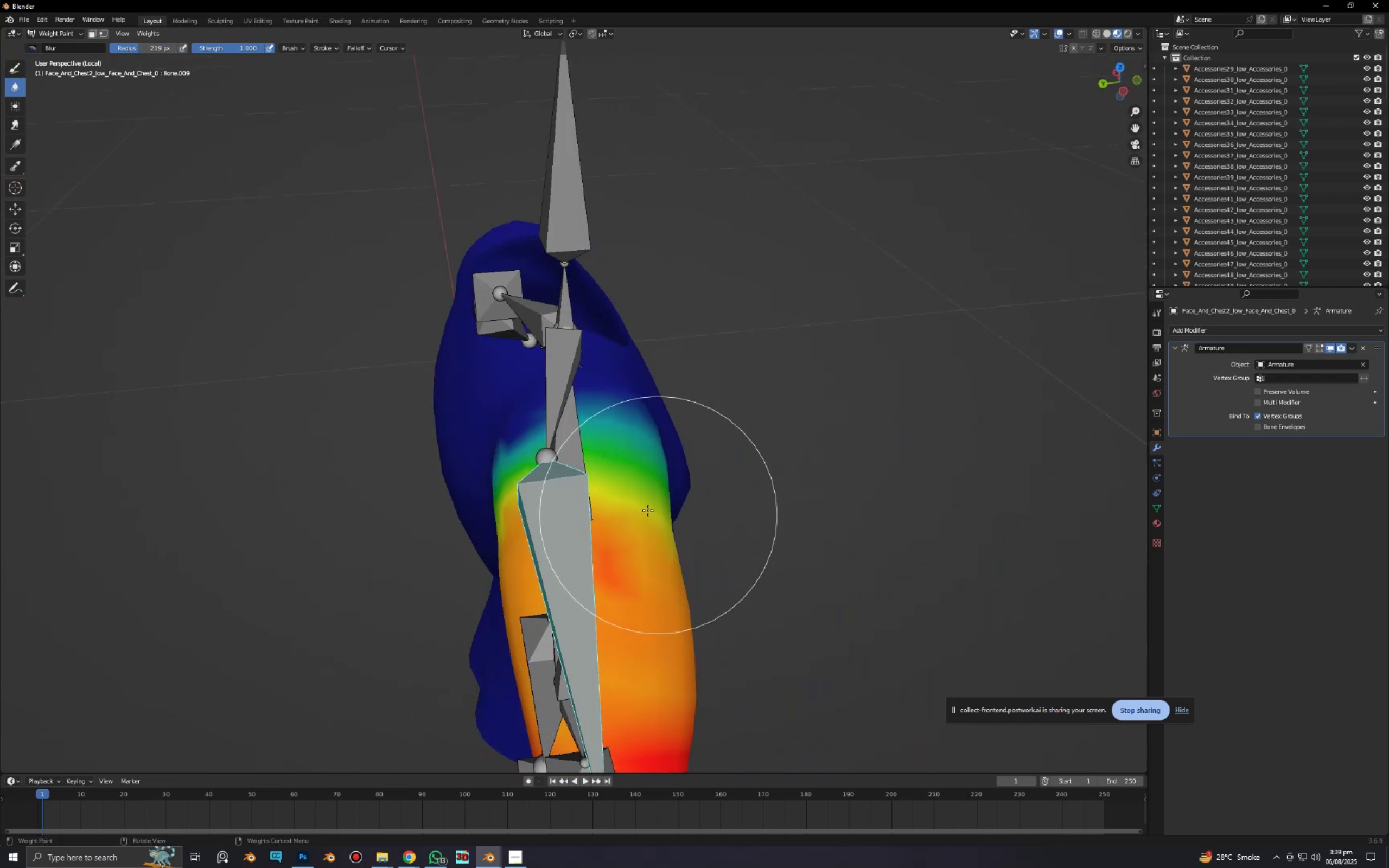 
left_click_drag(start_coordinate=[594, 488], to_coordinate=[586, 490])
 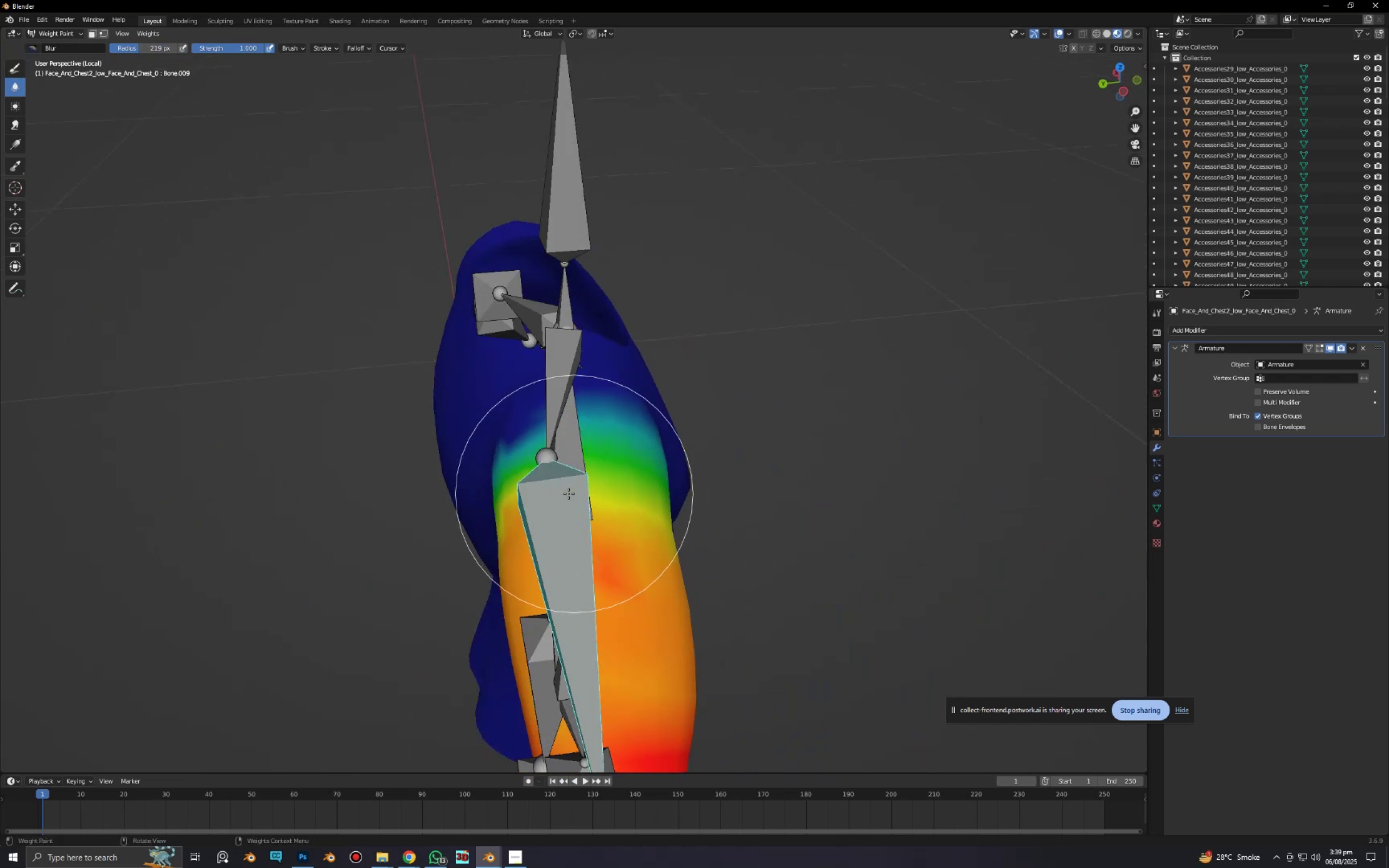 
left_click_drag(start_coordinate=[568, 494], to_coordinate=[556, 503])
 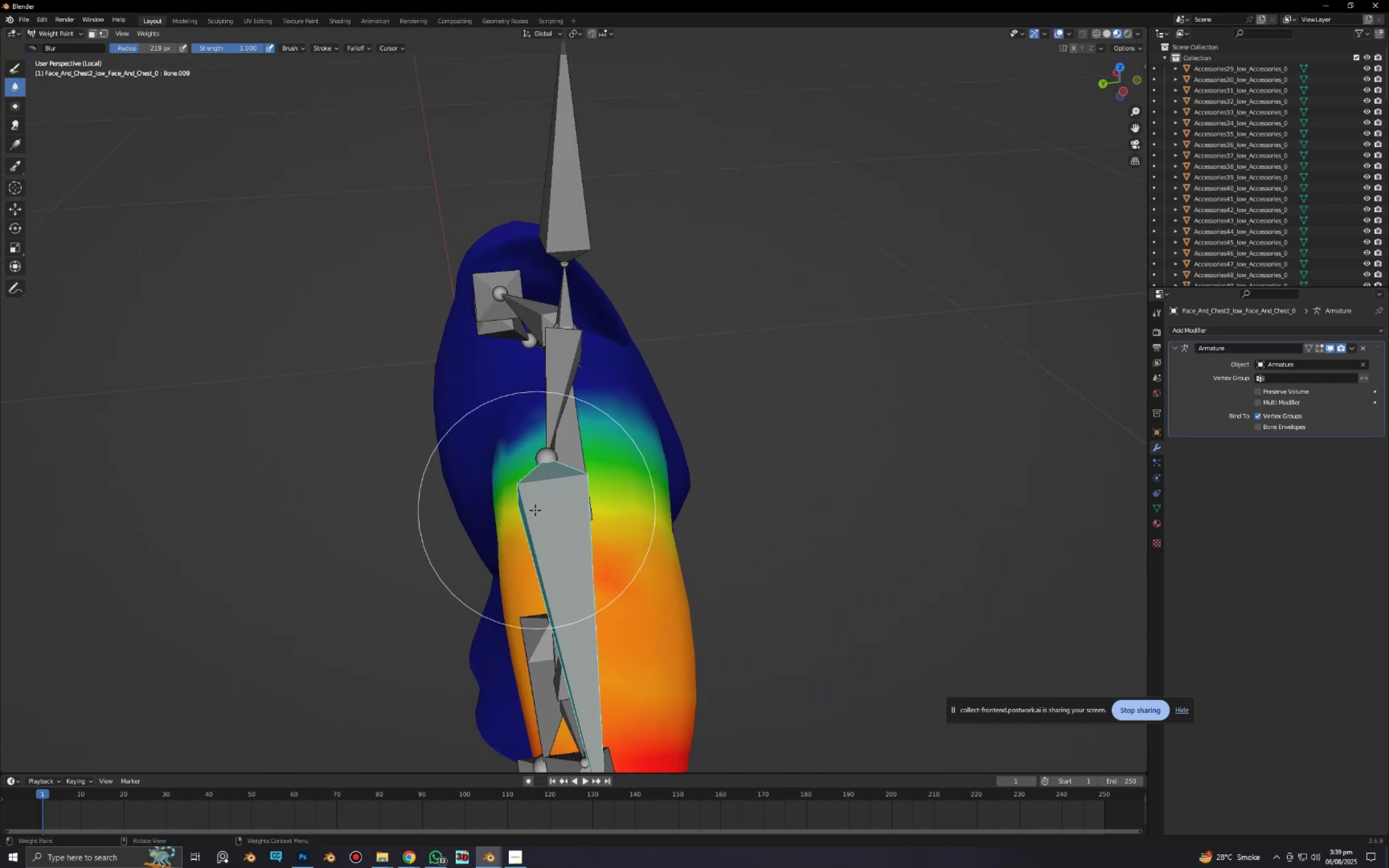 
left_click_drag(start_coordinate=[528, 510], to_coordinate=[519, 518])
 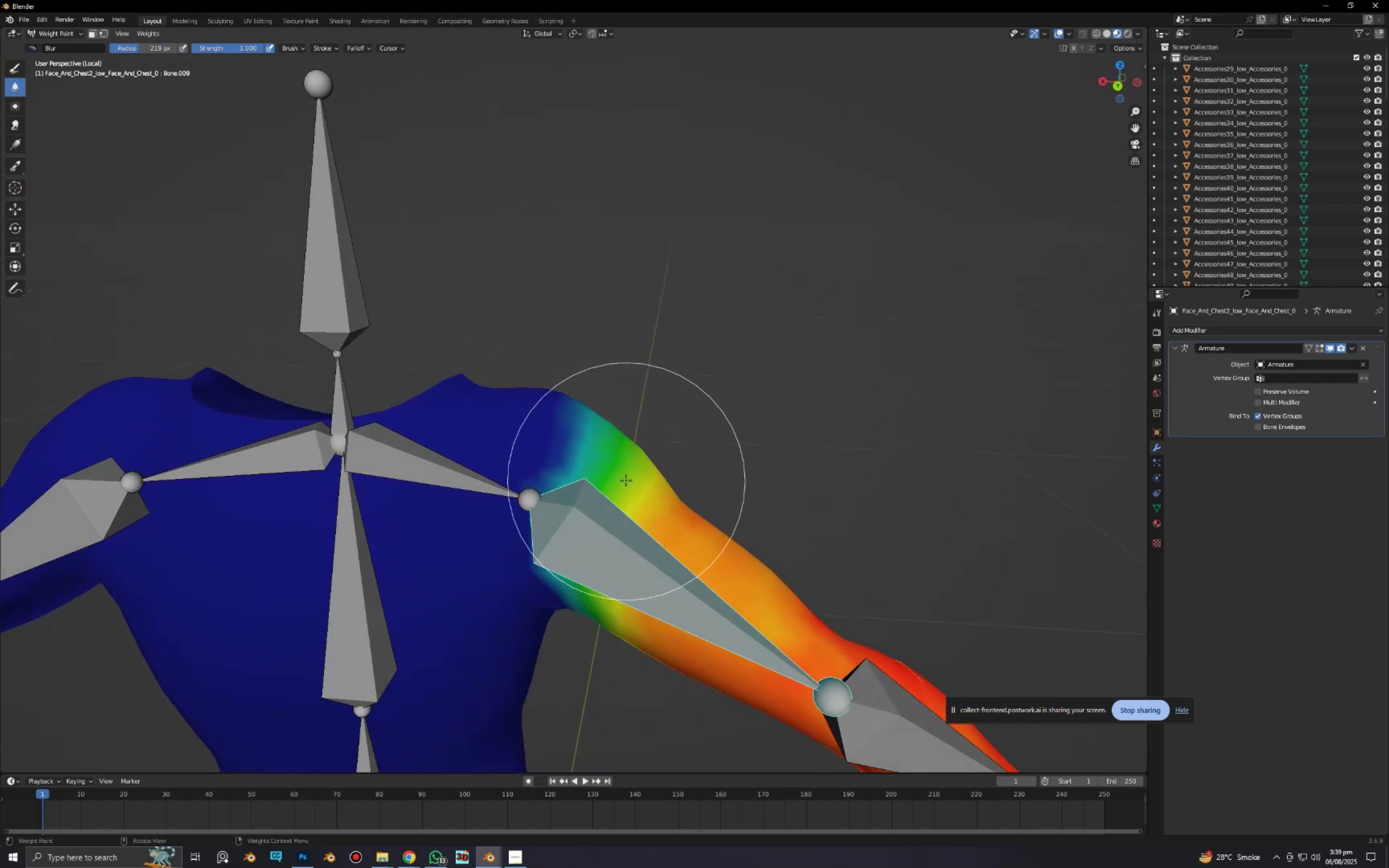 
left_click_drag(start_coordinate=[599, 476], to_coordinate=[584, 557])
 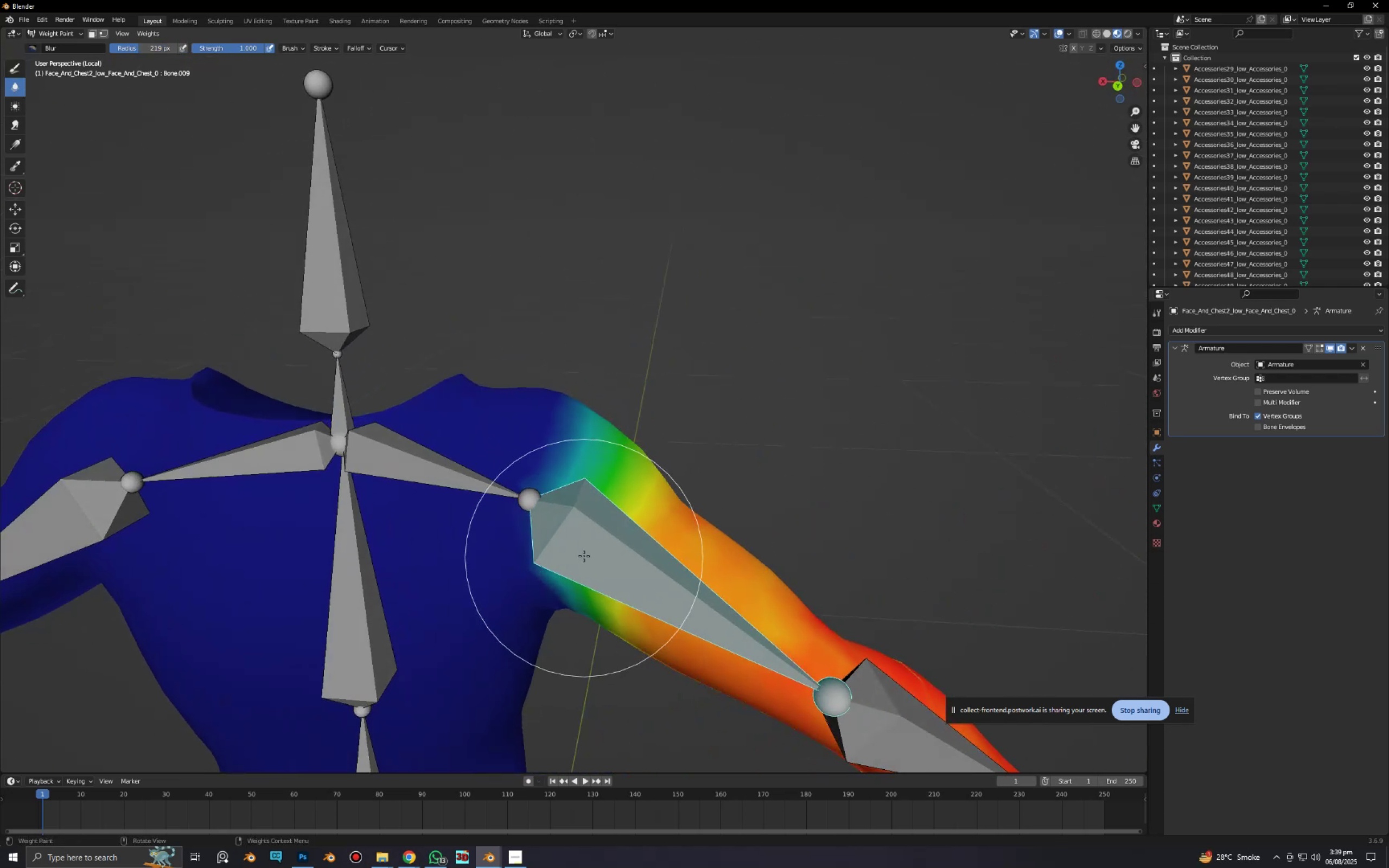 
left_click_drag(start_coordinate=[584, 556], to_coordinate=[591, 601])
 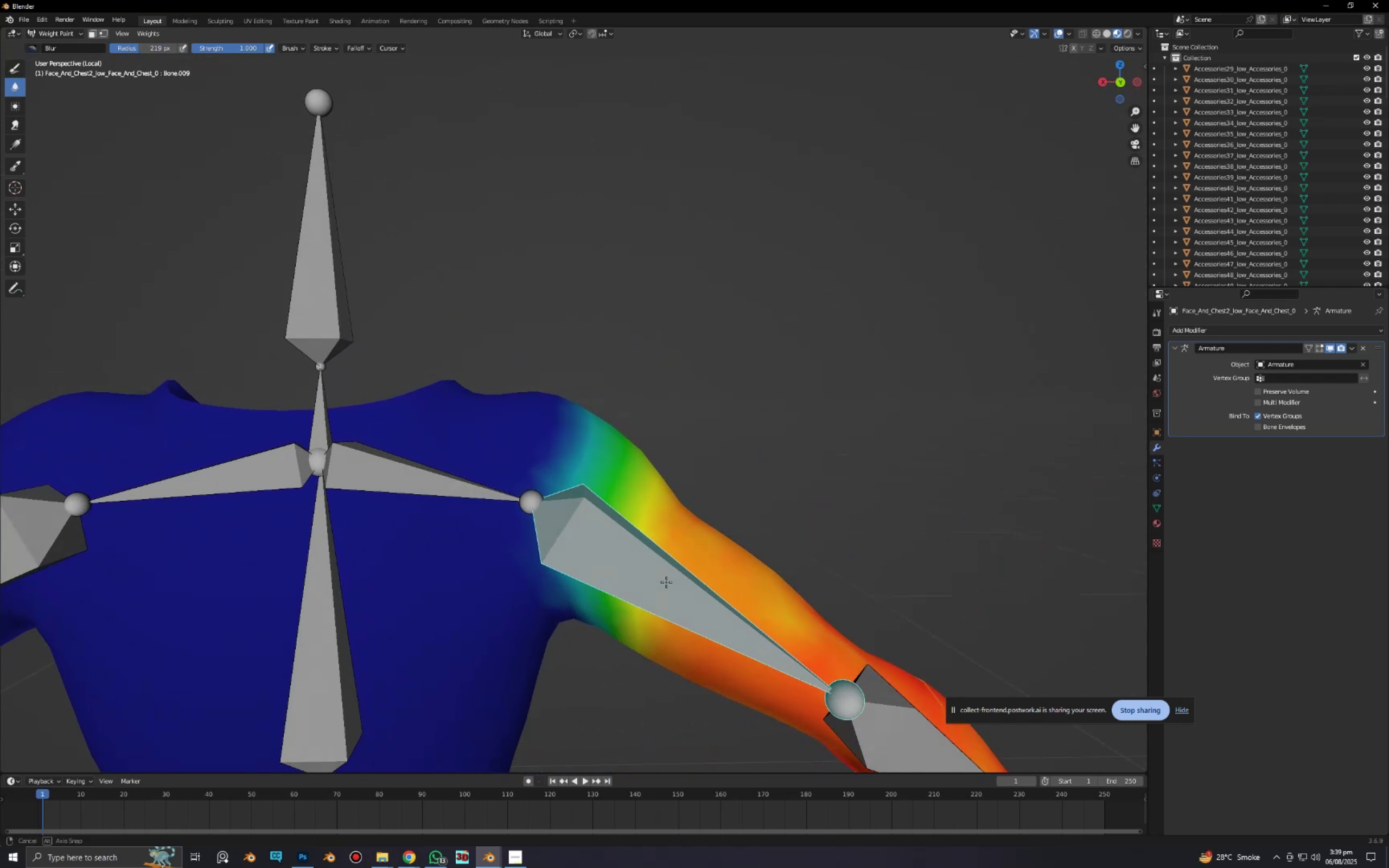 
key(Alt+AltLeft)
 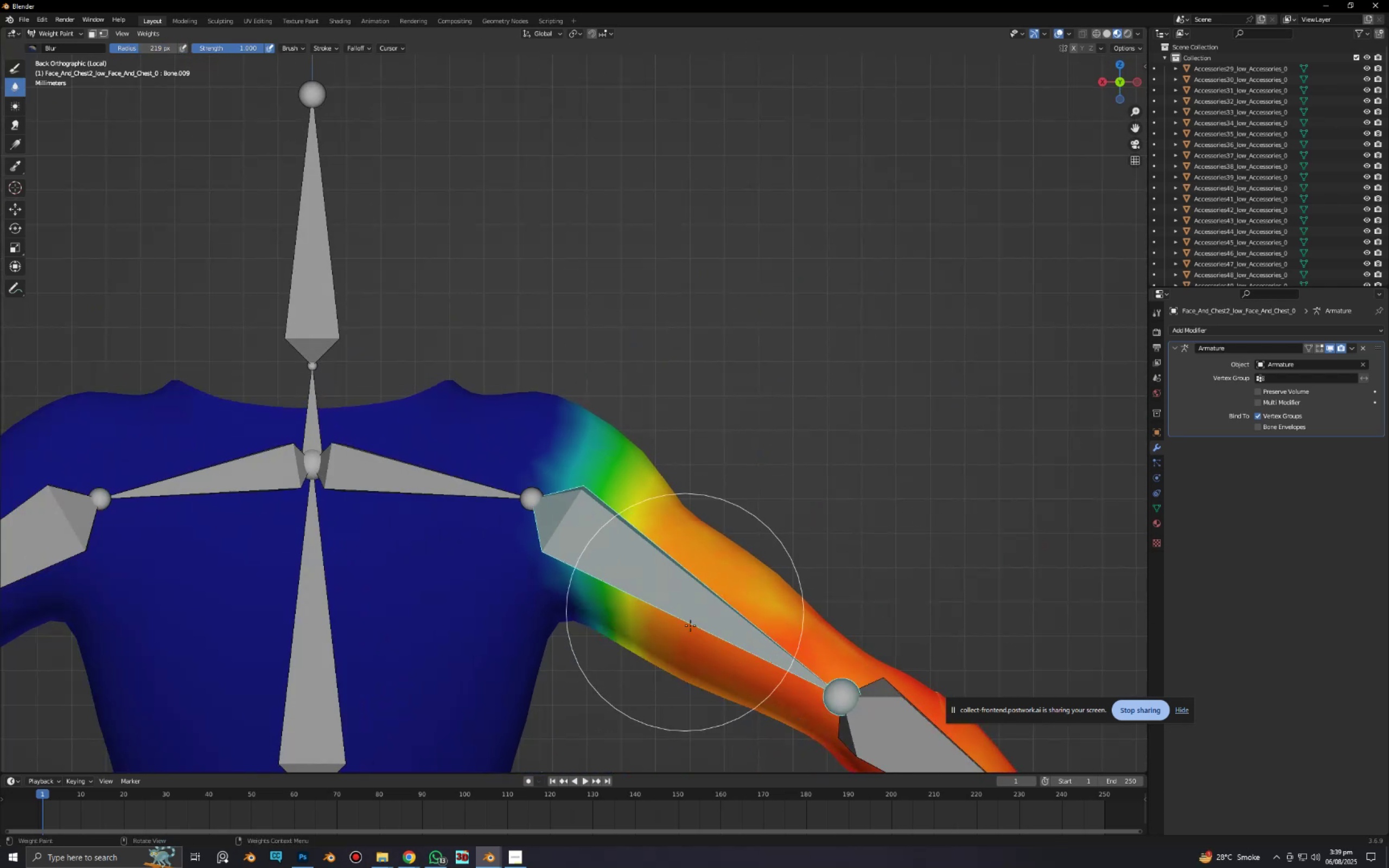 
key(R)
 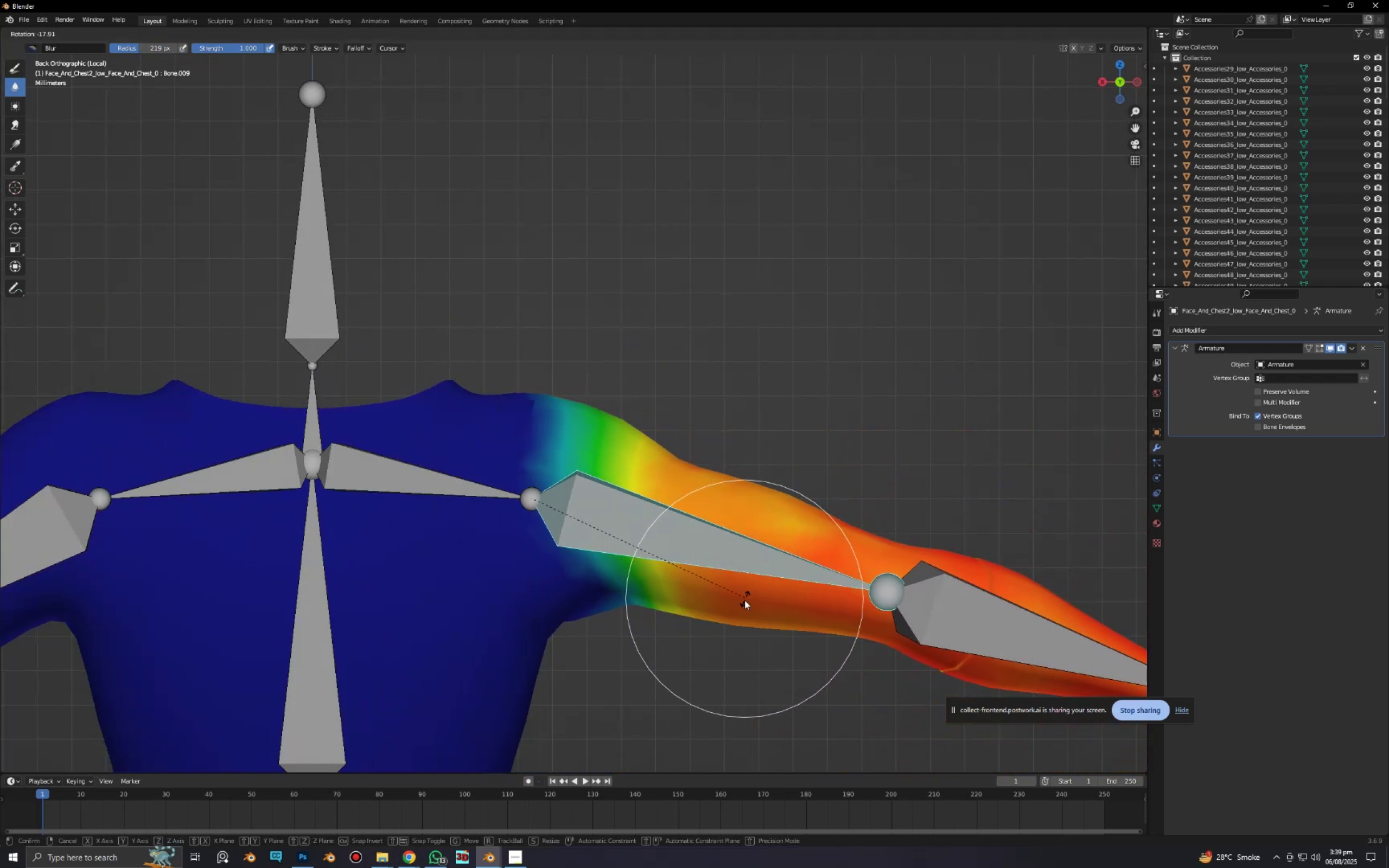 
scroll: coordinate [540, 425], scroll_direction: up, amount: 3.0
 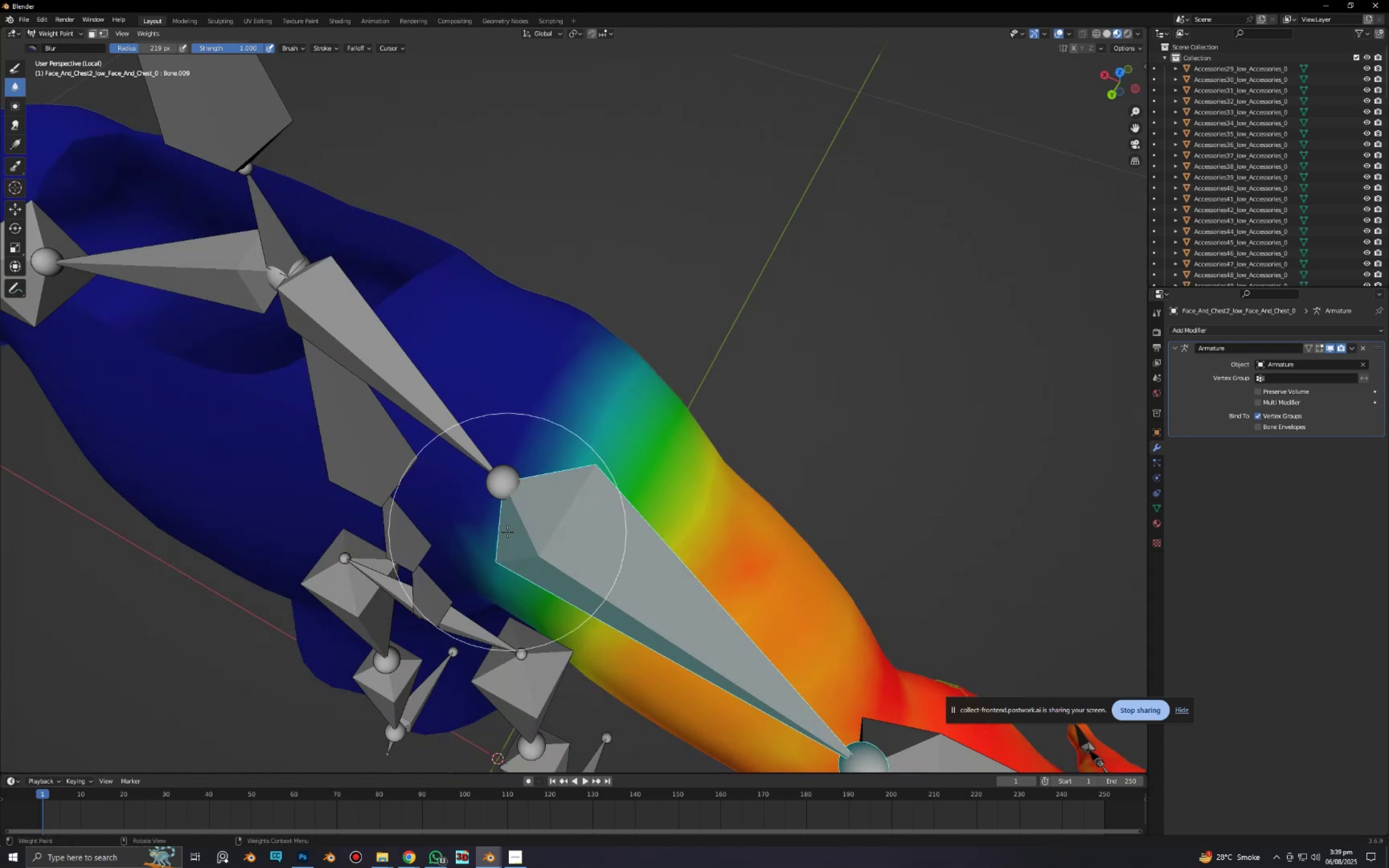 
left_click_drag(start_coordinate=[517, 443], to_coordinate=[589, 323])
 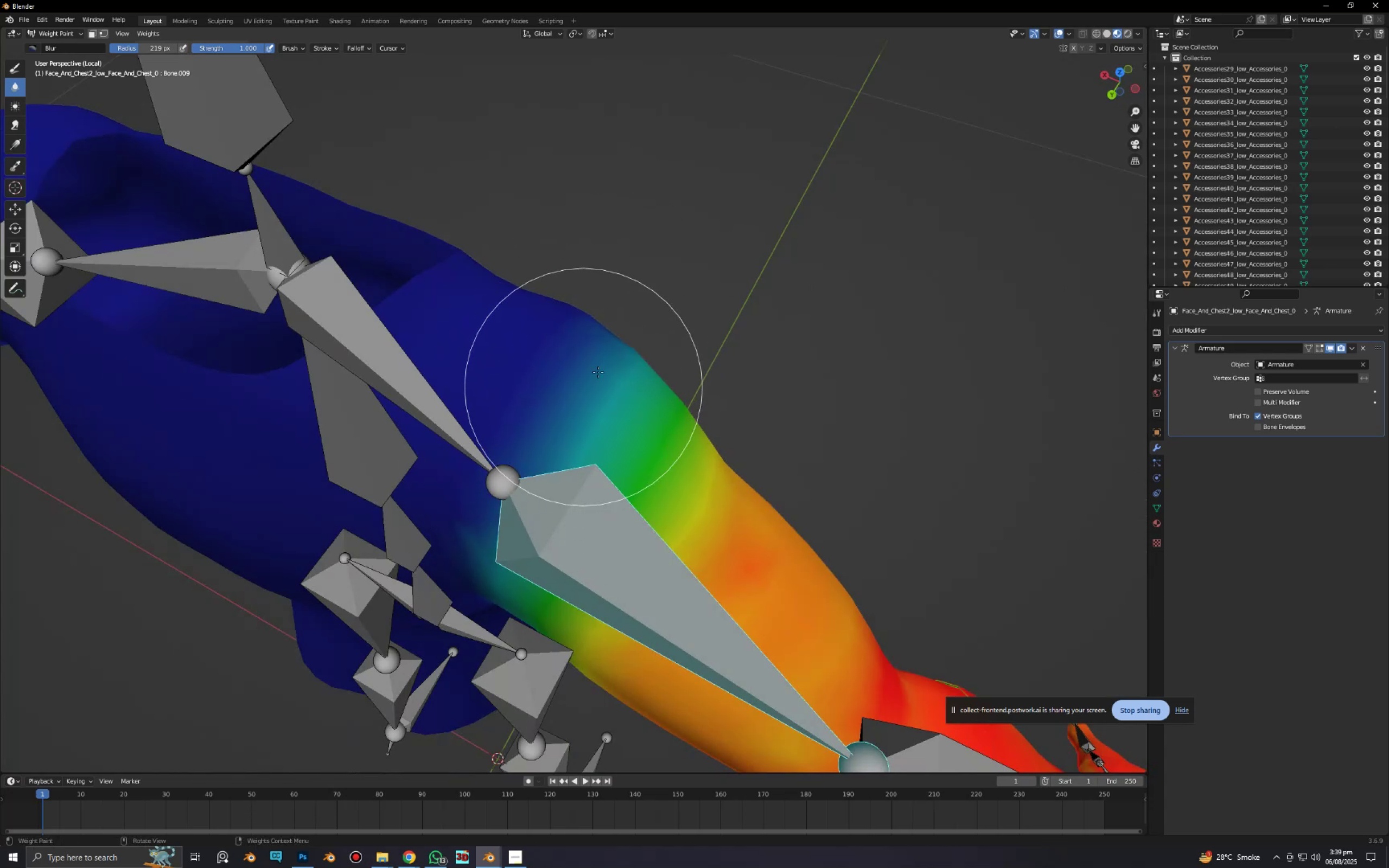 
left_click_drag(start_coordinate=[614, 351], to_coordinate=[559, 434])
 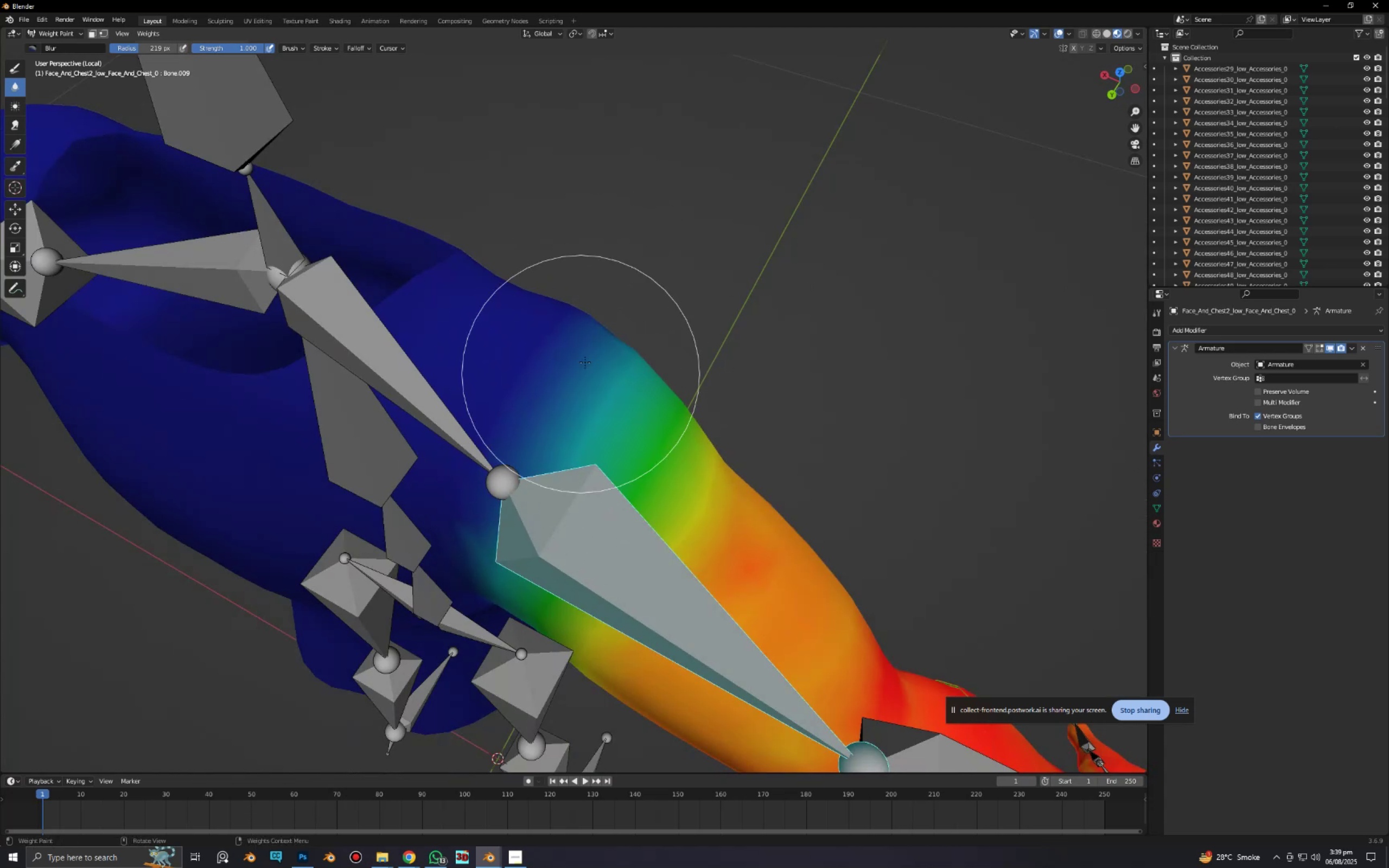 
left_click_drag(start_coordinate=[585, 361], to_coordinate=[499, 478])
 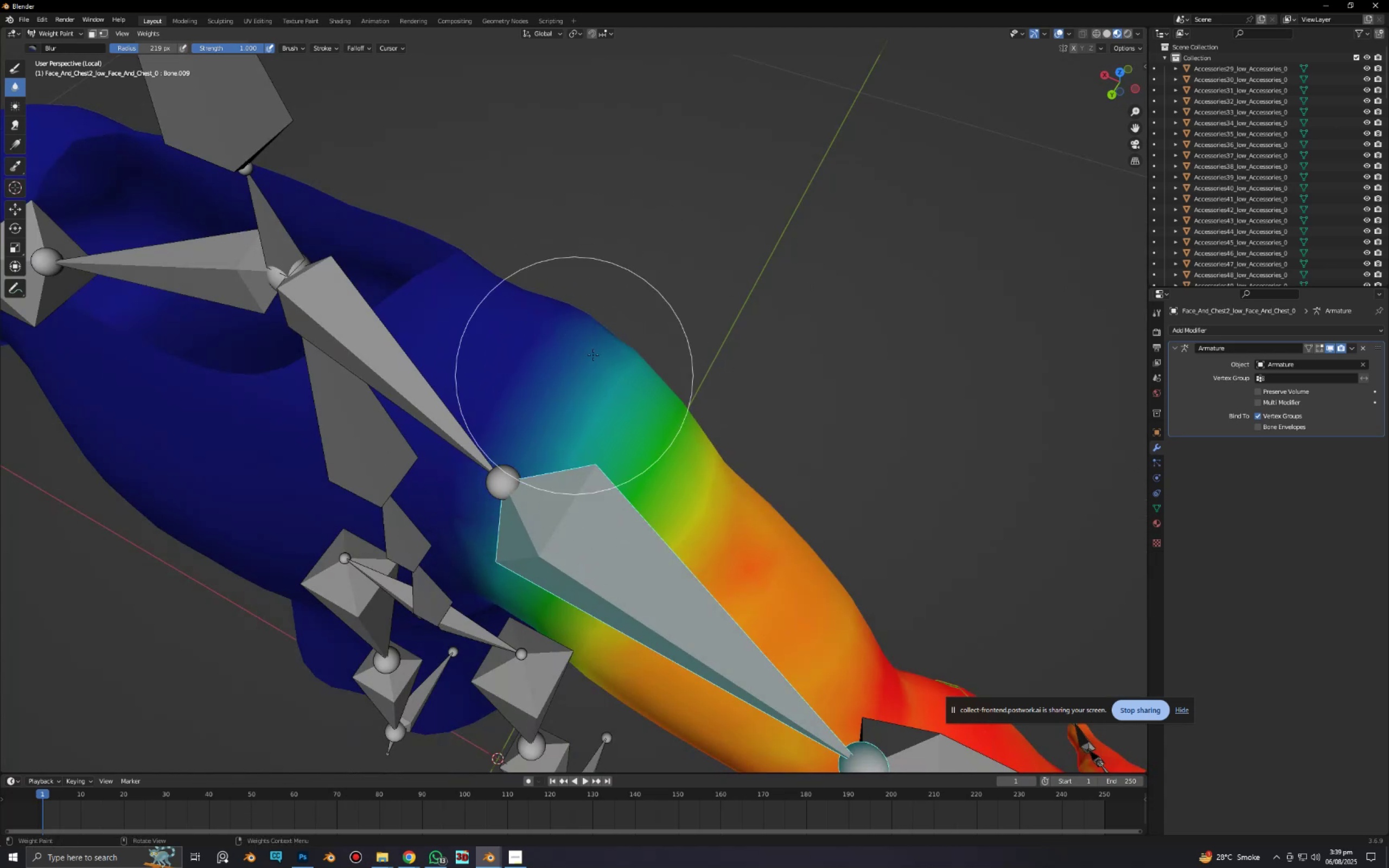 
left_click_drag(start_coordinate=[594, 354], to_coordinate=[507, 473])
 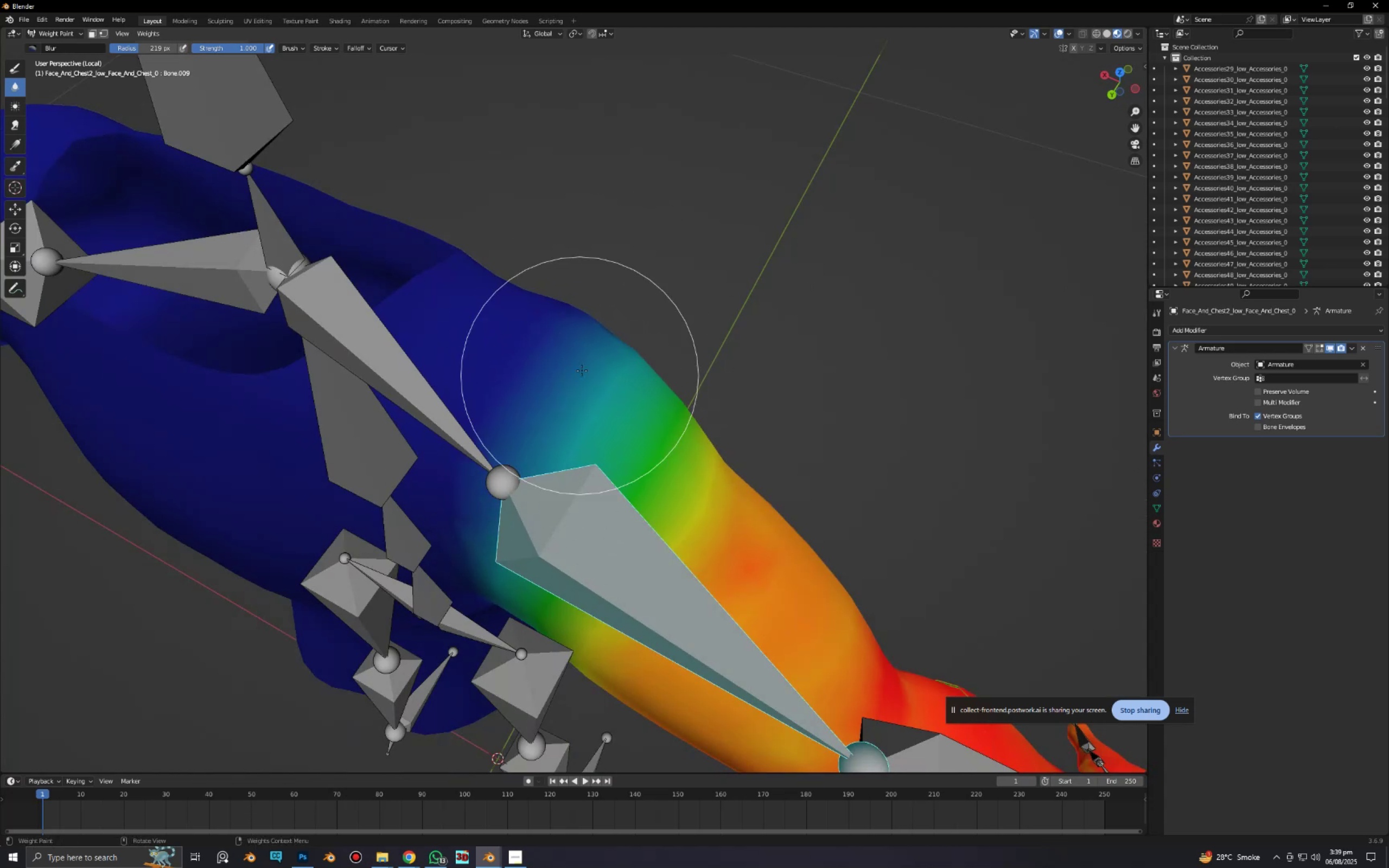 
left_click_drag(start_coordinate=[582, 369], to_coordinate=[524, 472])
 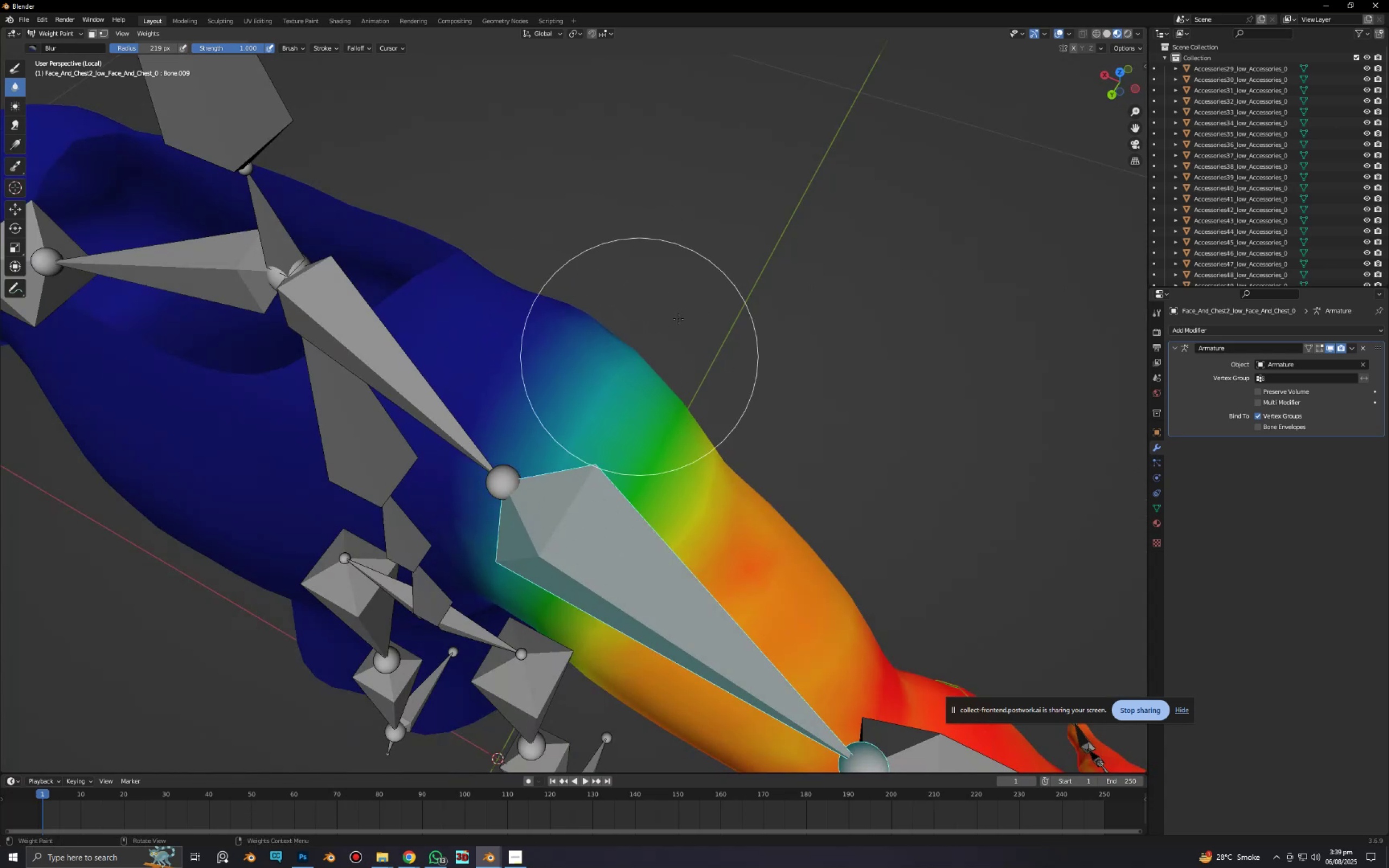 
left_click_drag(start_coordinate=[682, 316], to_coordinate=[522, 462])
 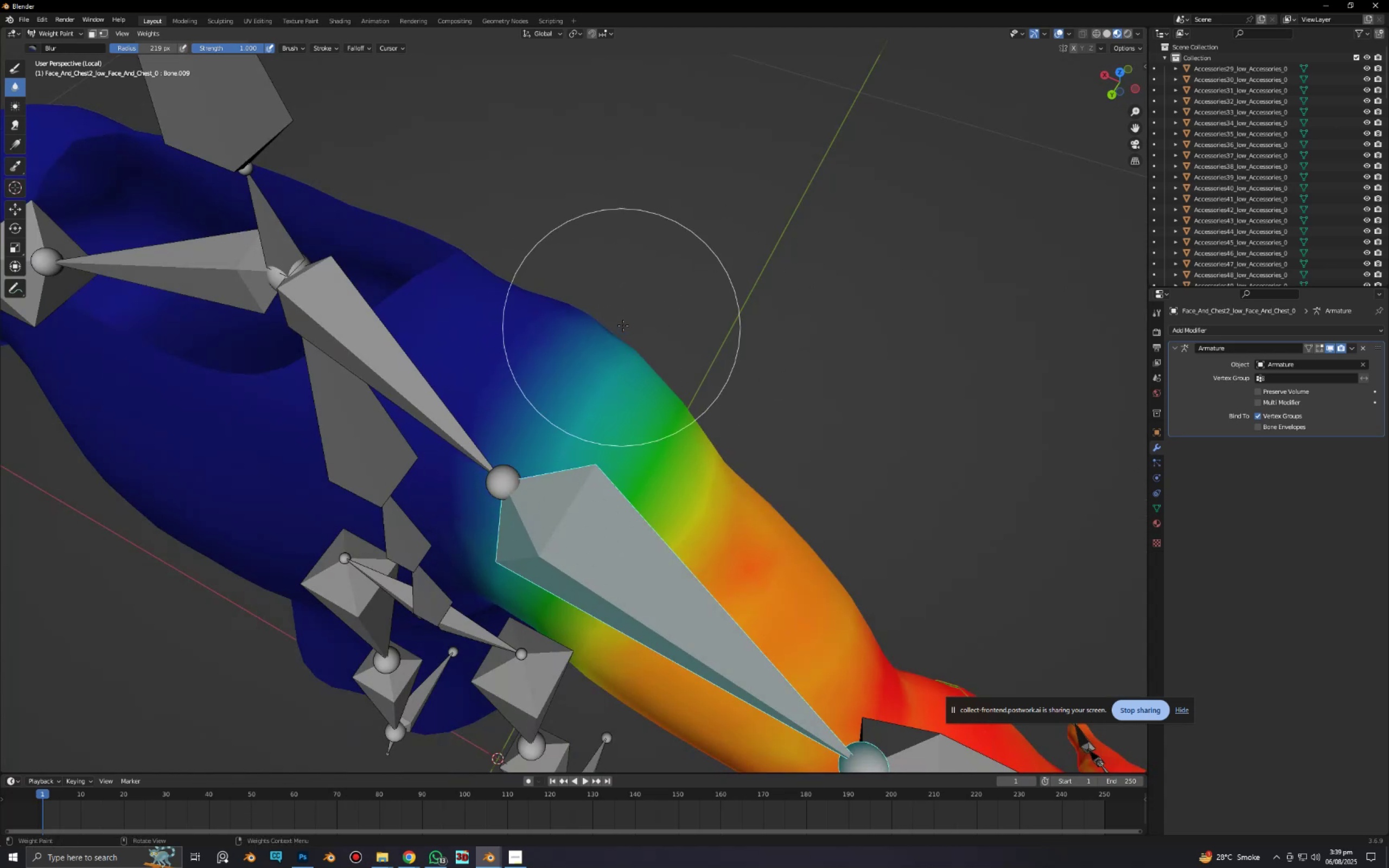 
left_click_drag(start_coordinate=[621, 327], to_coordinate=[518, 427])
 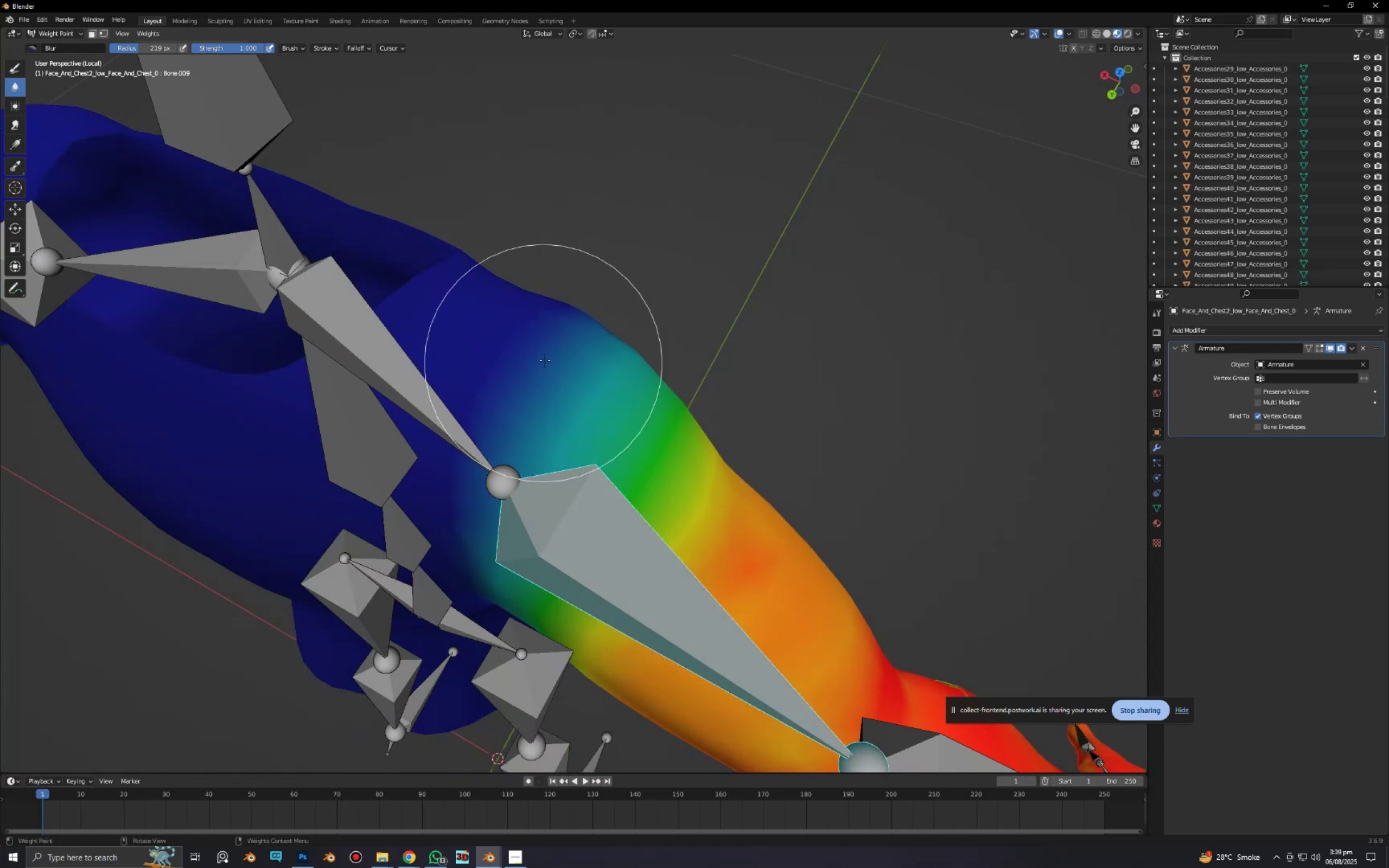 
left_click_drag(start_coordinate=[545, 360], to_coordinate=[474, 510])
 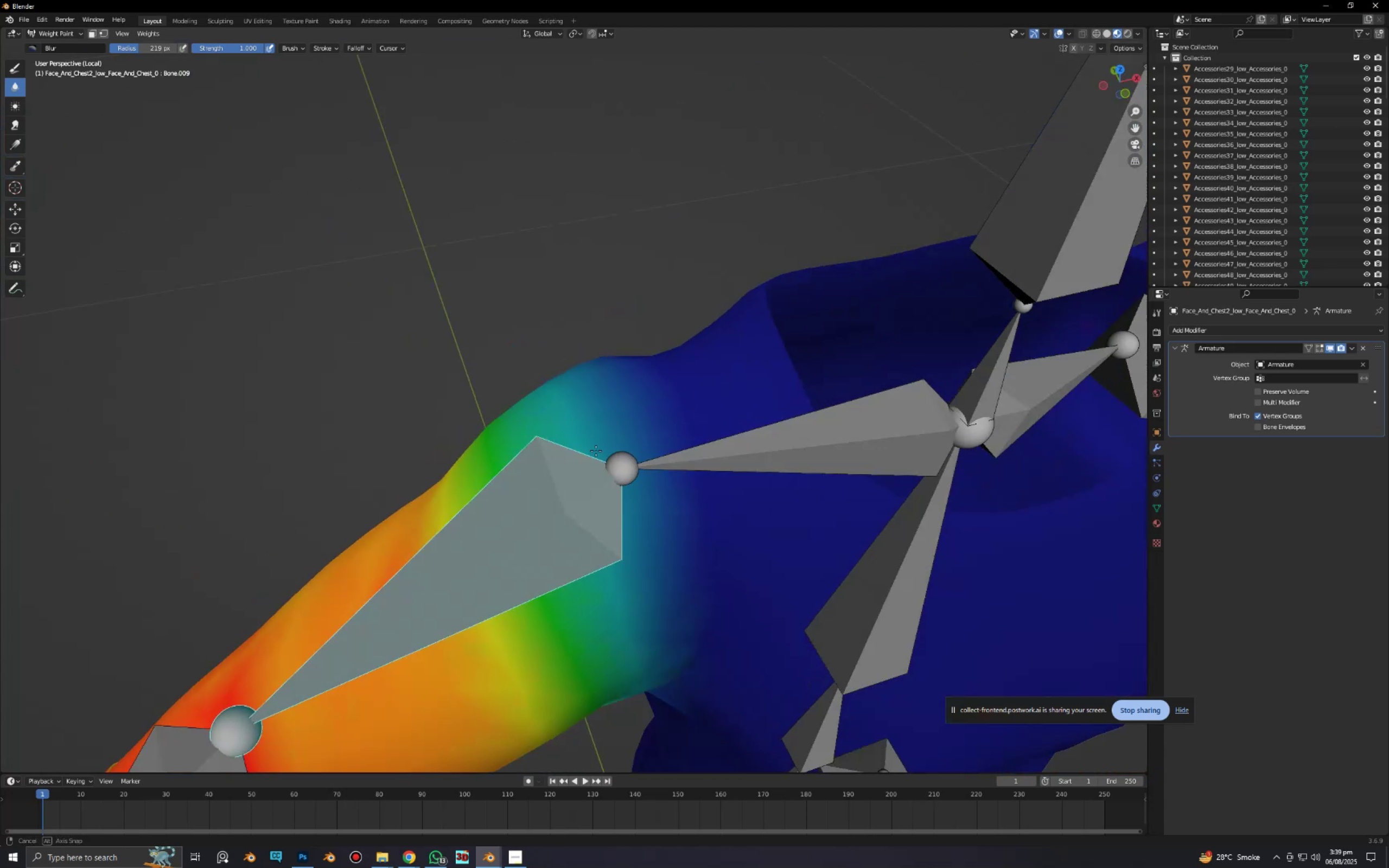 
left_click_drag(start_coordinate=[595, 429], to_coordinate=[639, 590])
 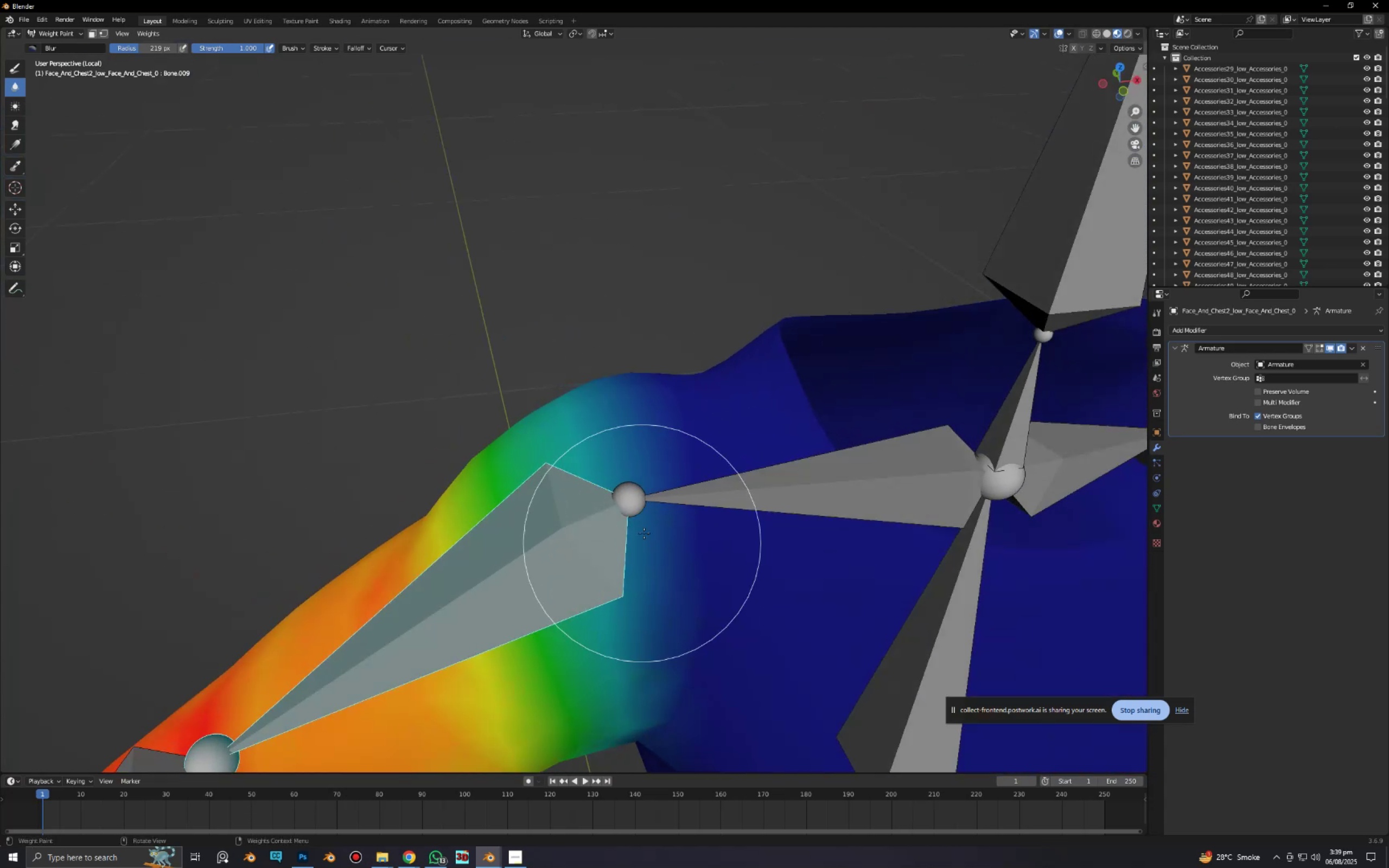 
left_click_drag(start_coordinate=[646, 529], to_coordinate=[635, 616])
 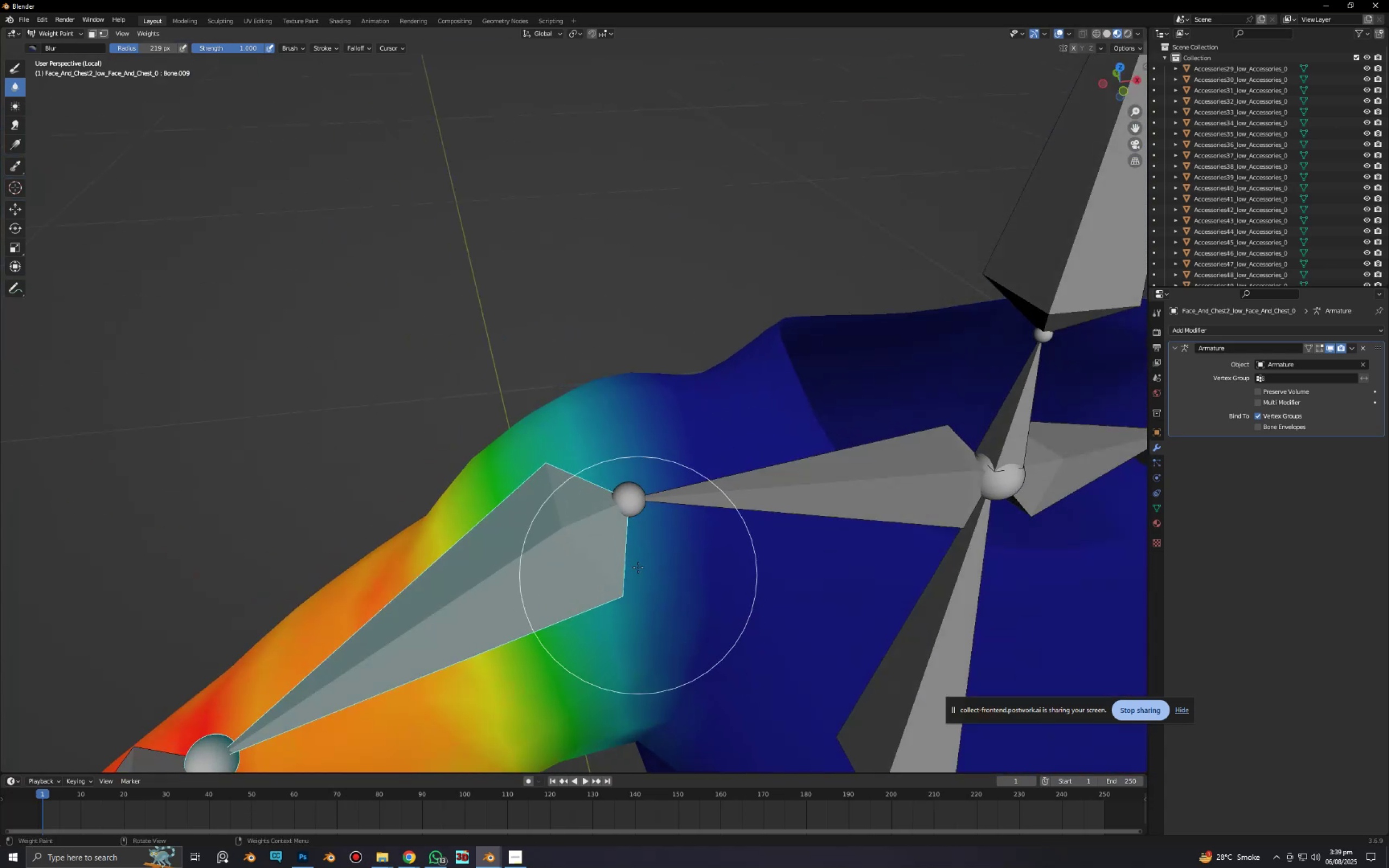 
left_click_drag(start_coordinate=[638, 567], to_coordinate=[635, 650])
 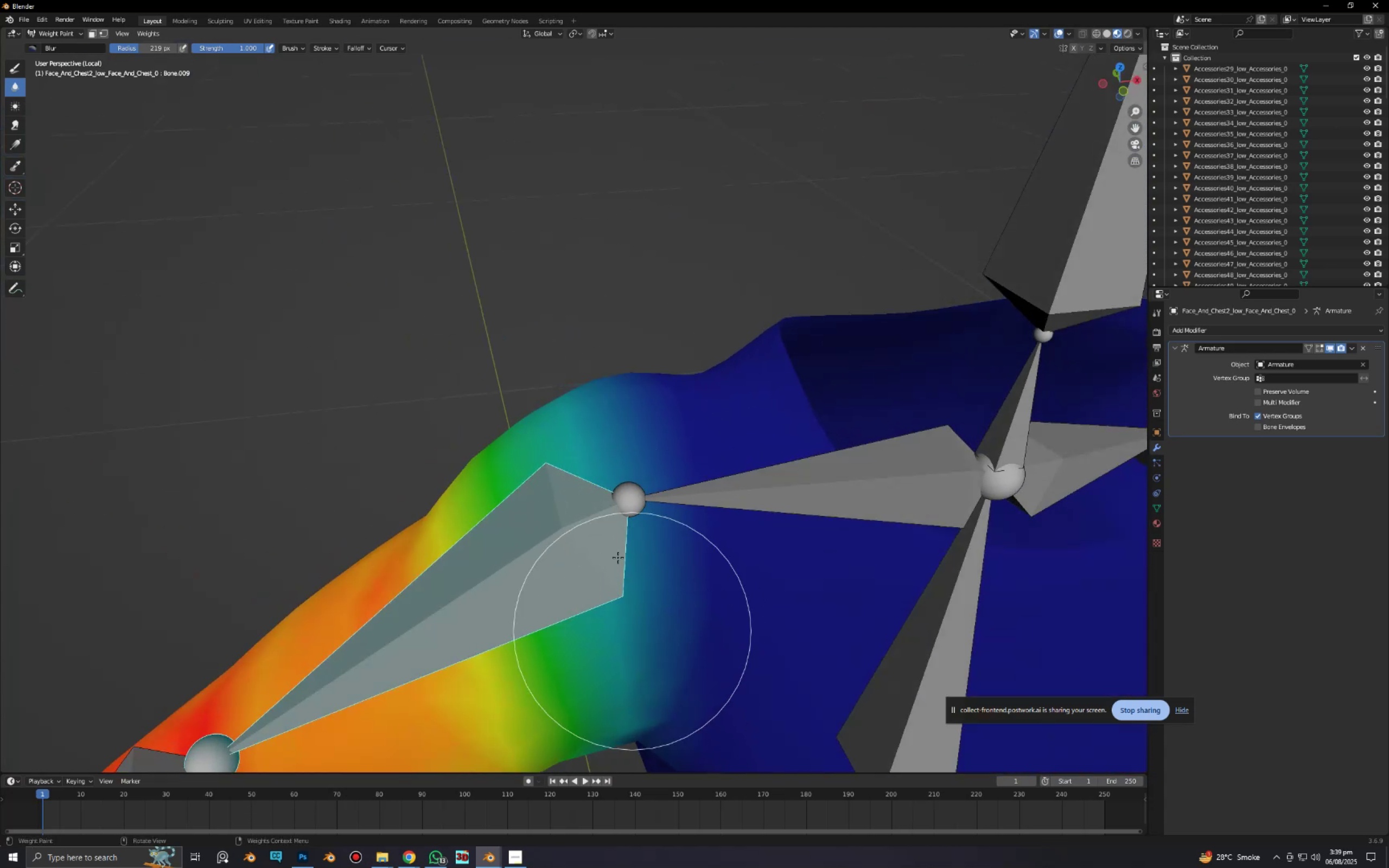 
left_click_drag(start_coordinate=[618, 558], to_coordinate=[609, 672])
 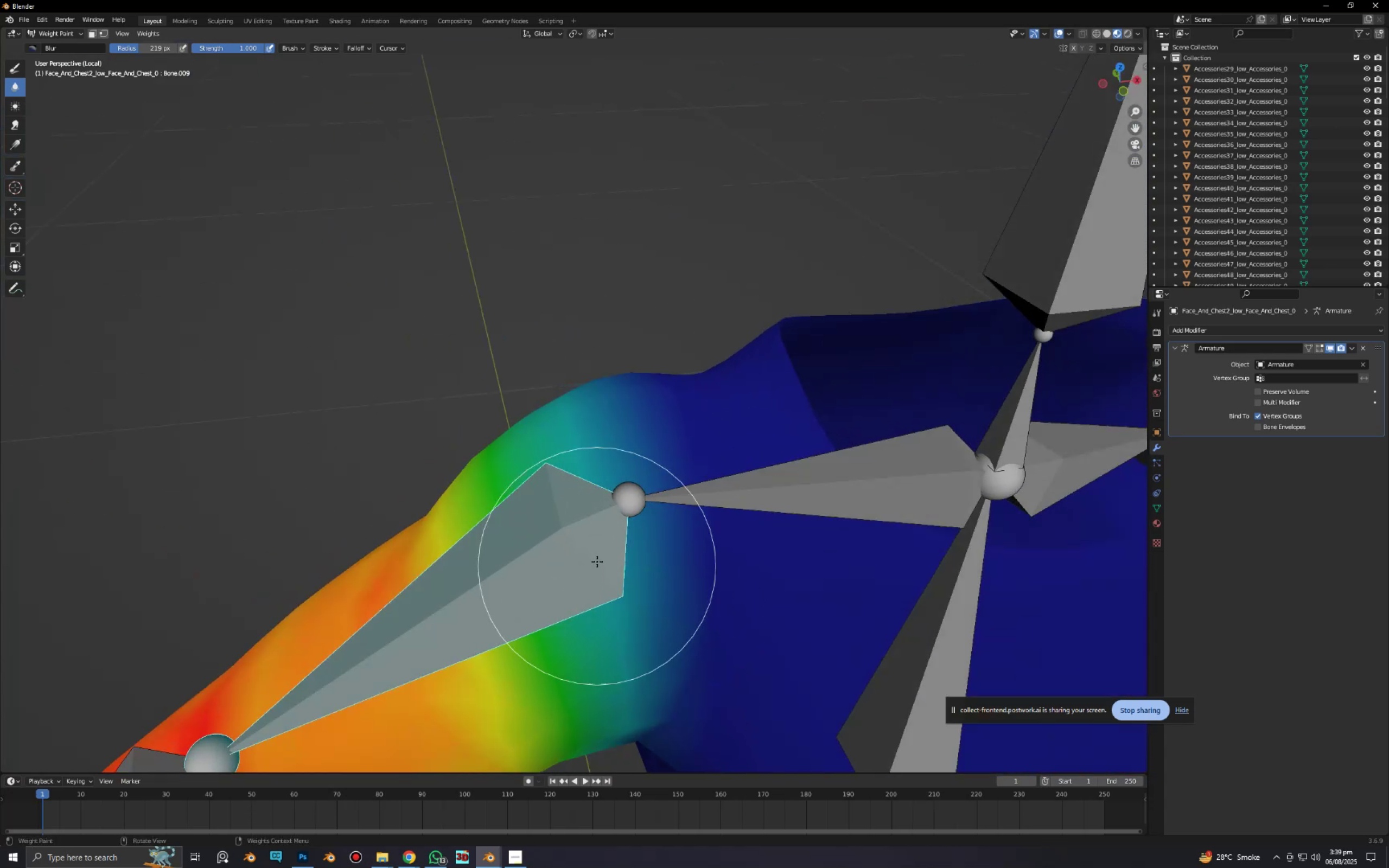 
left_click_drag(start_coordinate=[597, 561], to_coordinate=[596, 647])
 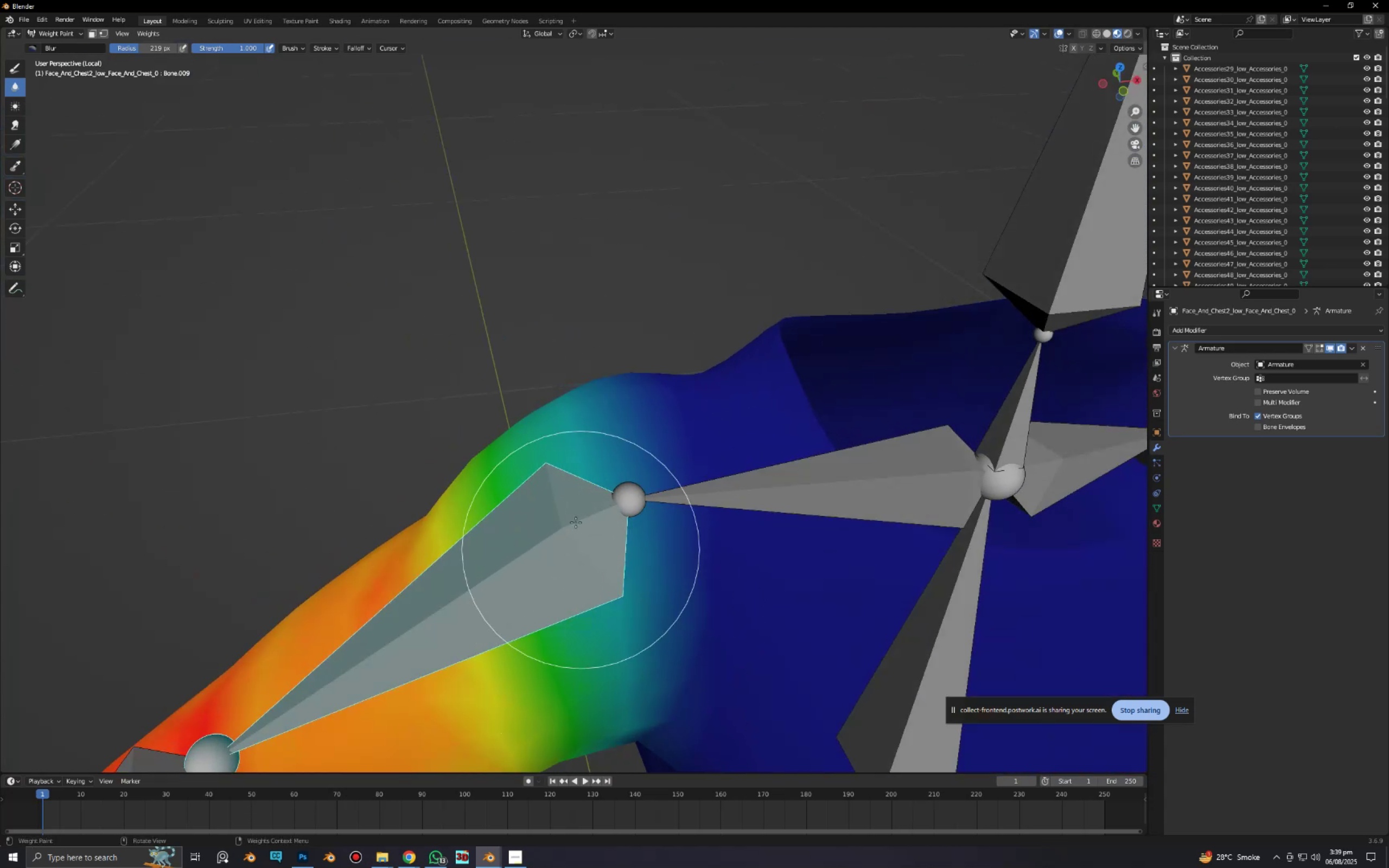 
left_click_drag(start_coordinate=[576, 522], to_coordinate=[579, 630])
 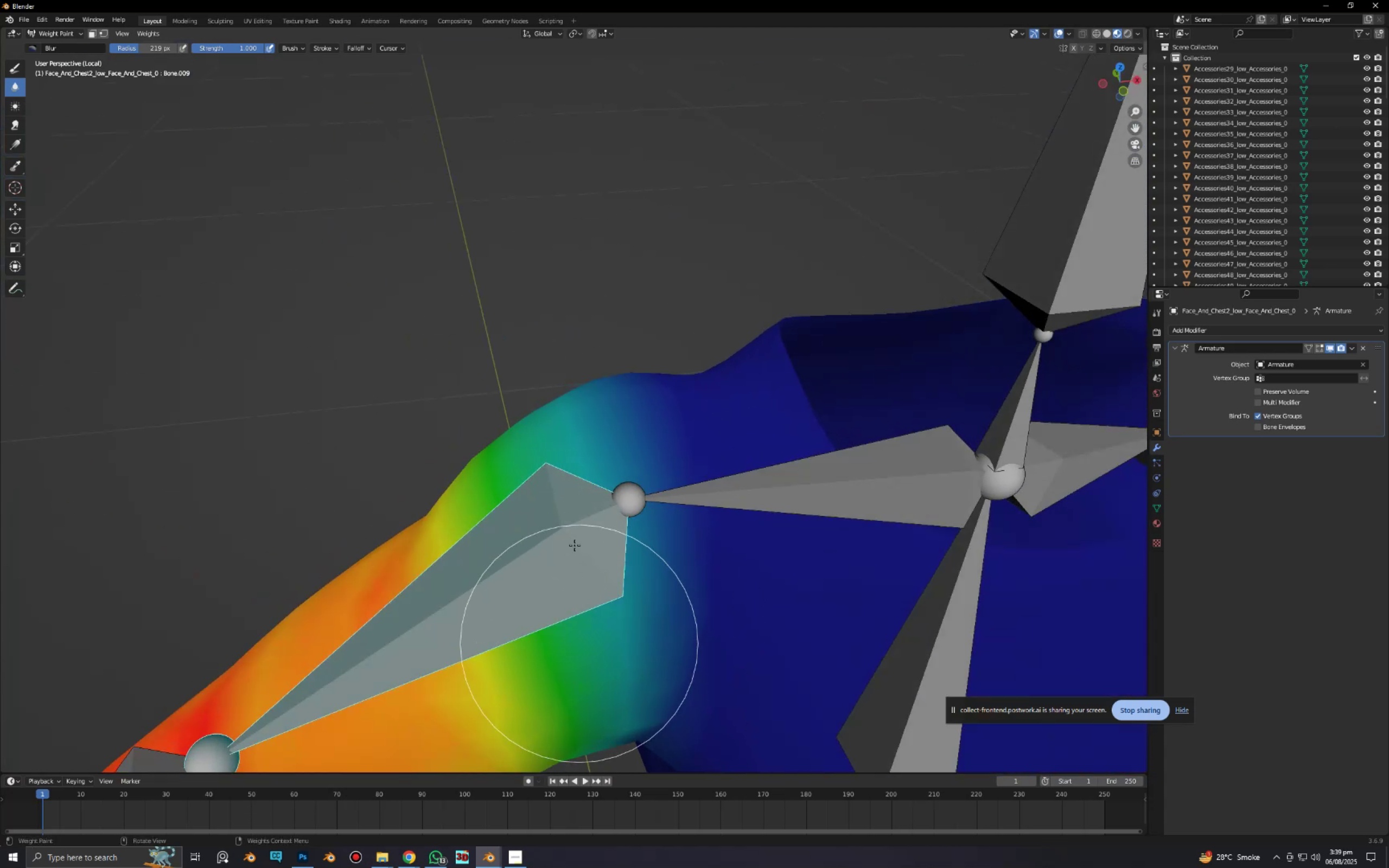 
left_click_drag(start_coordinate=[577, 525], to_coordinate=[561, 347])
 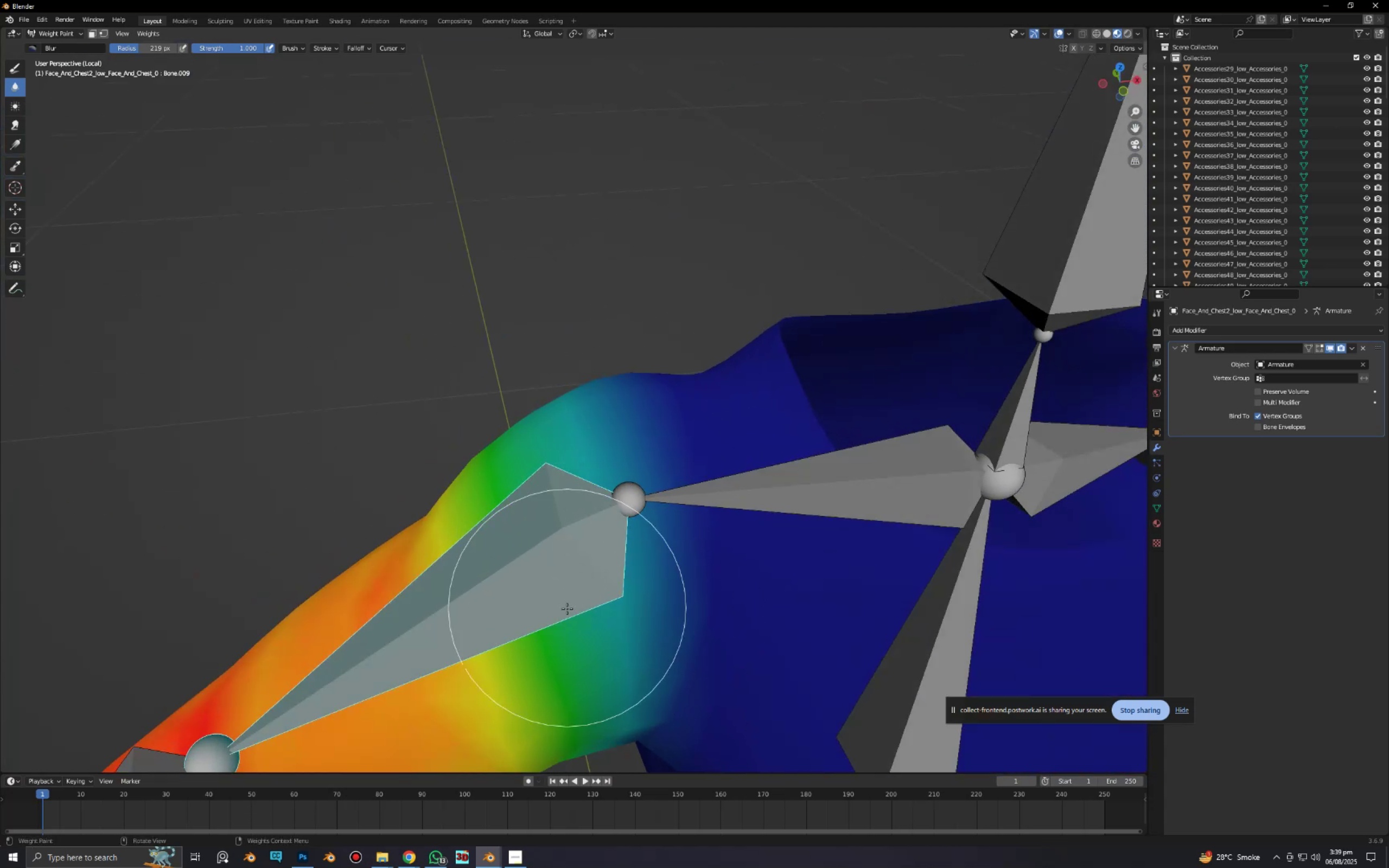 
scroll: coordinate [564, 610], scroll_direction: down, amount: 4.0
 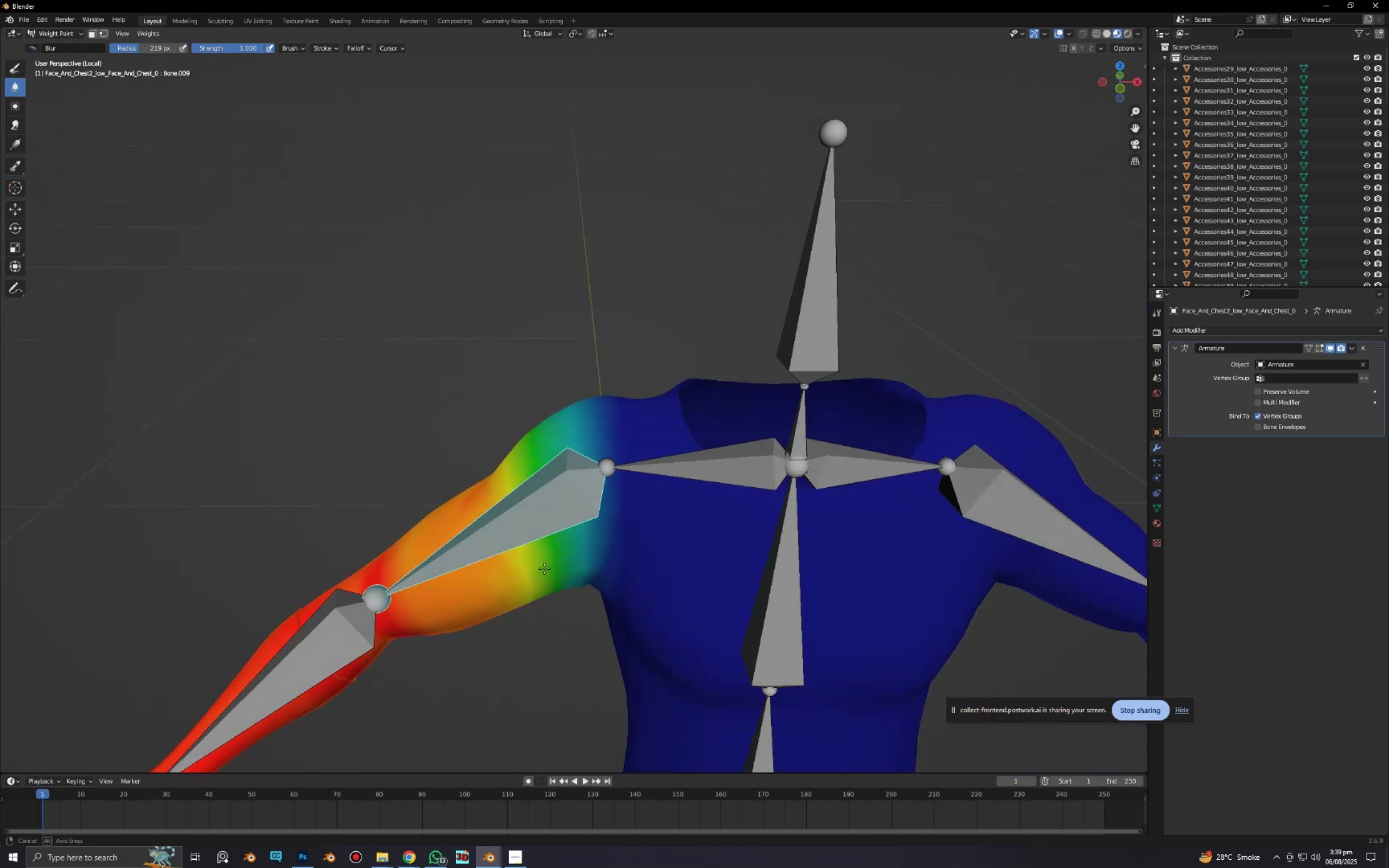 
key(Alt+AltLeft)
 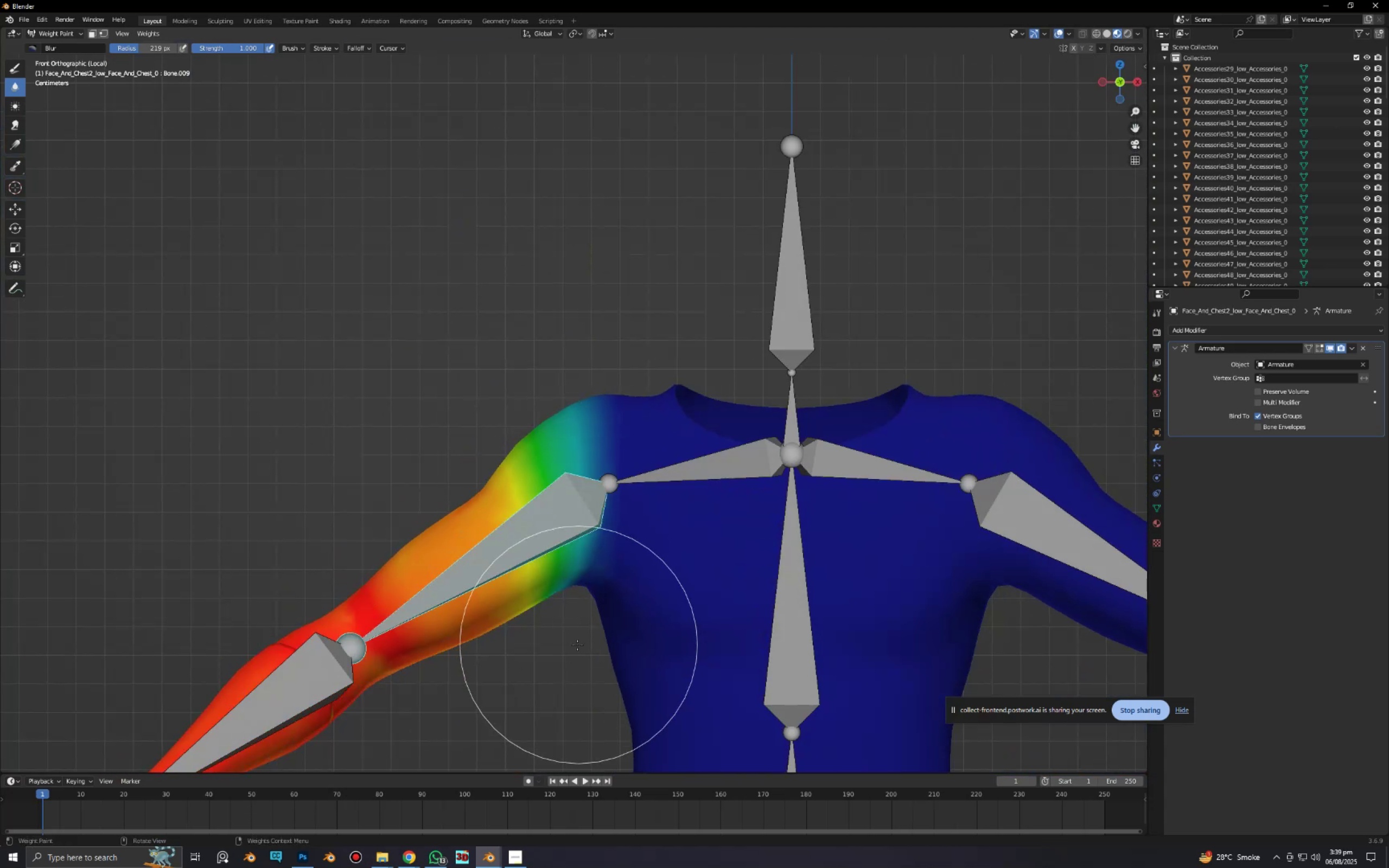 
key(R)
 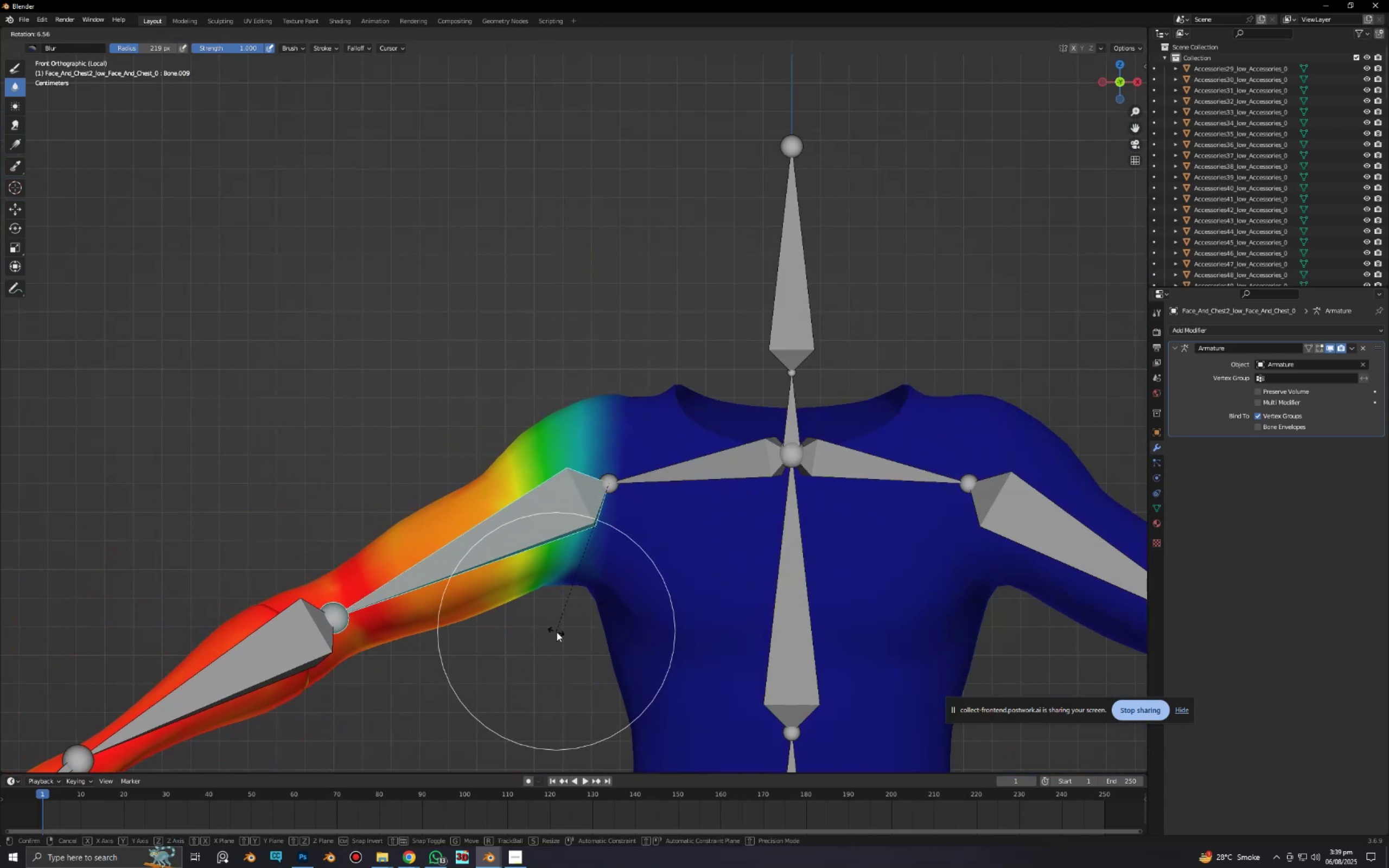 
scroll: coordinate [596, 527], scroll_direction: up, amount: 4.0
 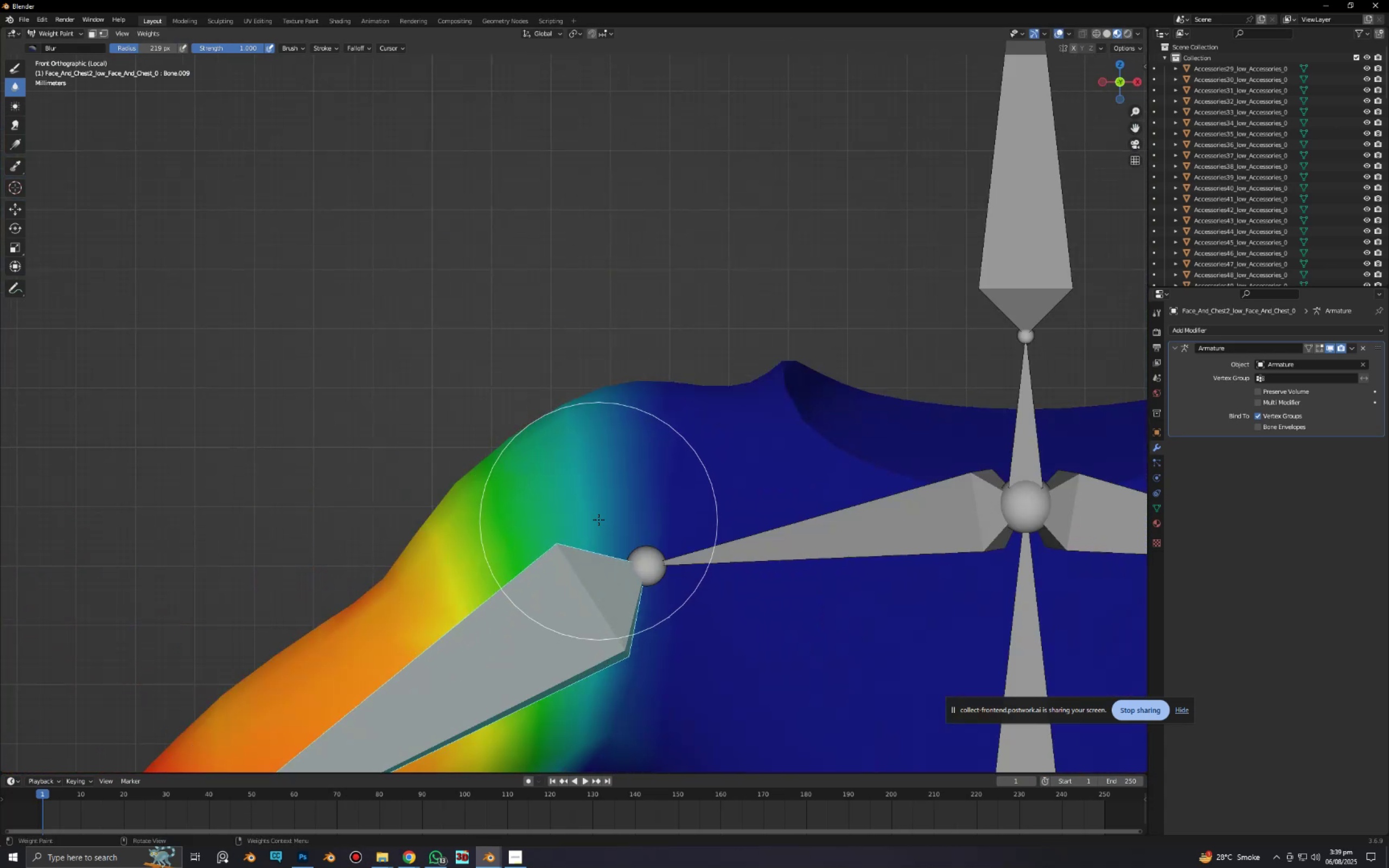 
hold_key(key=ShiftLeft, duration=0.42)
 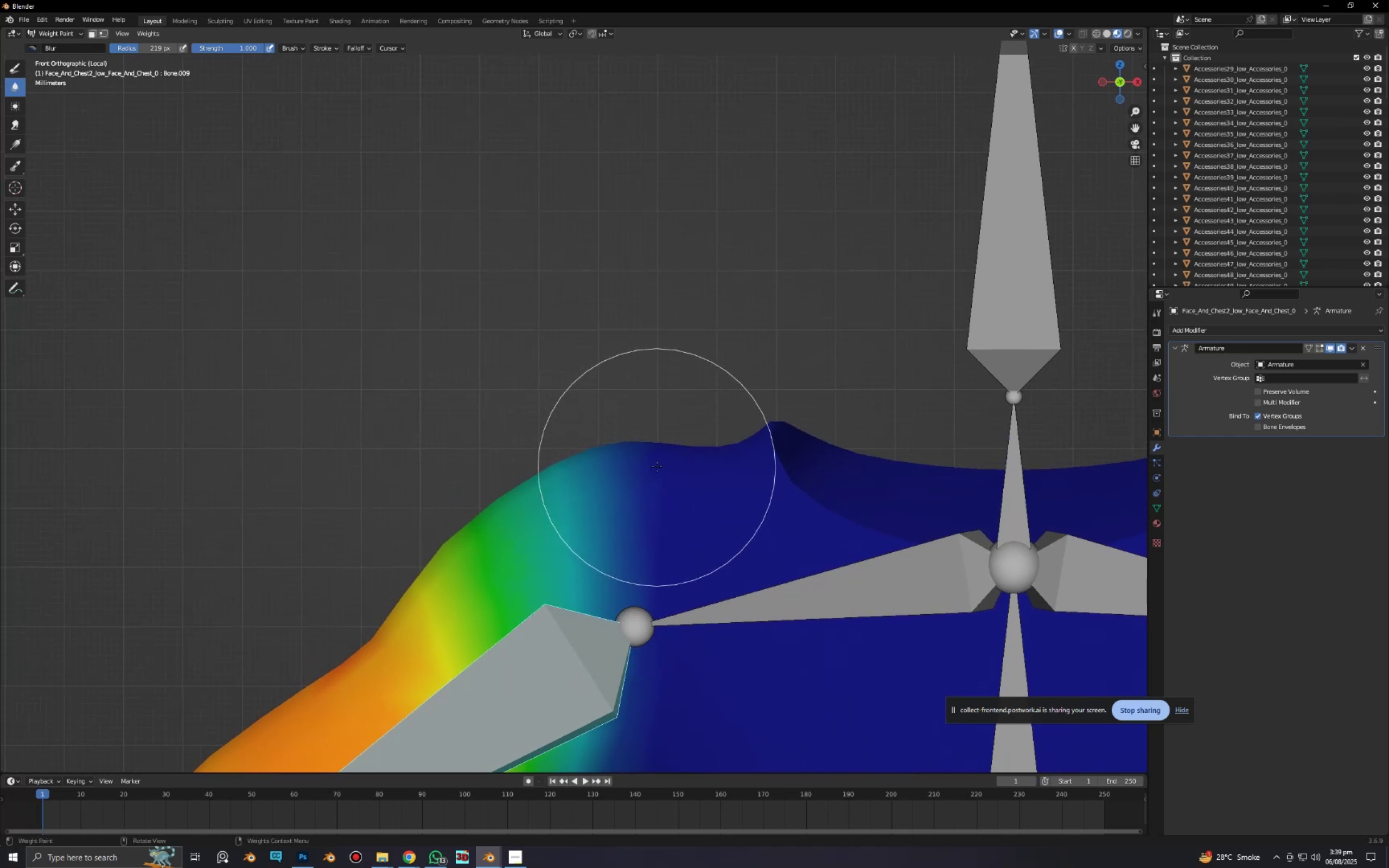 
left_click_drag(start_coordinate=[656, 466], to_coordinate=[679, 540])
 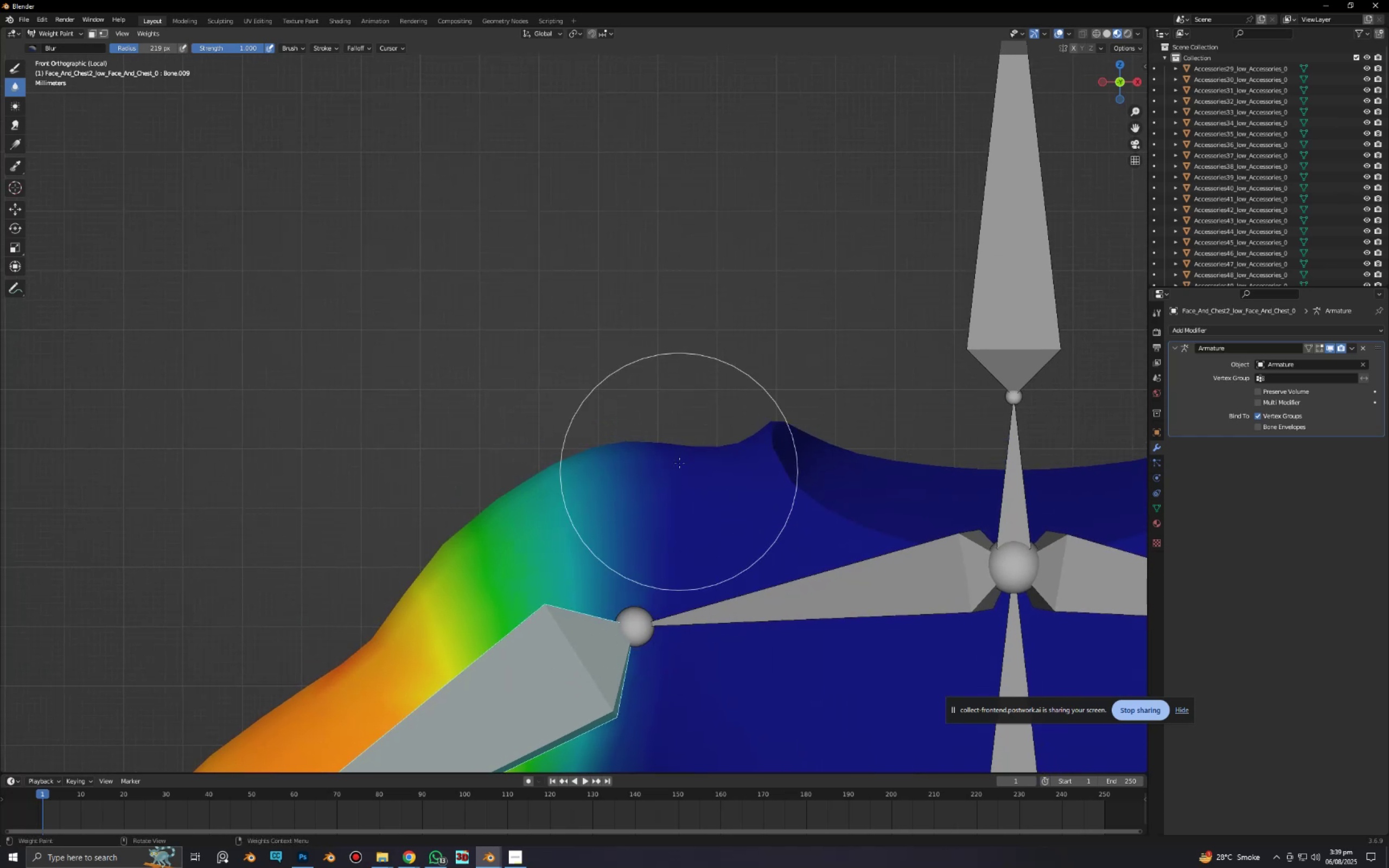 
left_click_drag(start_coordinate=[679, 461], to_coordinate=[666, 487])
 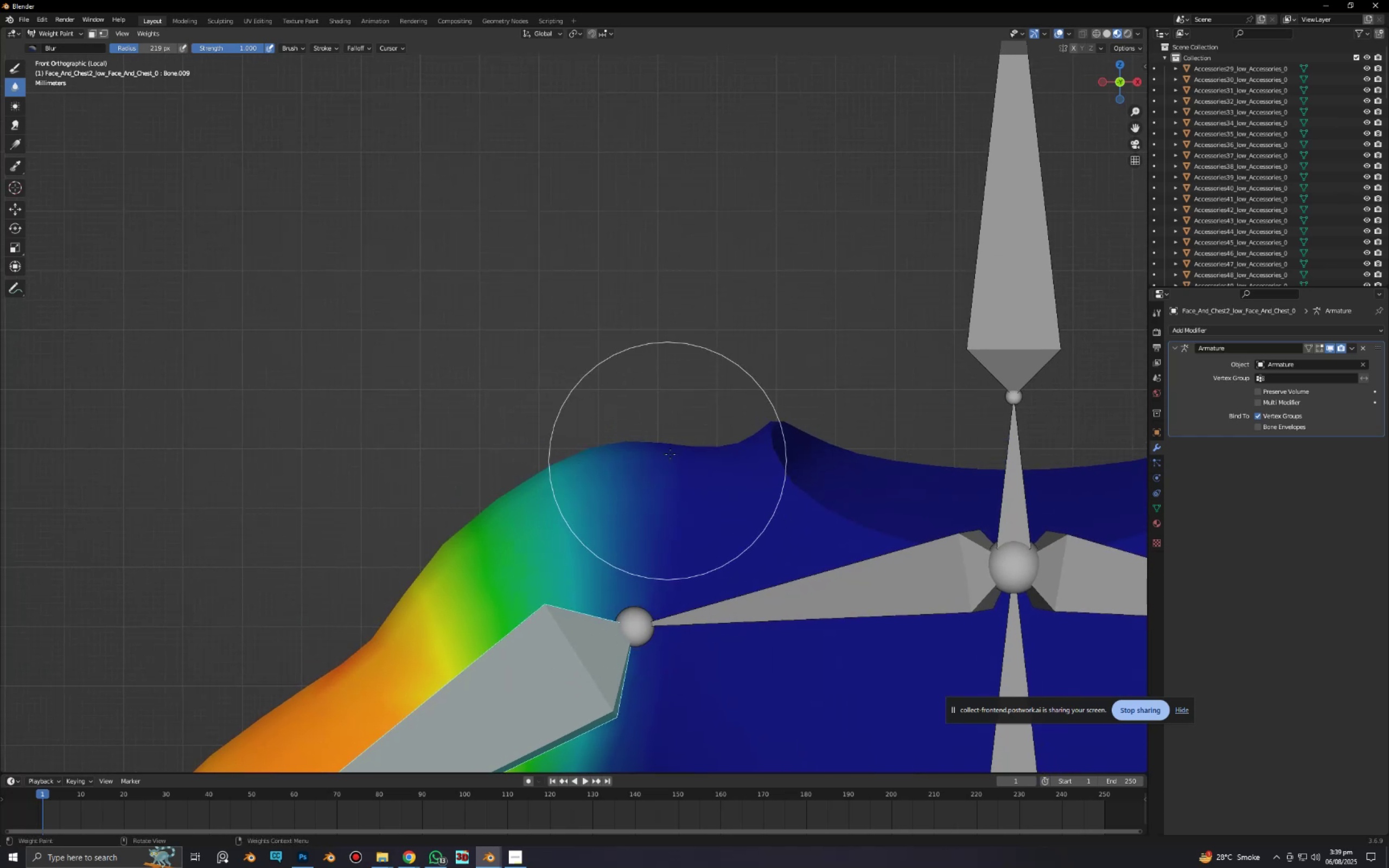 
left_click_drag(start_coordinate=[671, 453], to_coordinate=[676, 484])
 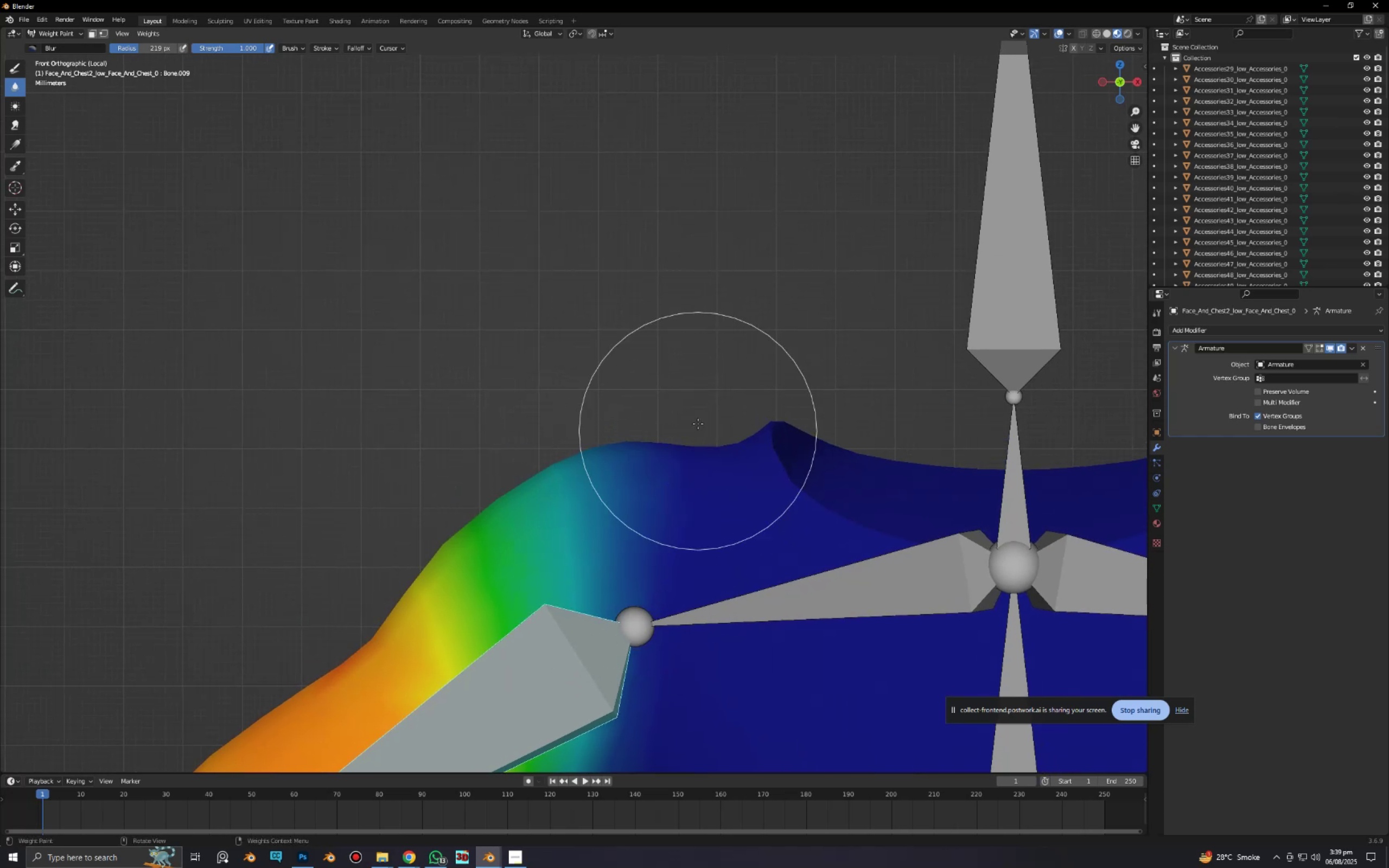 
left_click_drag(start_coordinate=[698, 423], to_coordinate=[683, 485])
 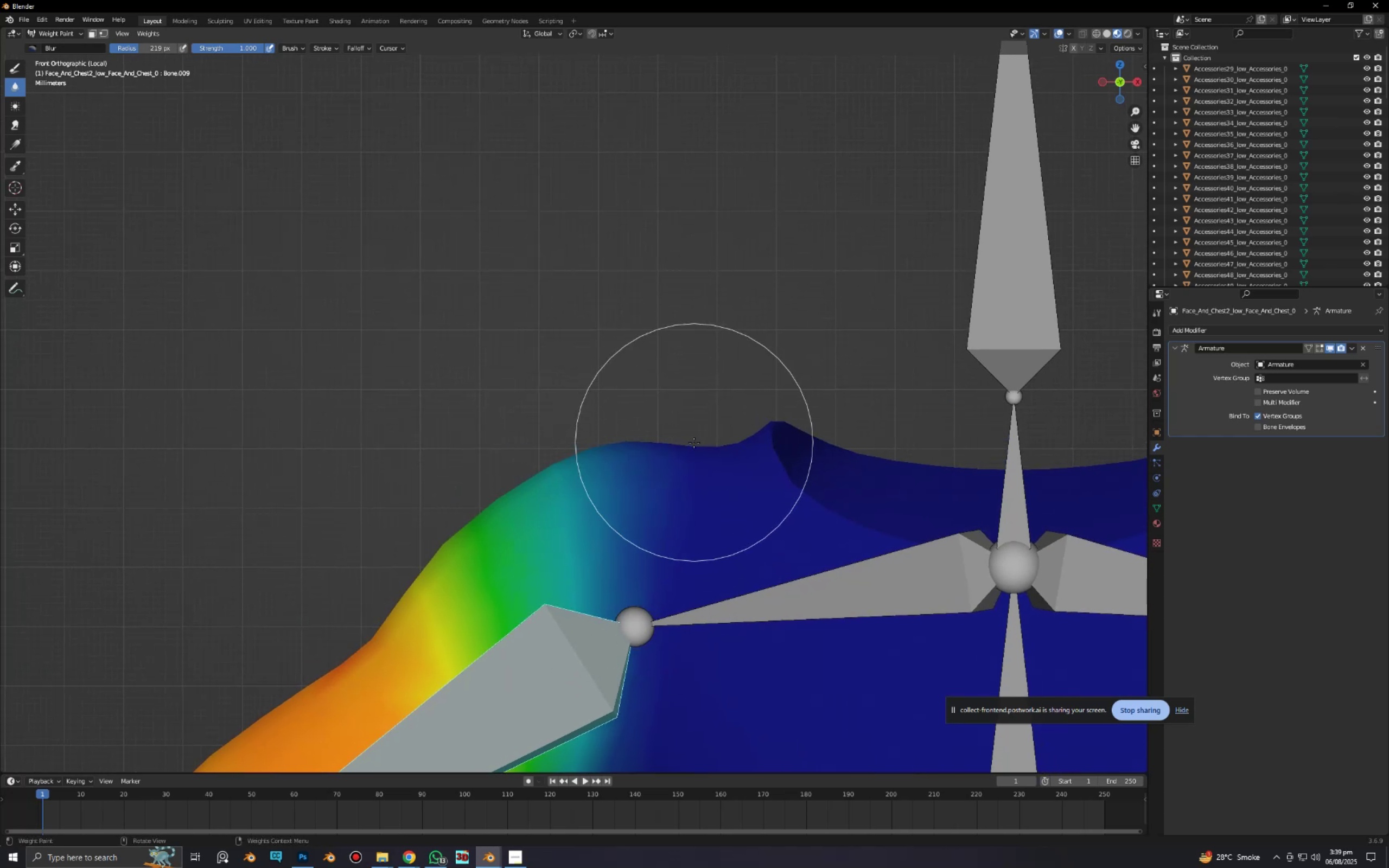 
left_click_drag(start_coordinate=[694, 442], to_coordinate=[694, 473])
 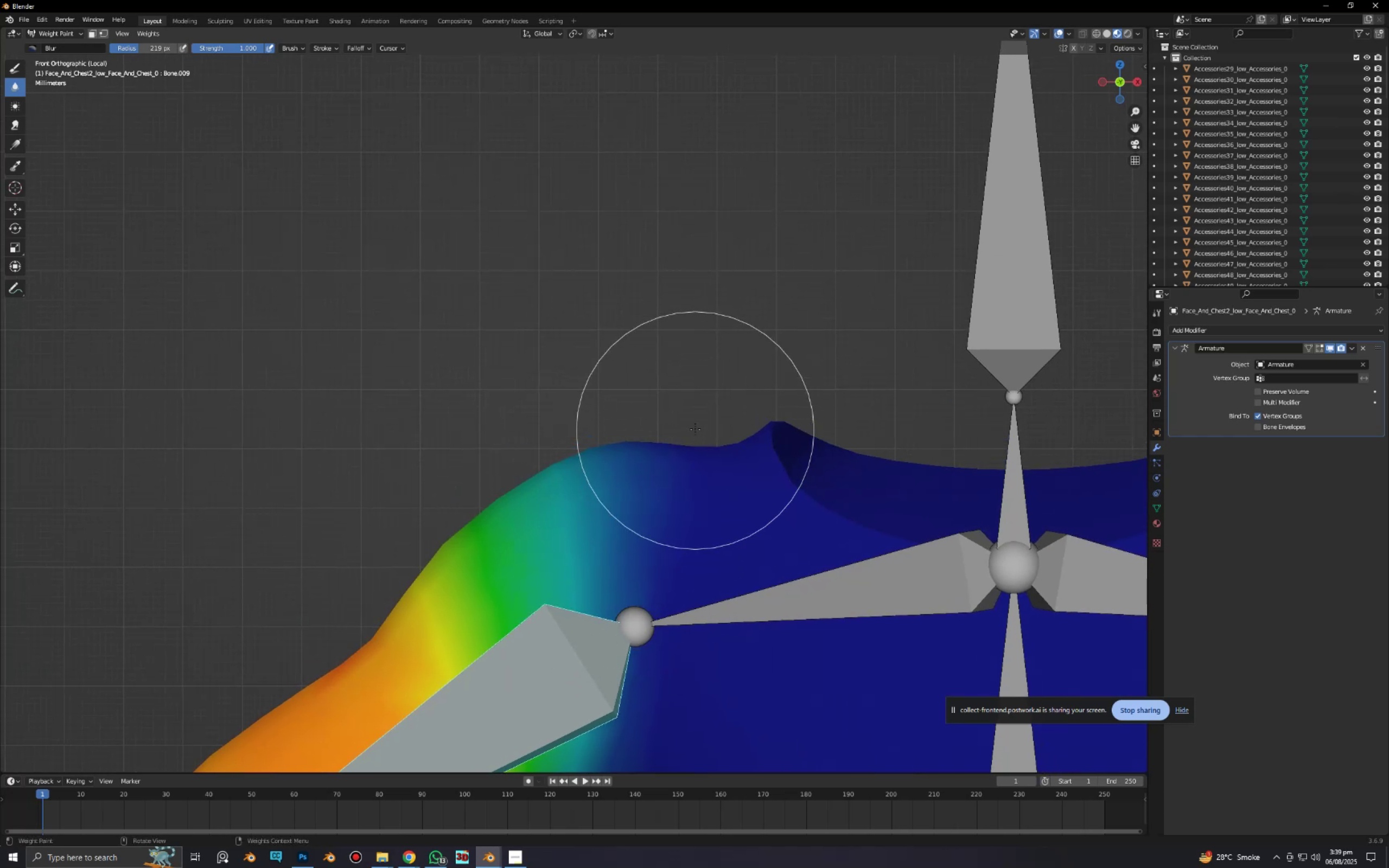 
left_click_drag(start_coordinate=[695, 429], to_coordinate=[676, 487])
 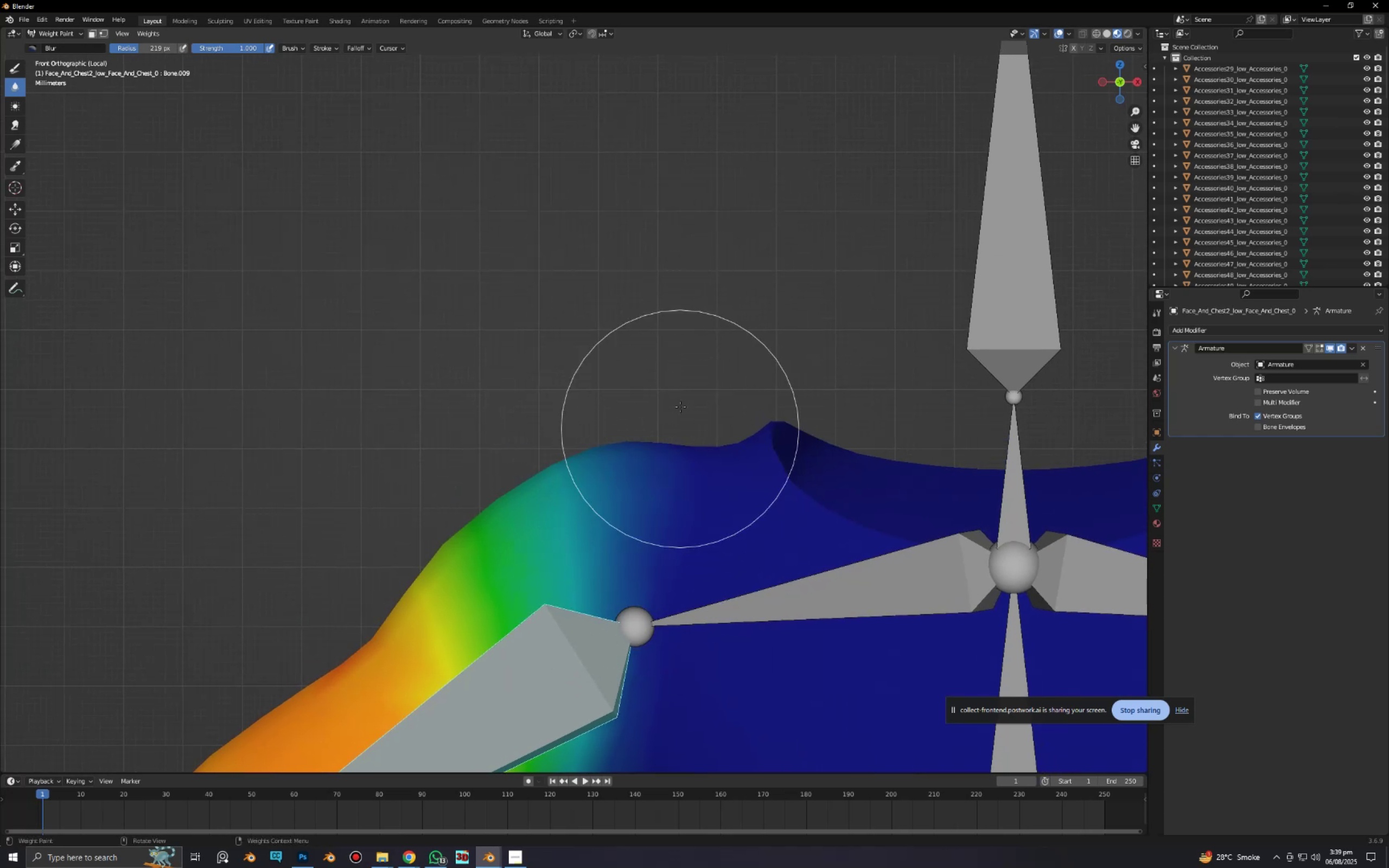 
left_click_drag(start_coordinate=[681, 406], to_coordinate=[662, 549])
 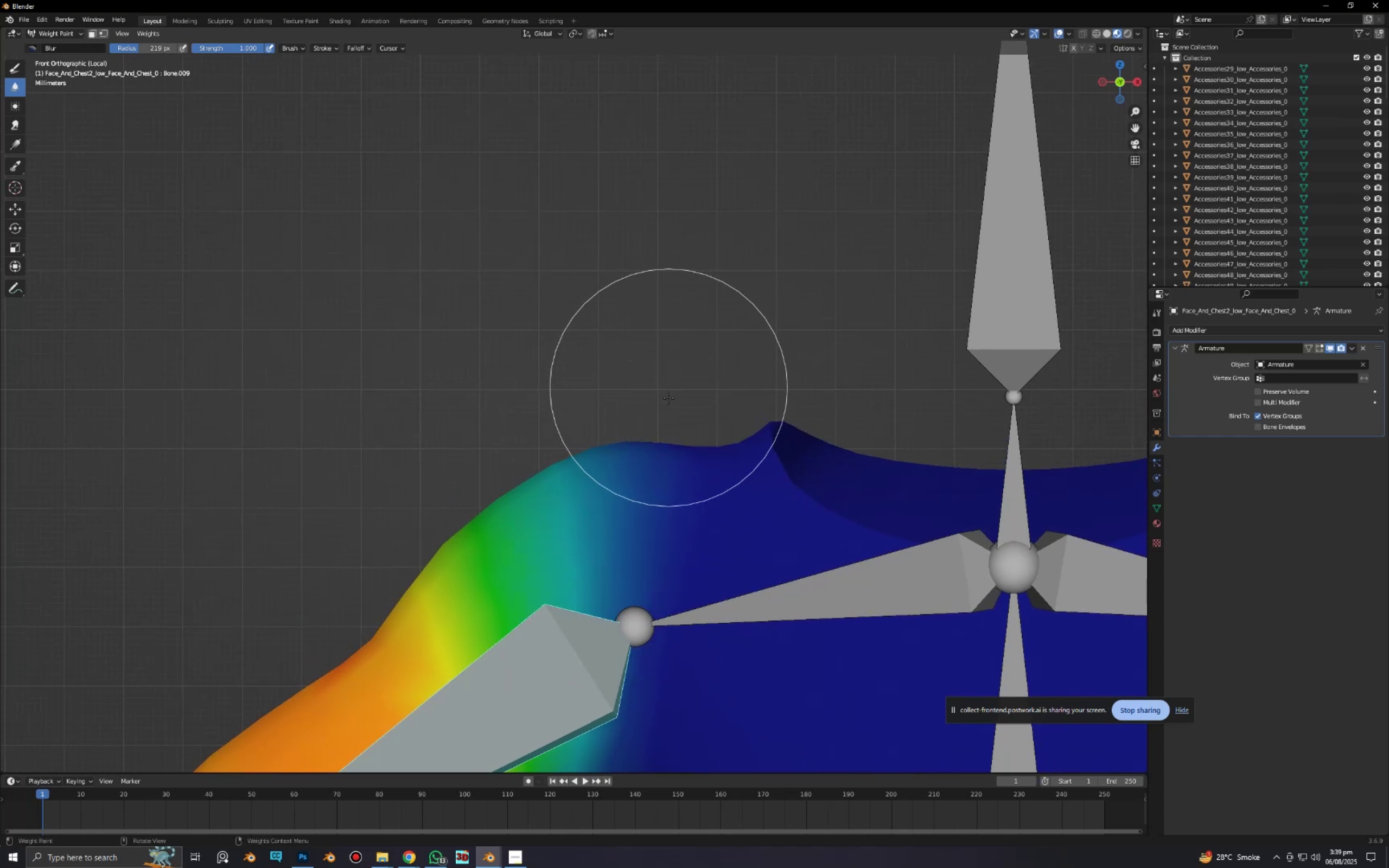 
scroll: coordinate [678, 534], scroll_direction: down, amount: 3.0
 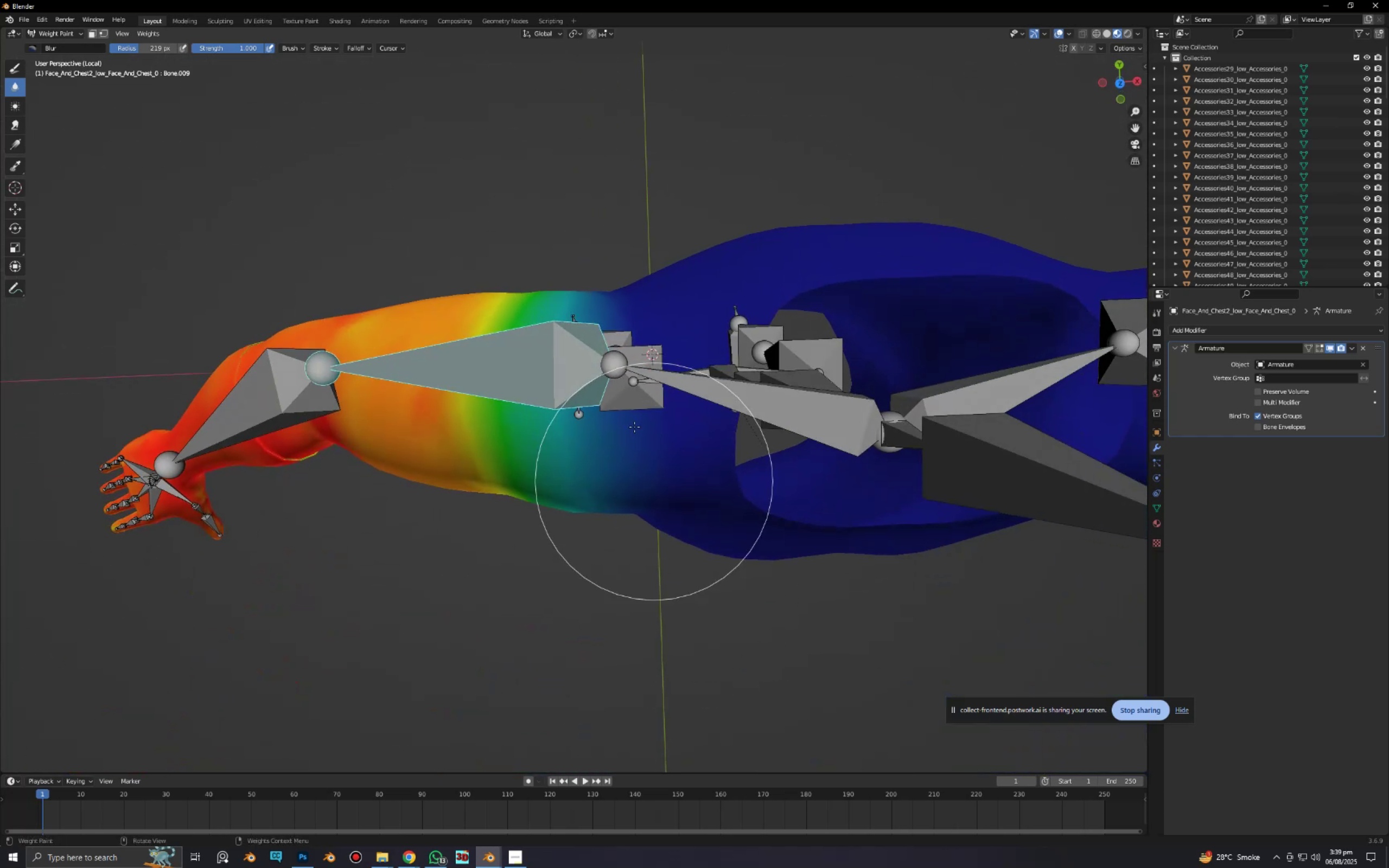 
left_click_drag(start_coordinate=[622, 372], to_coordinate=[653, 391])
 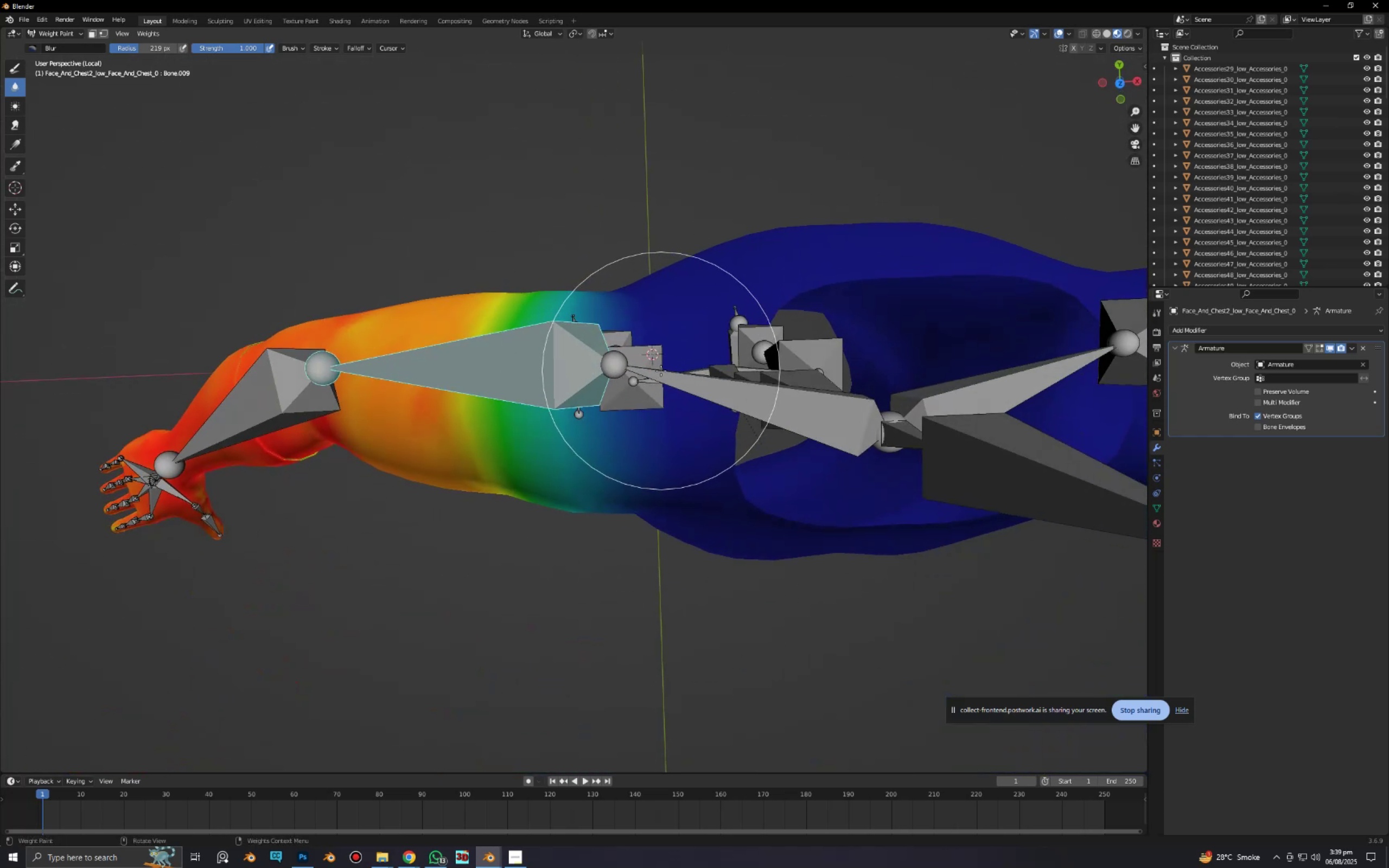 
left_click_drag(start_coordinate=[661, 415], to_coordinate=[664, 470])
 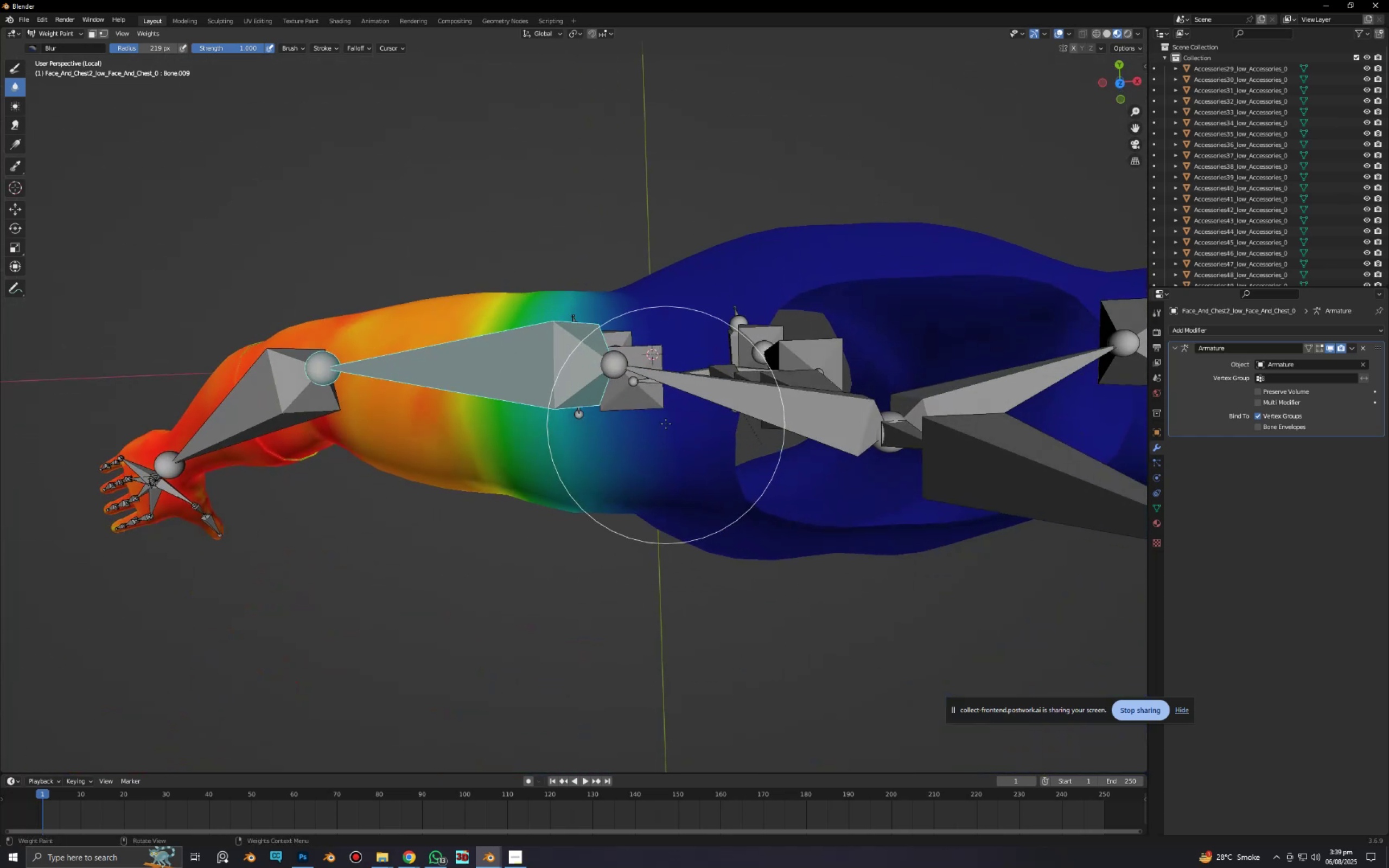 
left_click_drag(start_coordinate=[666, 423], to_coordinate=[674, 467])
 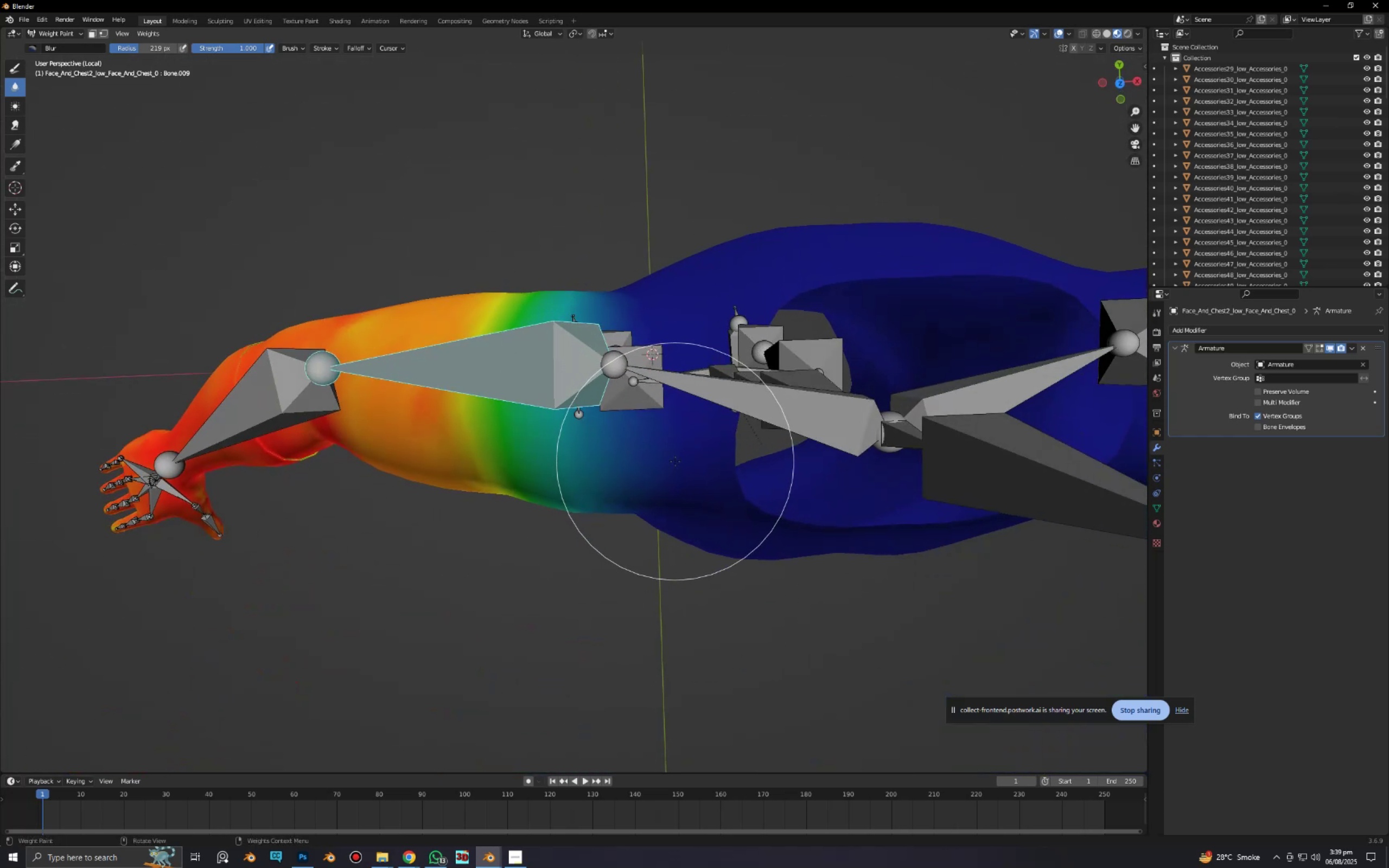 
left_click_drag(start_coordinate=[635, 348], to_coordinate=[638, 433])
 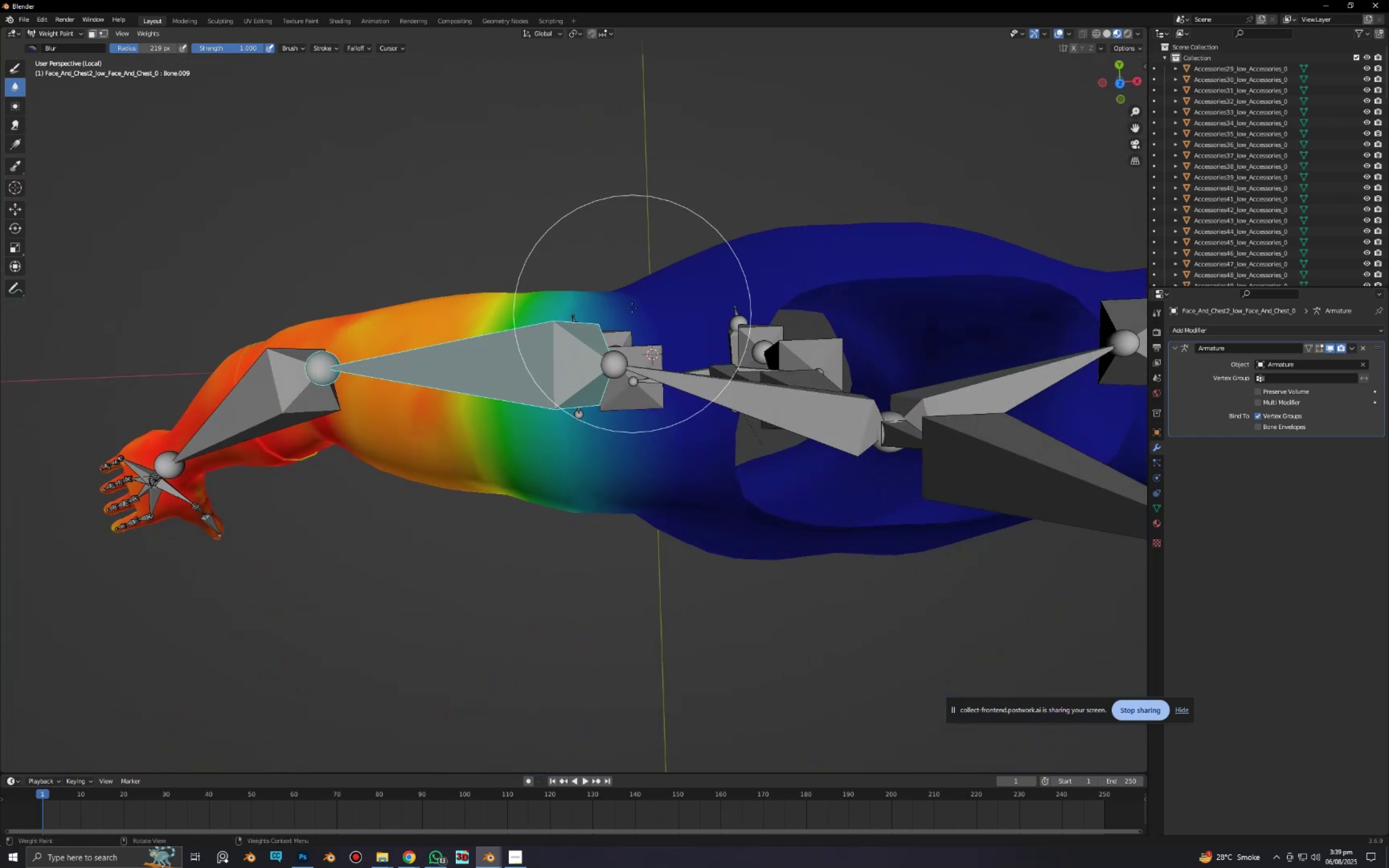 
left_click_drag(start_coordinate=[632, 308], to_coordinate=[608, 469])
 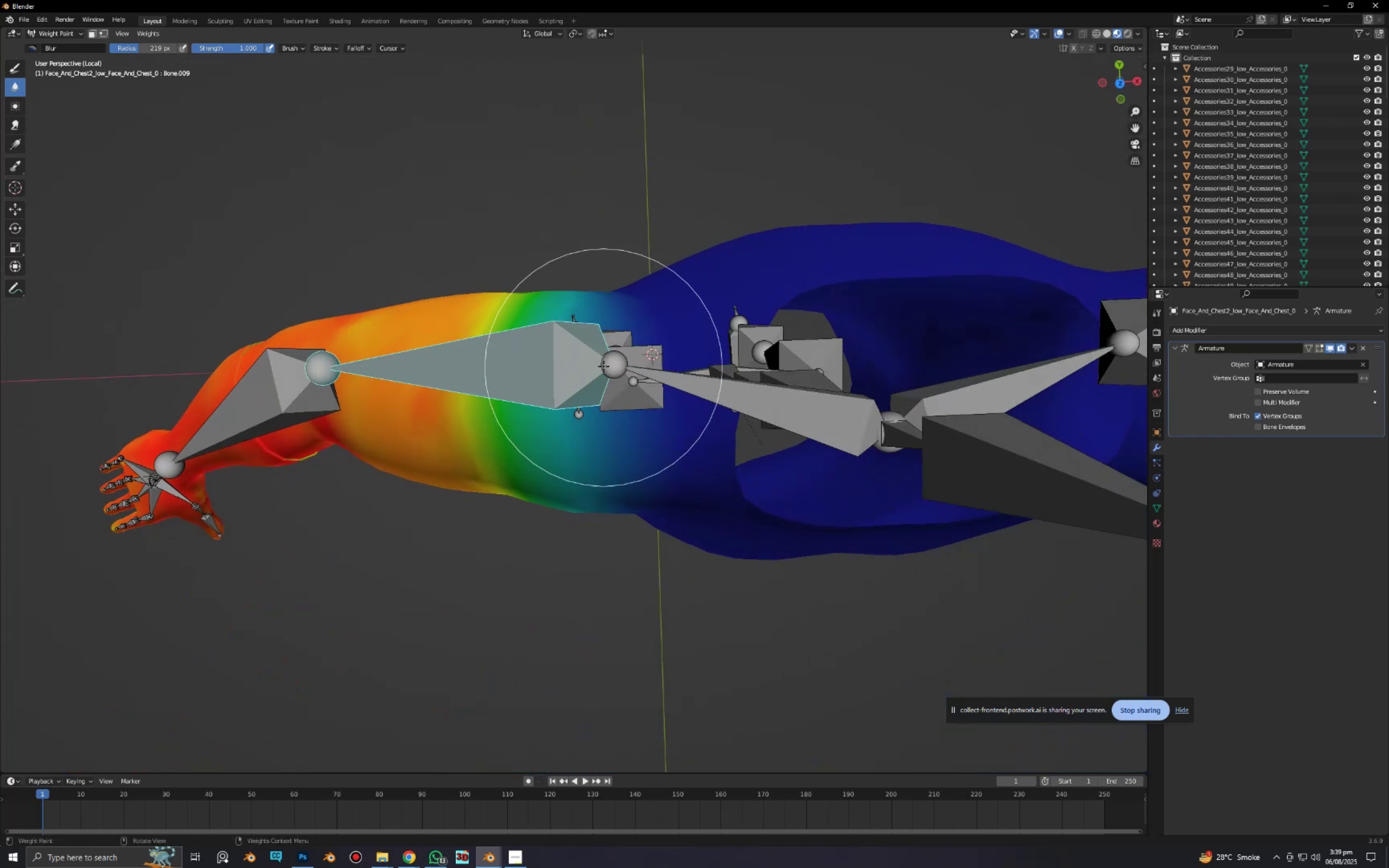 
left_click_drag(start_coordinate=[603, 369], to_coordinate=[603, 459])
 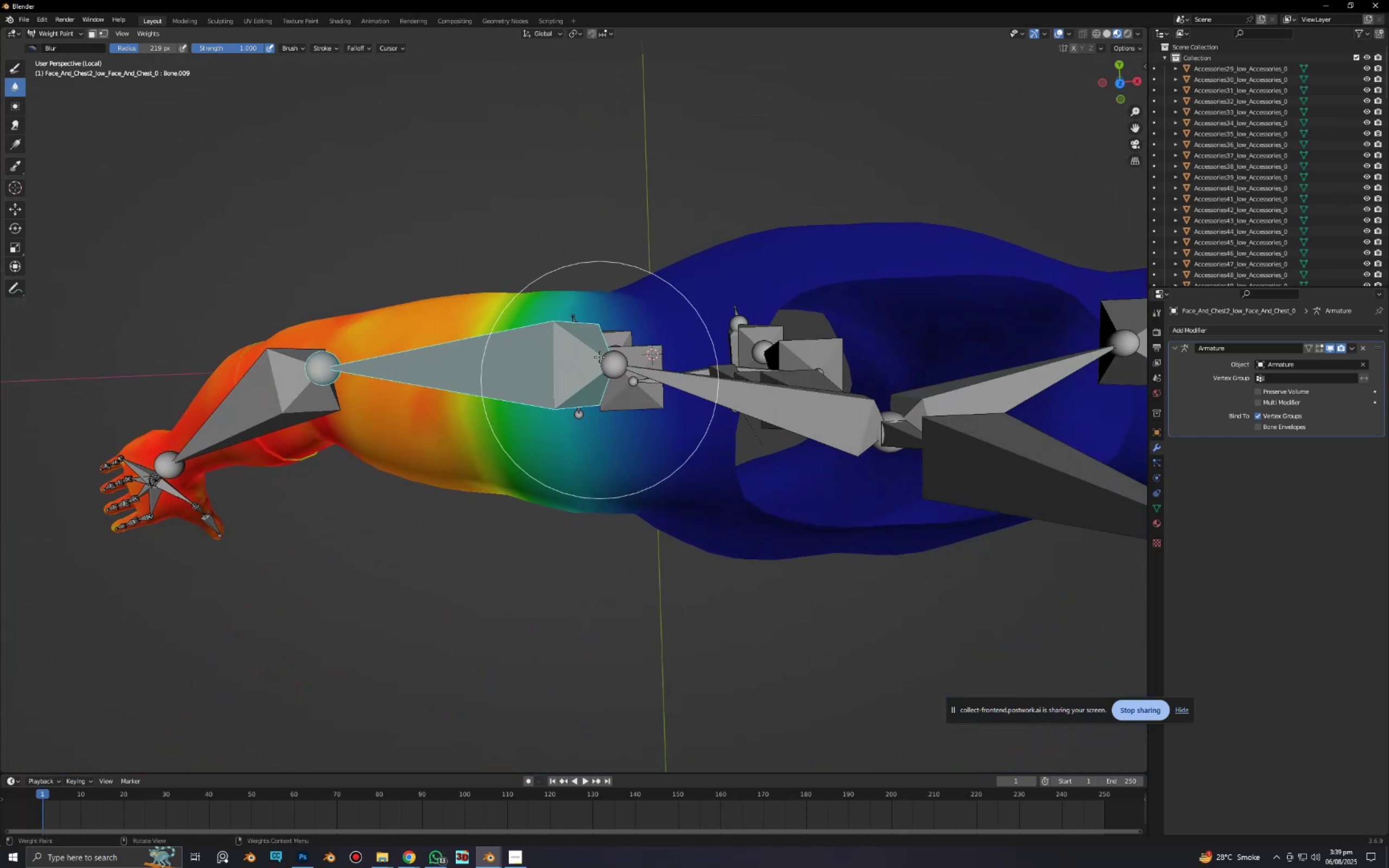 
left_click_drag(start_coordinate=[600, 357], to_coordinate=[606, 572])
 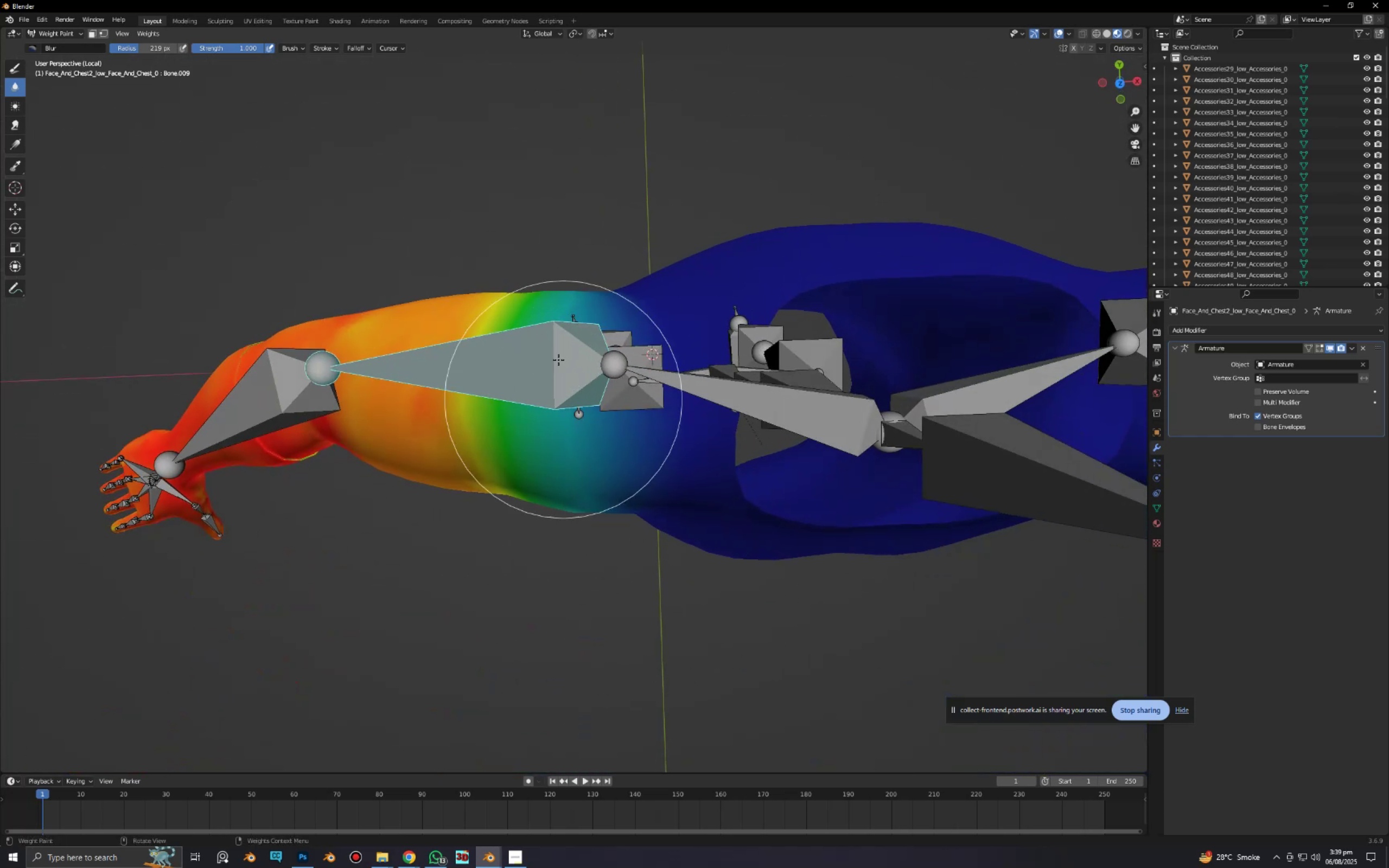 
left_click_drag(start_coordinate=[558, 349], to_coordinate=[552, 405])
 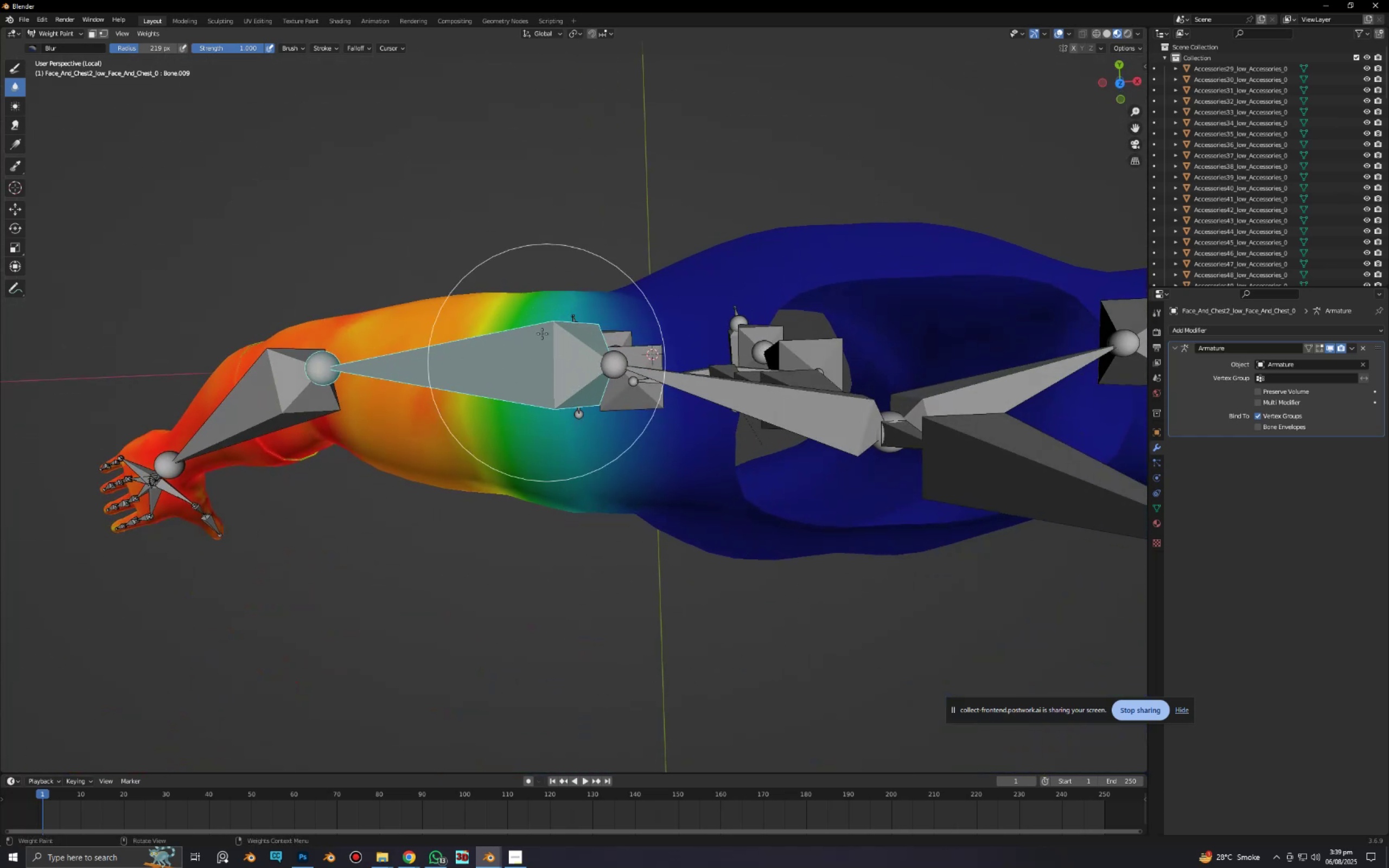 
left_click_drag(start_coordinate=[542, 333], to_coordinate=[568, 497])
 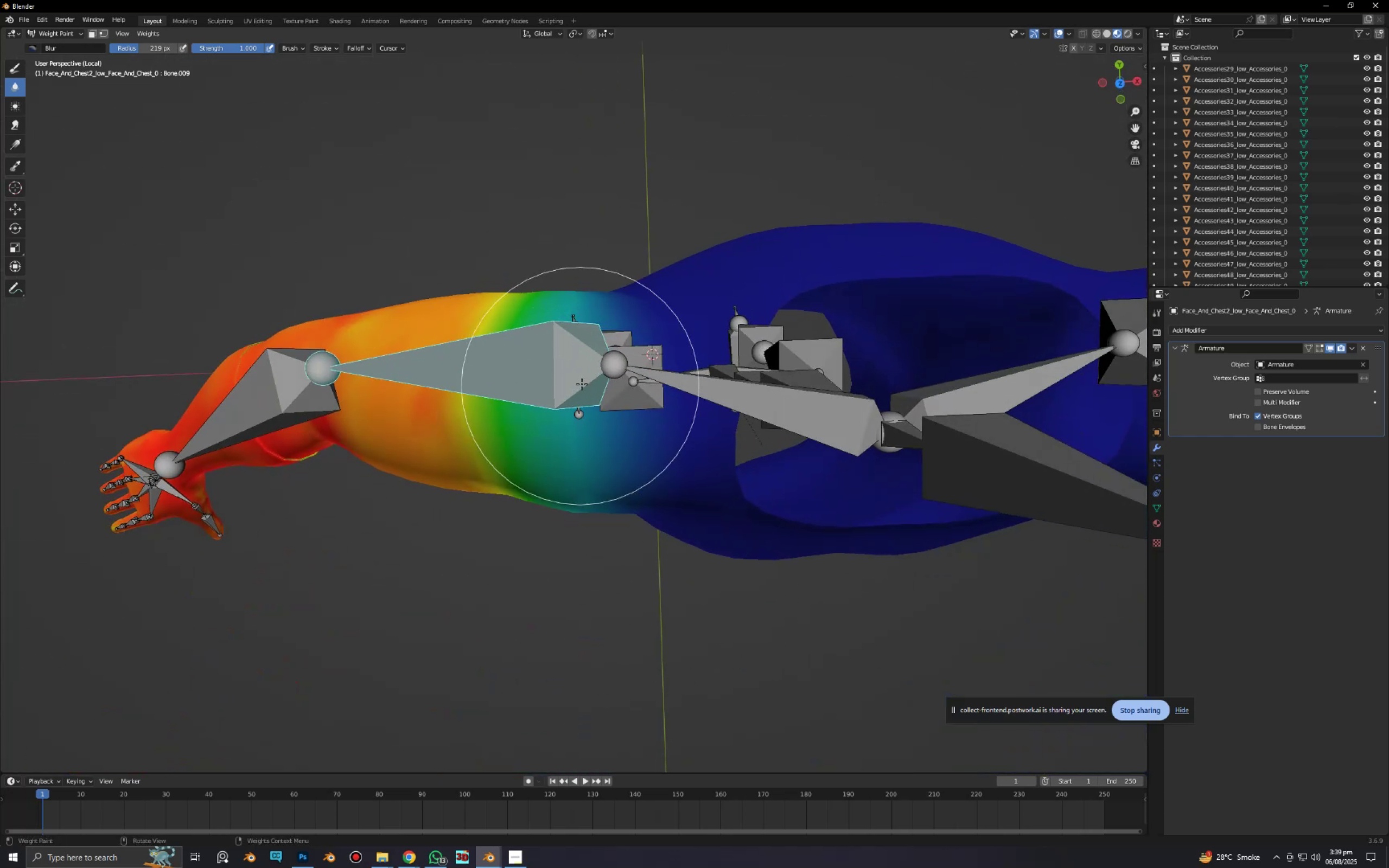 
left_click_drag(start_coordinate=[582, 384], to_coordinate=[585, 442])
 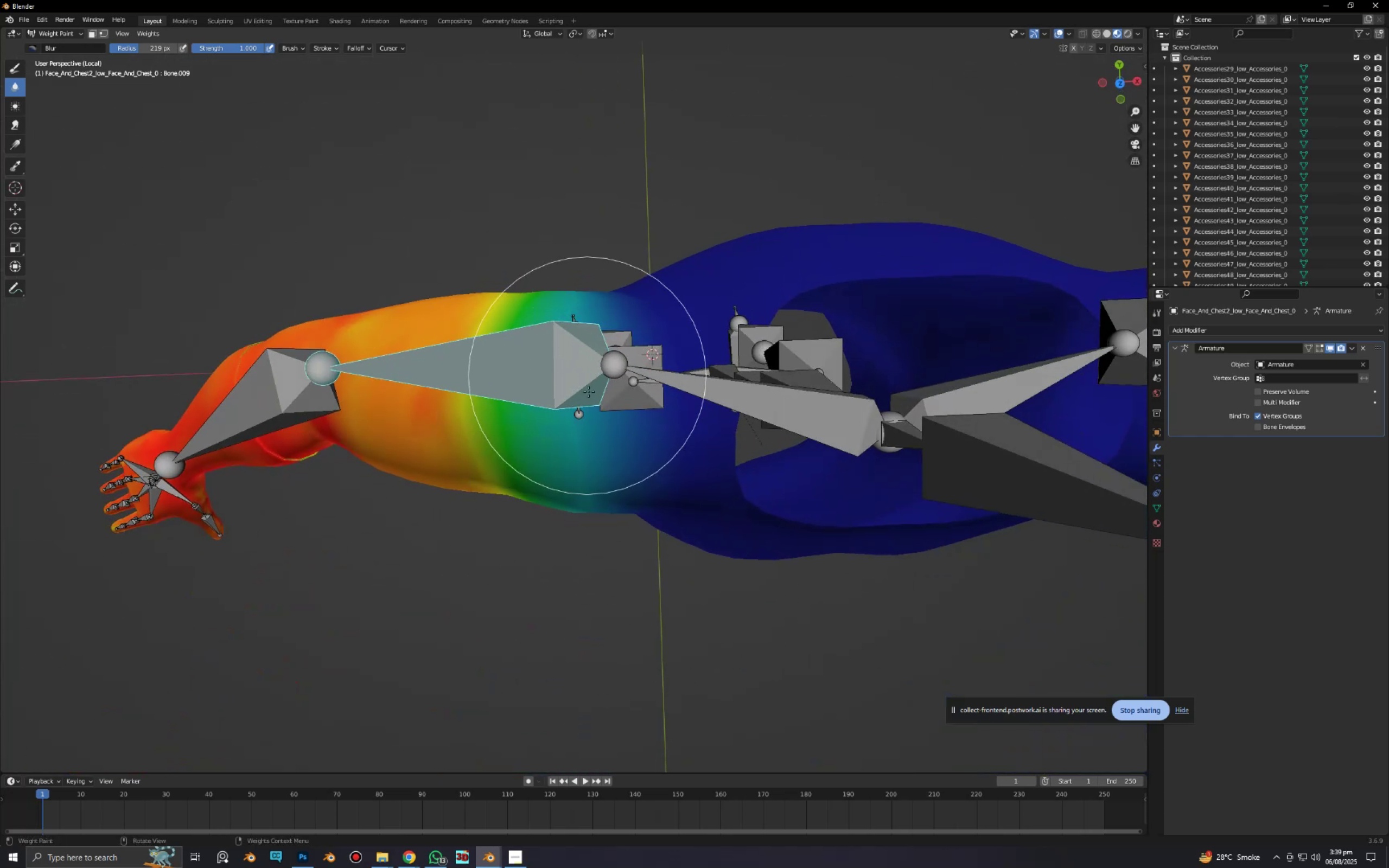 
left_click_drag(start_coordinate=[587, 376], to_coordinate=[581, 607])
 